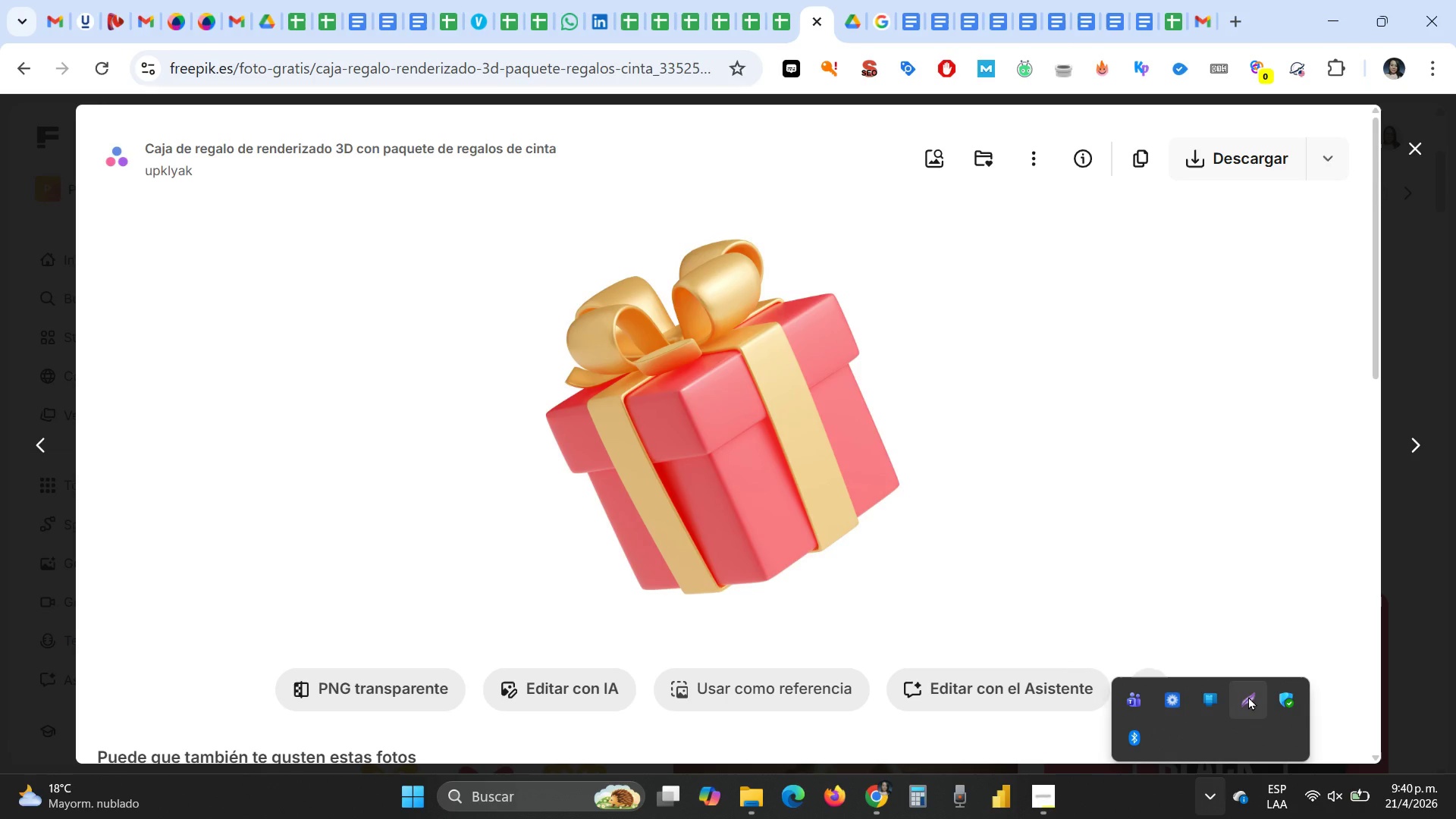 
left_click([1248, 696])
 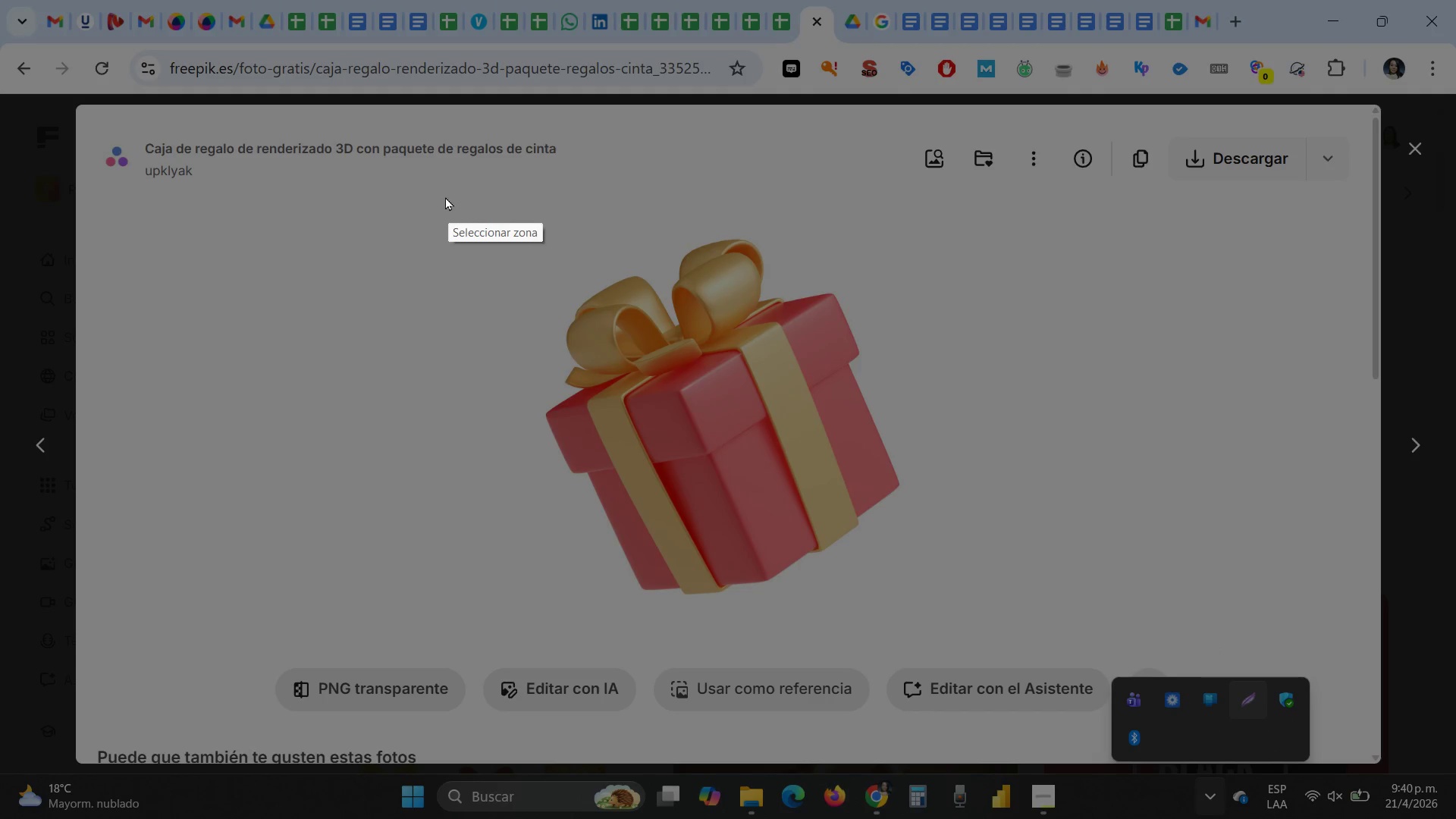 
left_click_drag(start_coordinate=[435, 209], to_coordinate=[984, 639])
 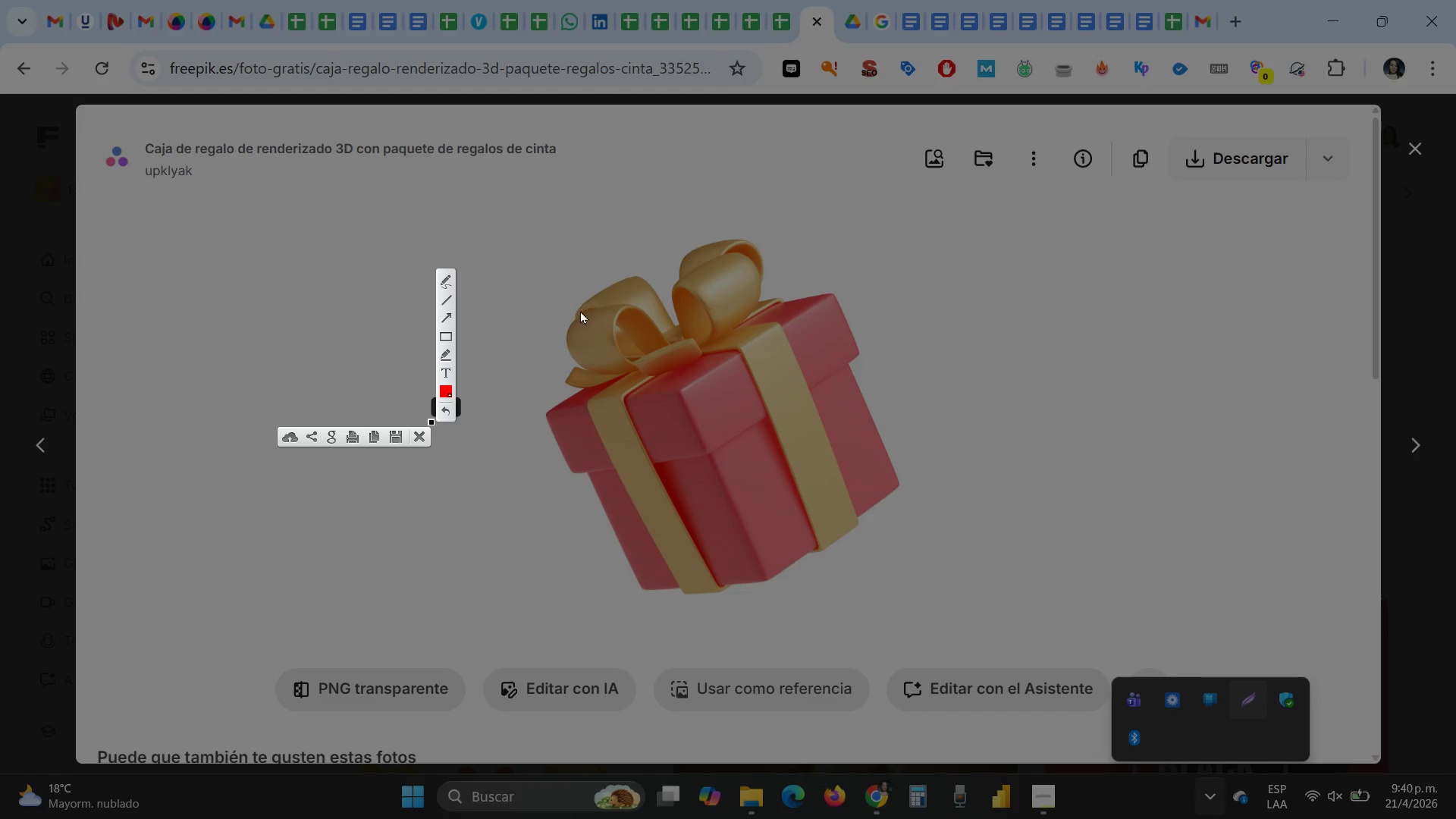 
key(Escape)
 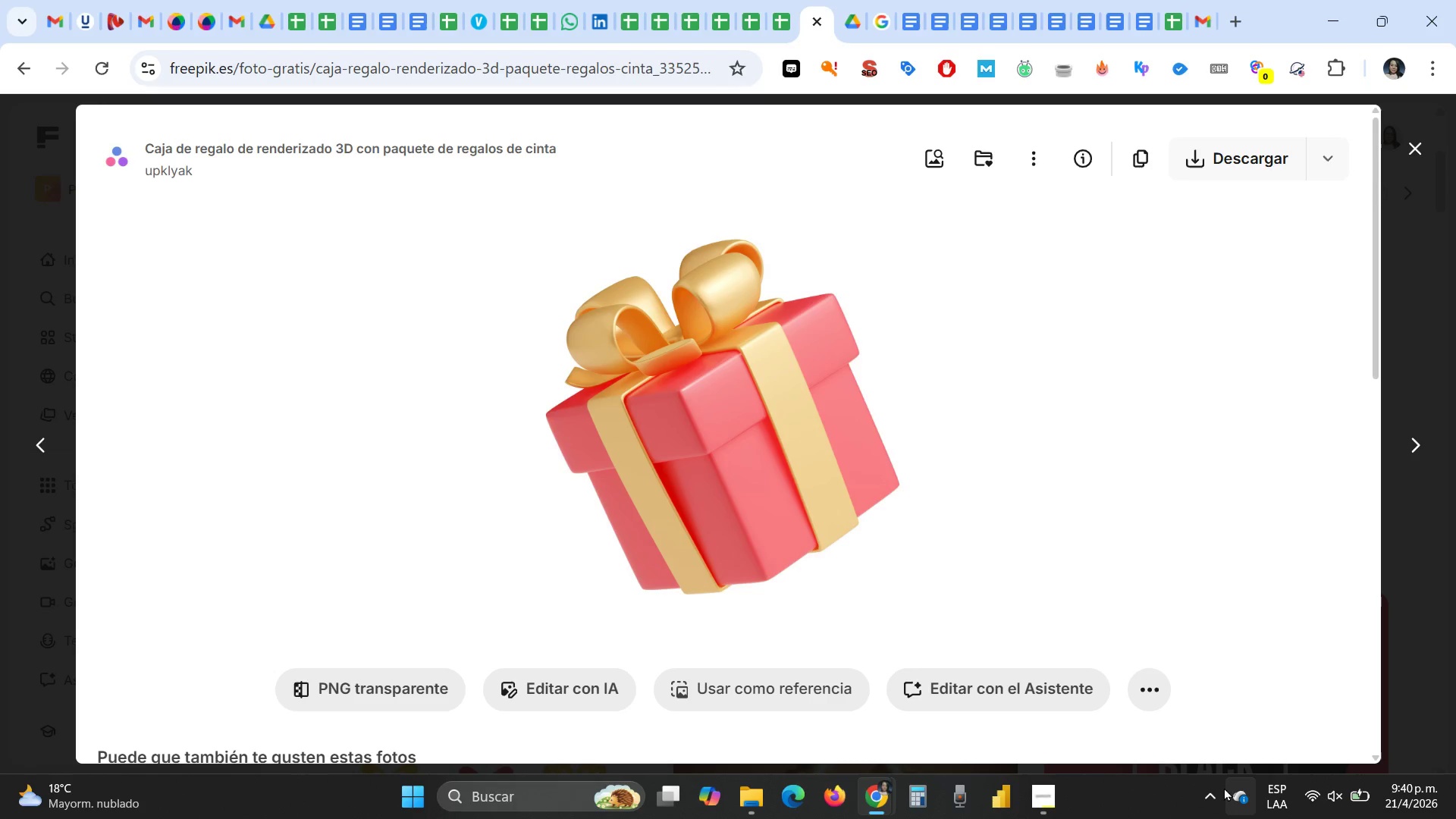 
left_click([1199, 793])
 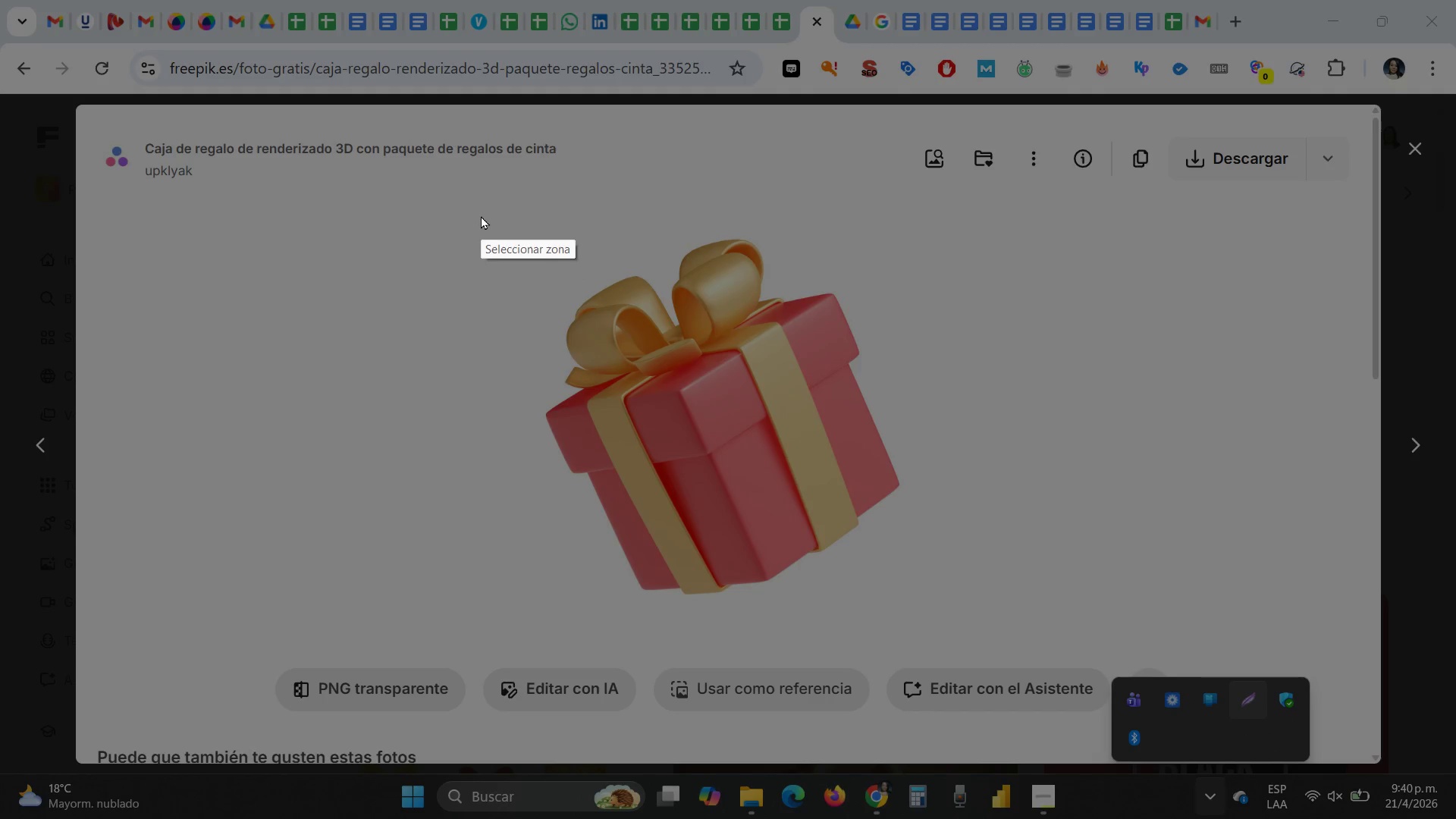 
left_click_drag(start_coordinate=[457, 216], to_coordinate=[949, 636])
 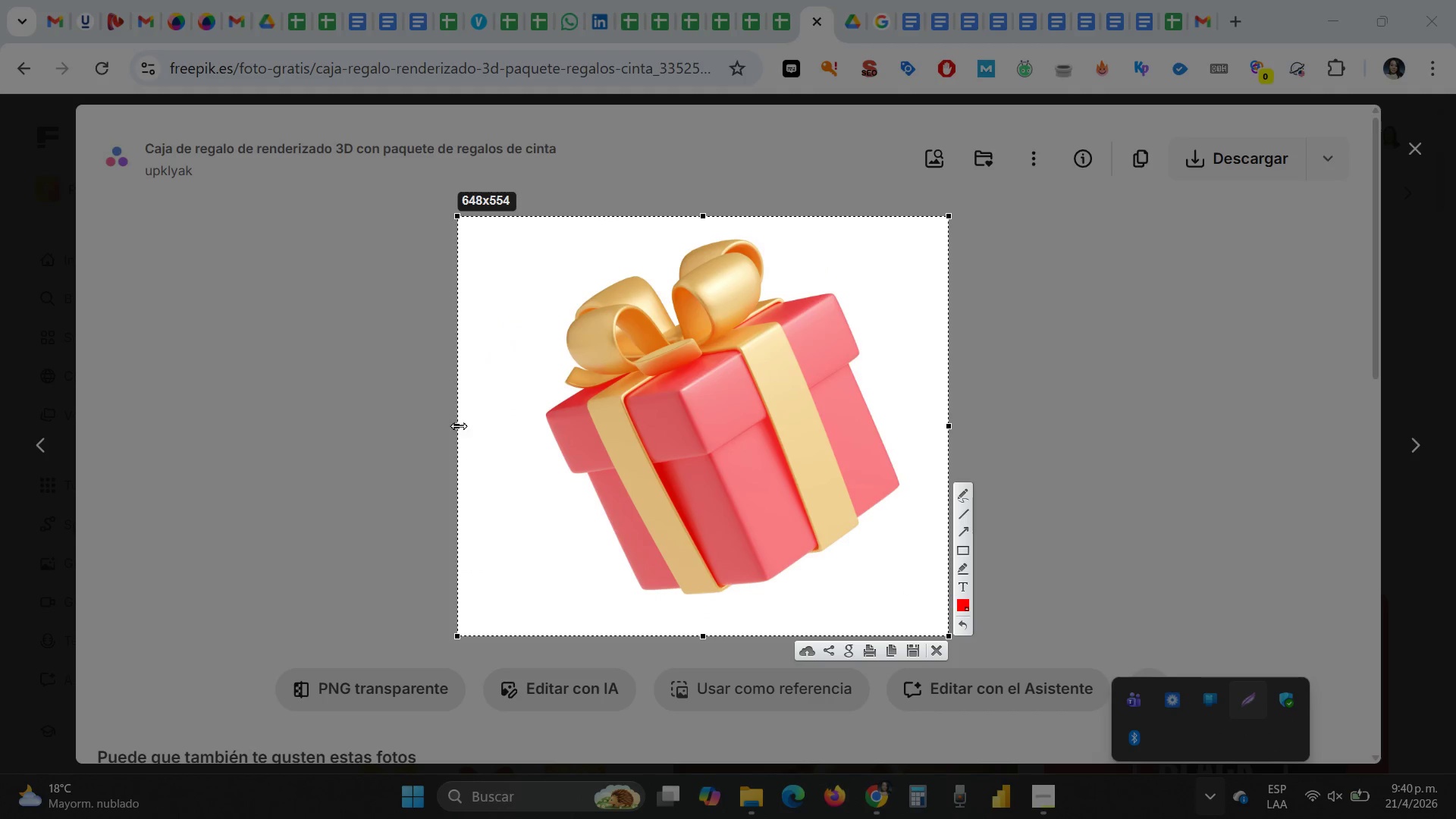 
left_click_drag(start_coordinate=[458, 425], to_coordinate=[494, 436])
 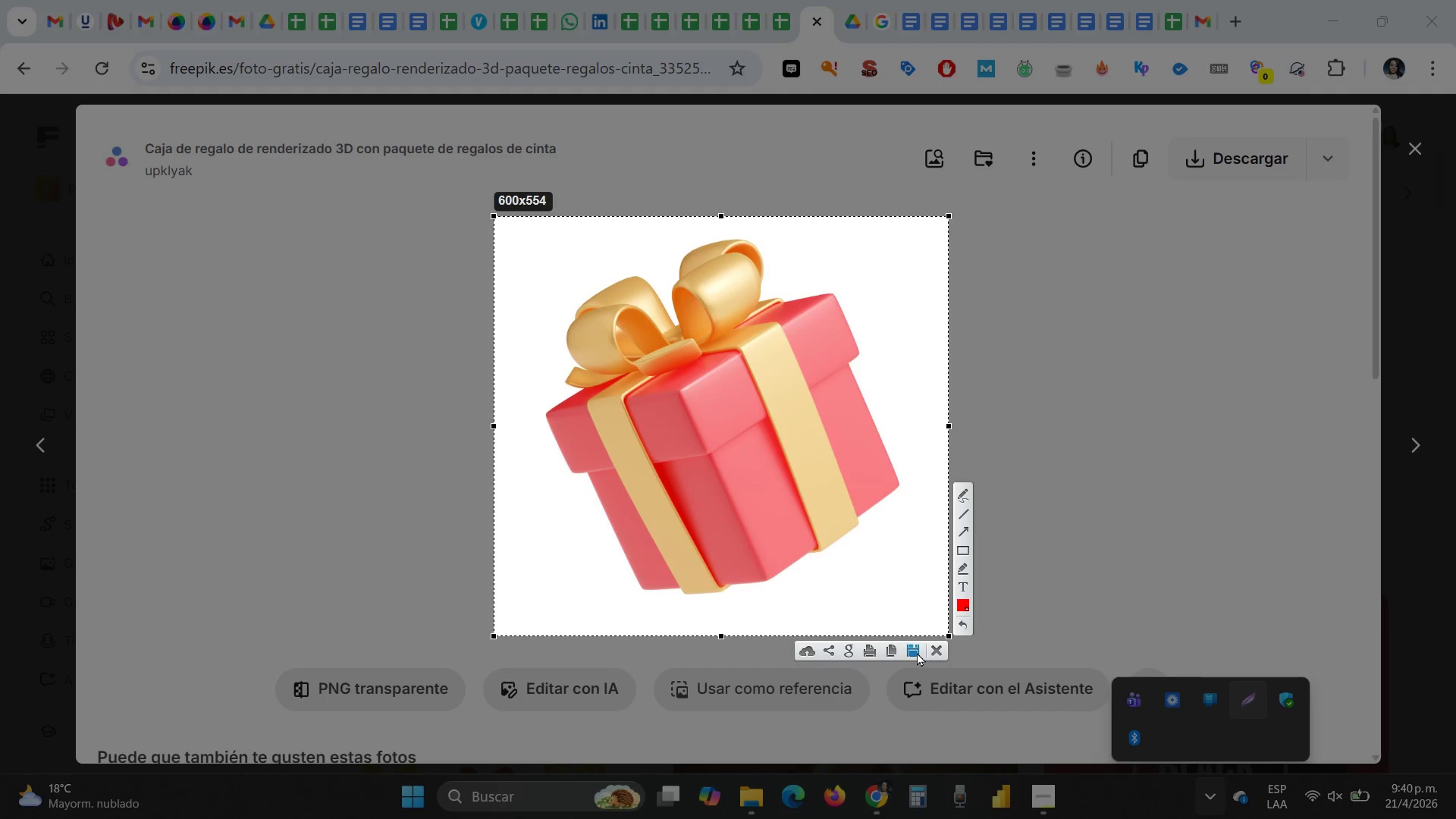 
left_click([912, 651])
 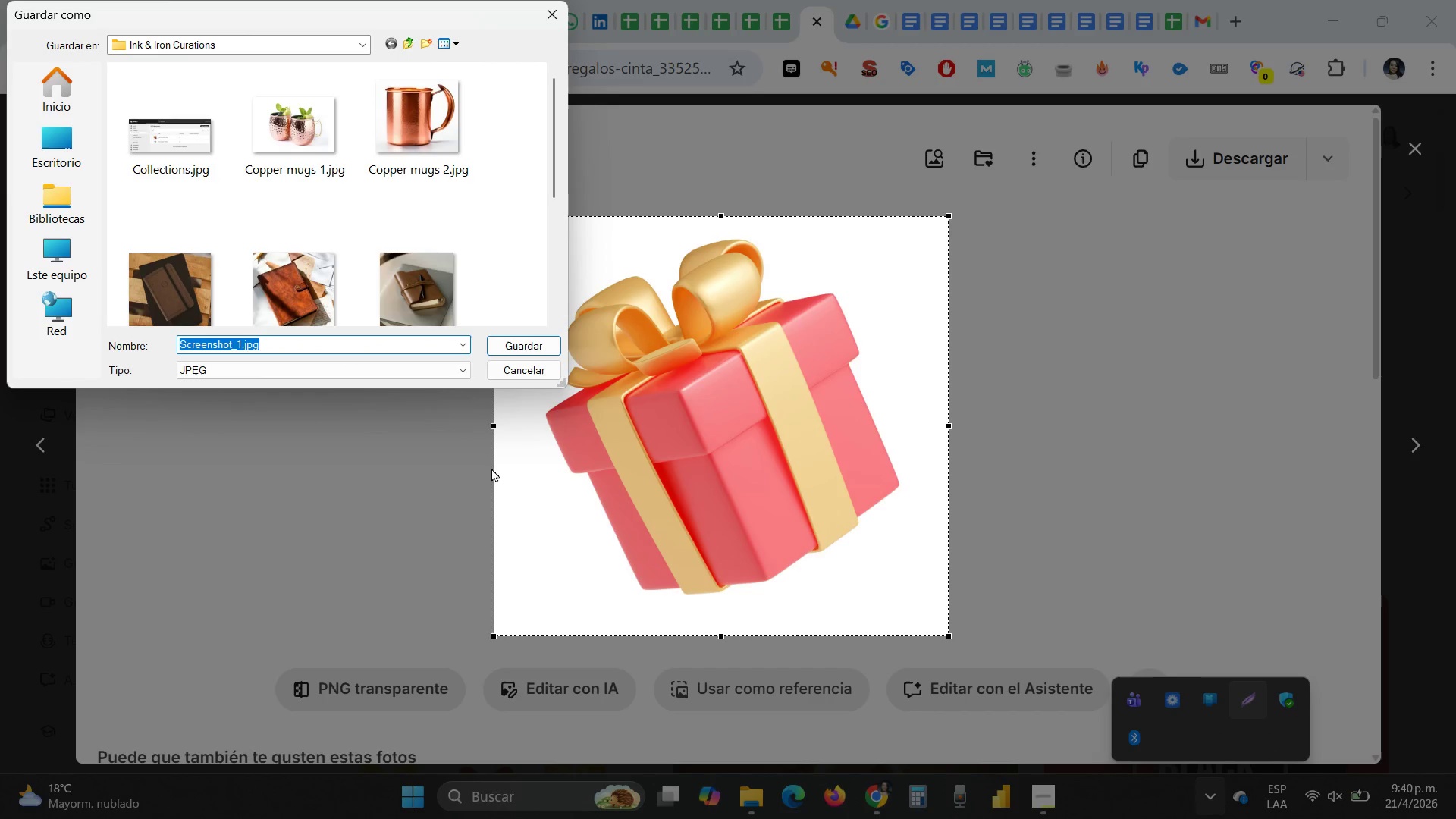 
key(Control+V)
 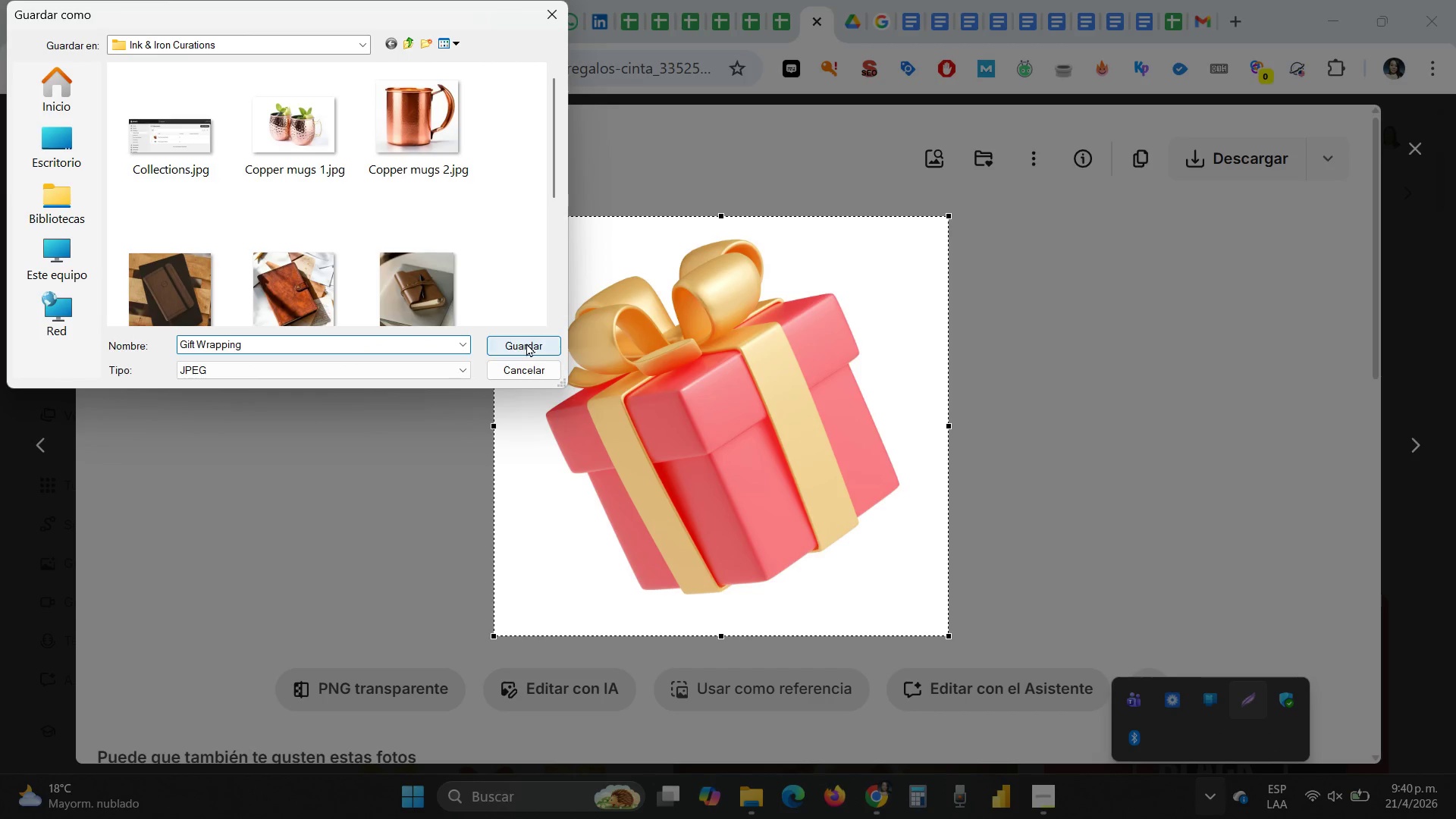 
left_click([526, 343])
 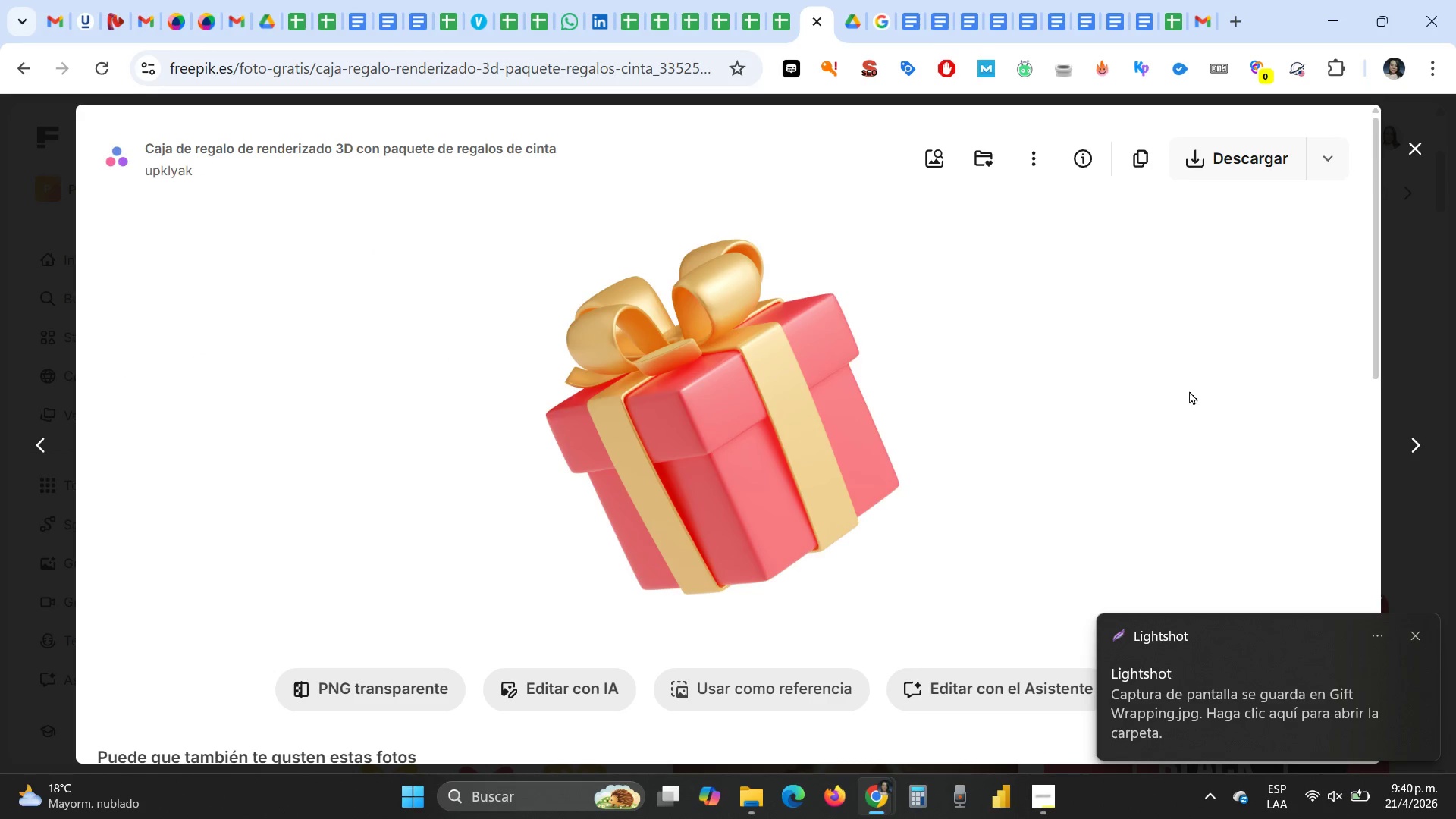 
mouse_move([887, 787])
 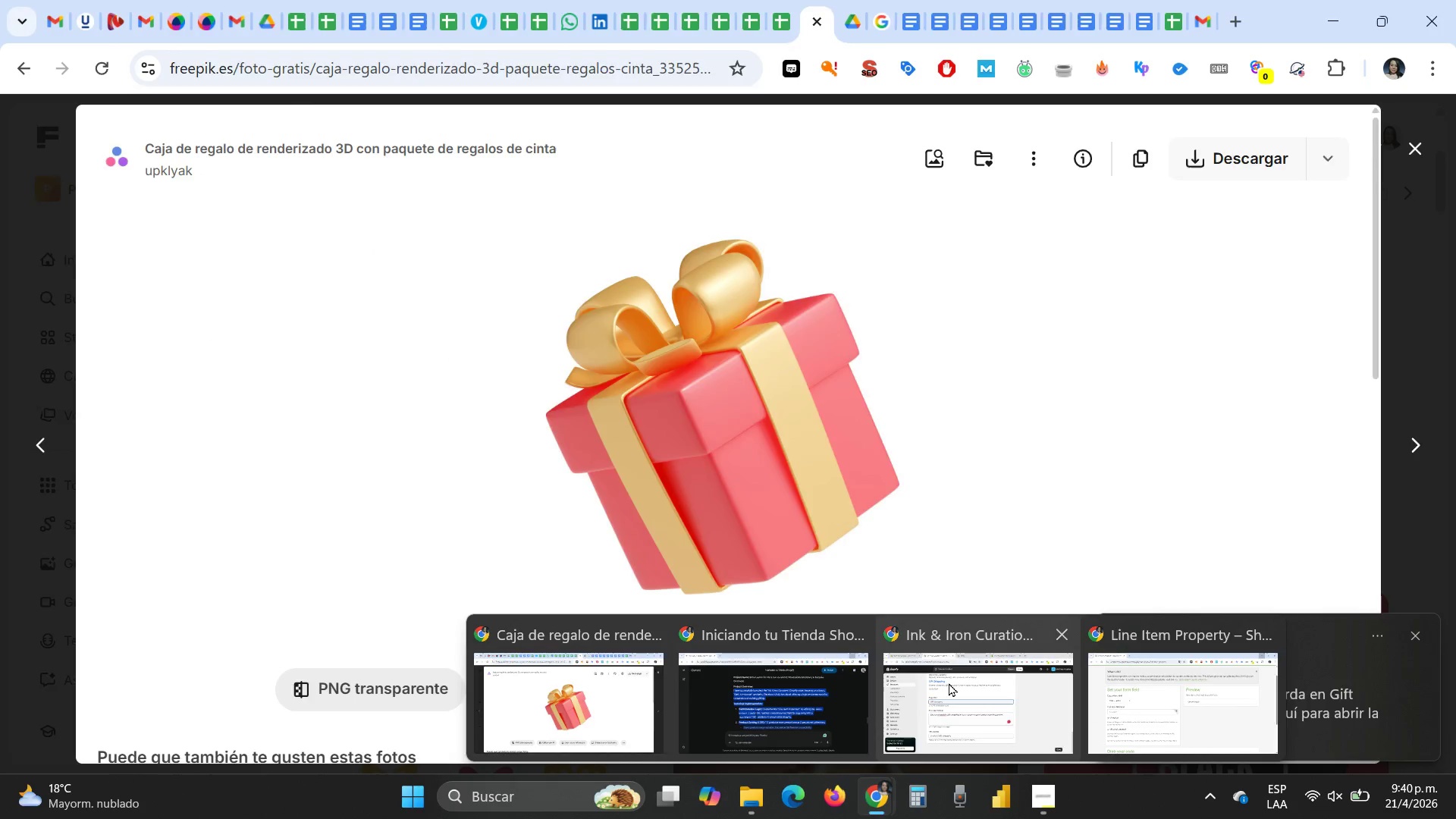 
left_click([951, 682])
 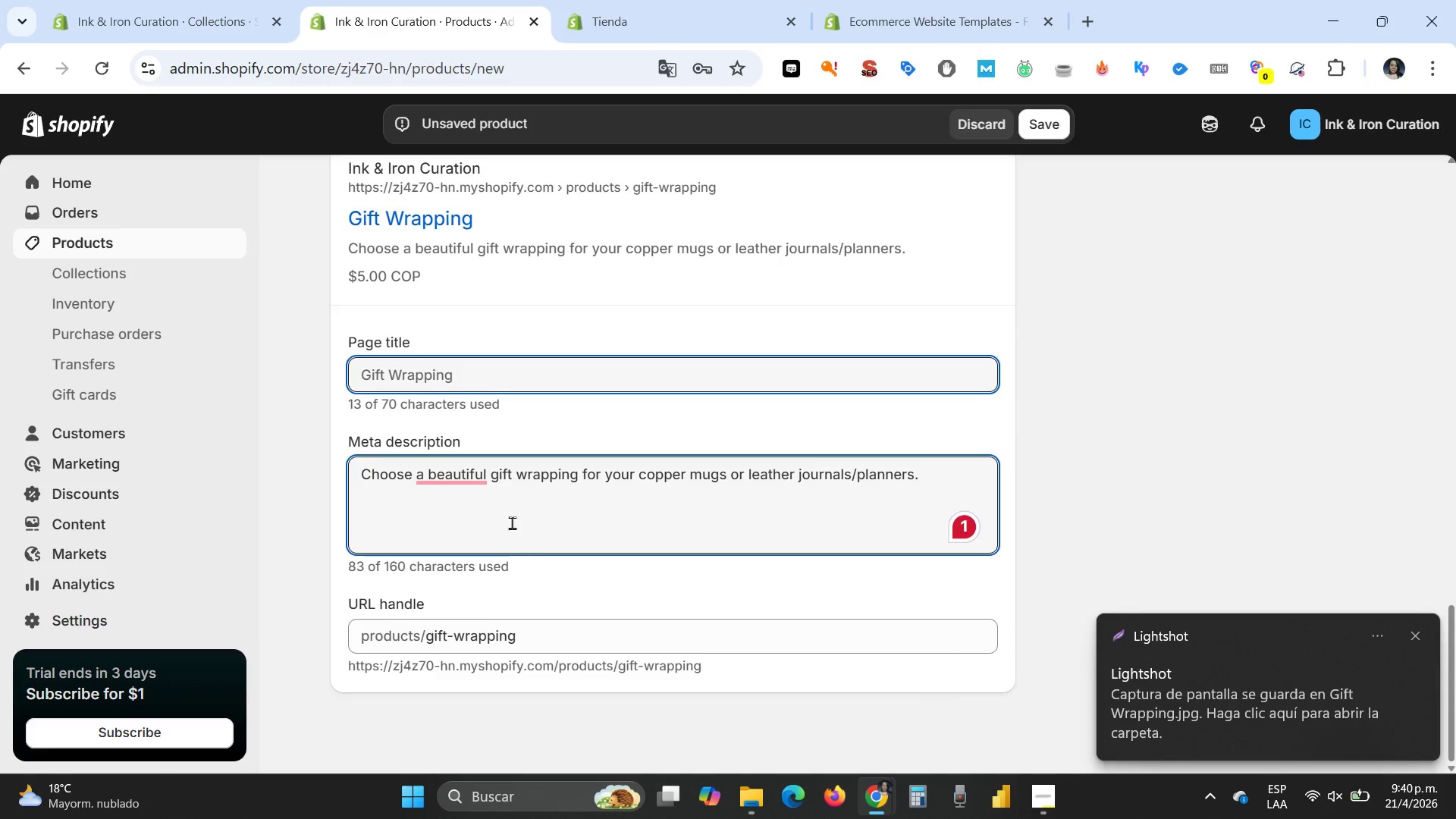 
scroll: coordinate [770, 522], scroll_direction: up, amount: 14.0
 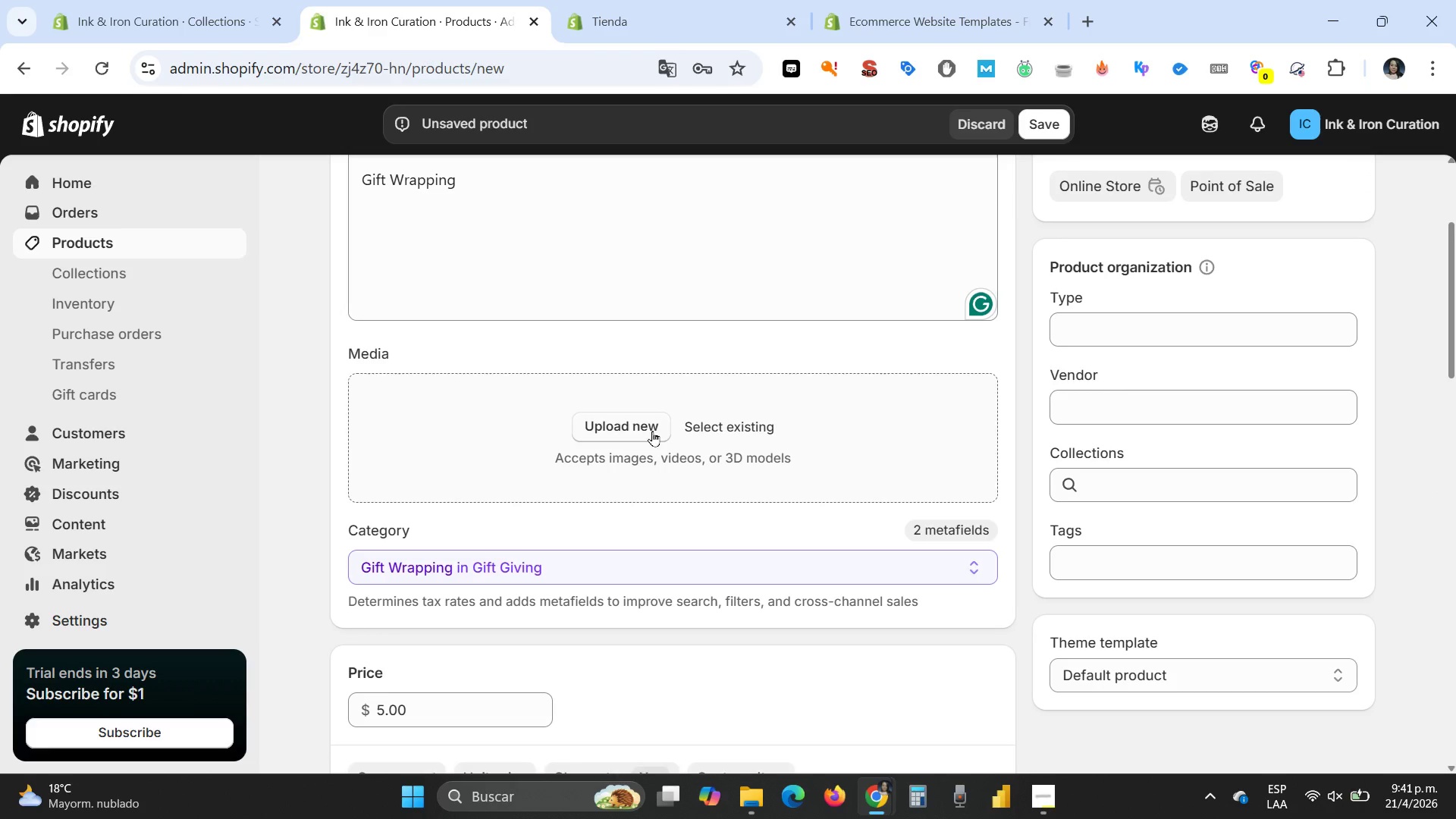 
left_click([642, 425])
 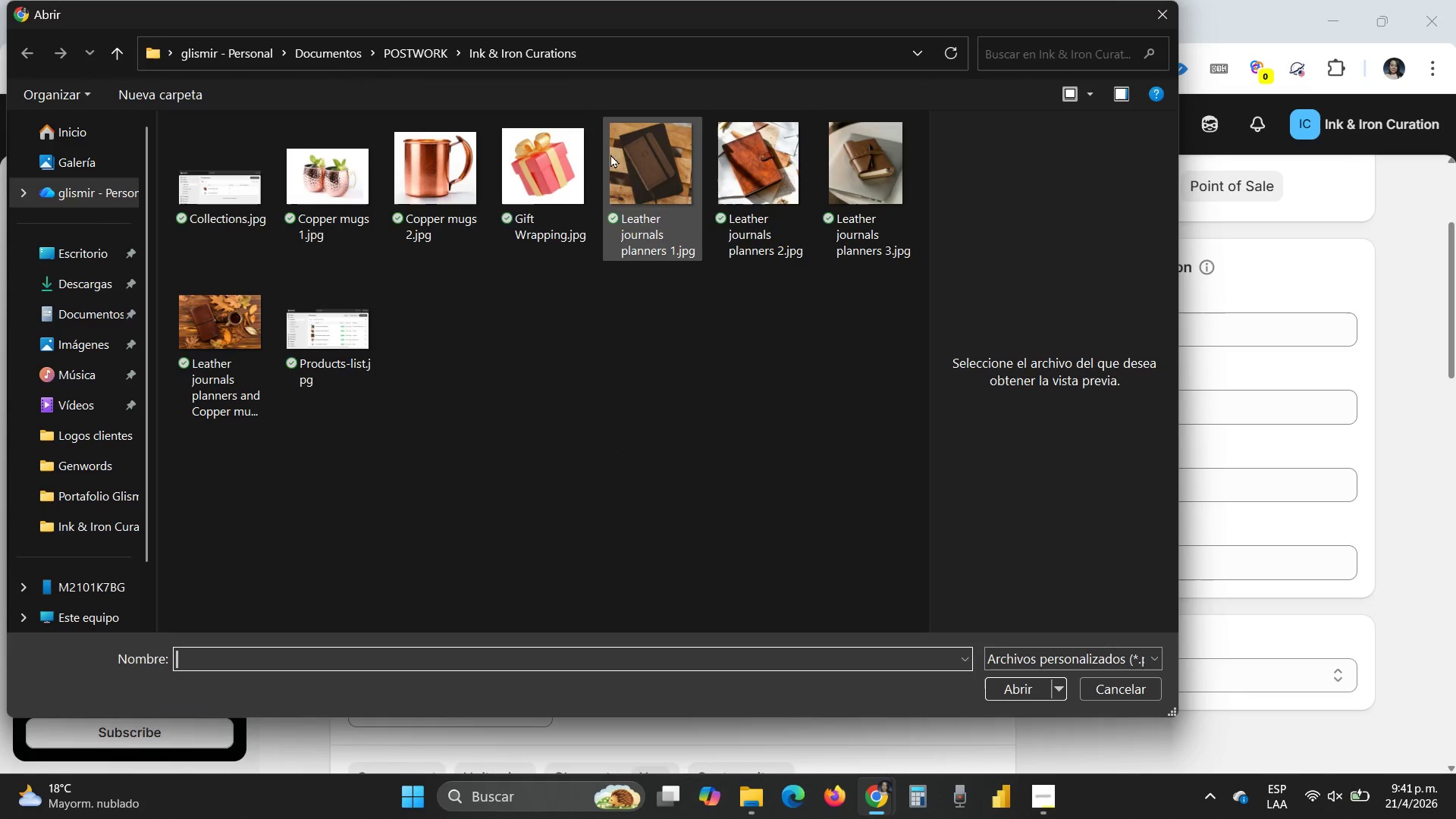 
double_click([539, 152])
 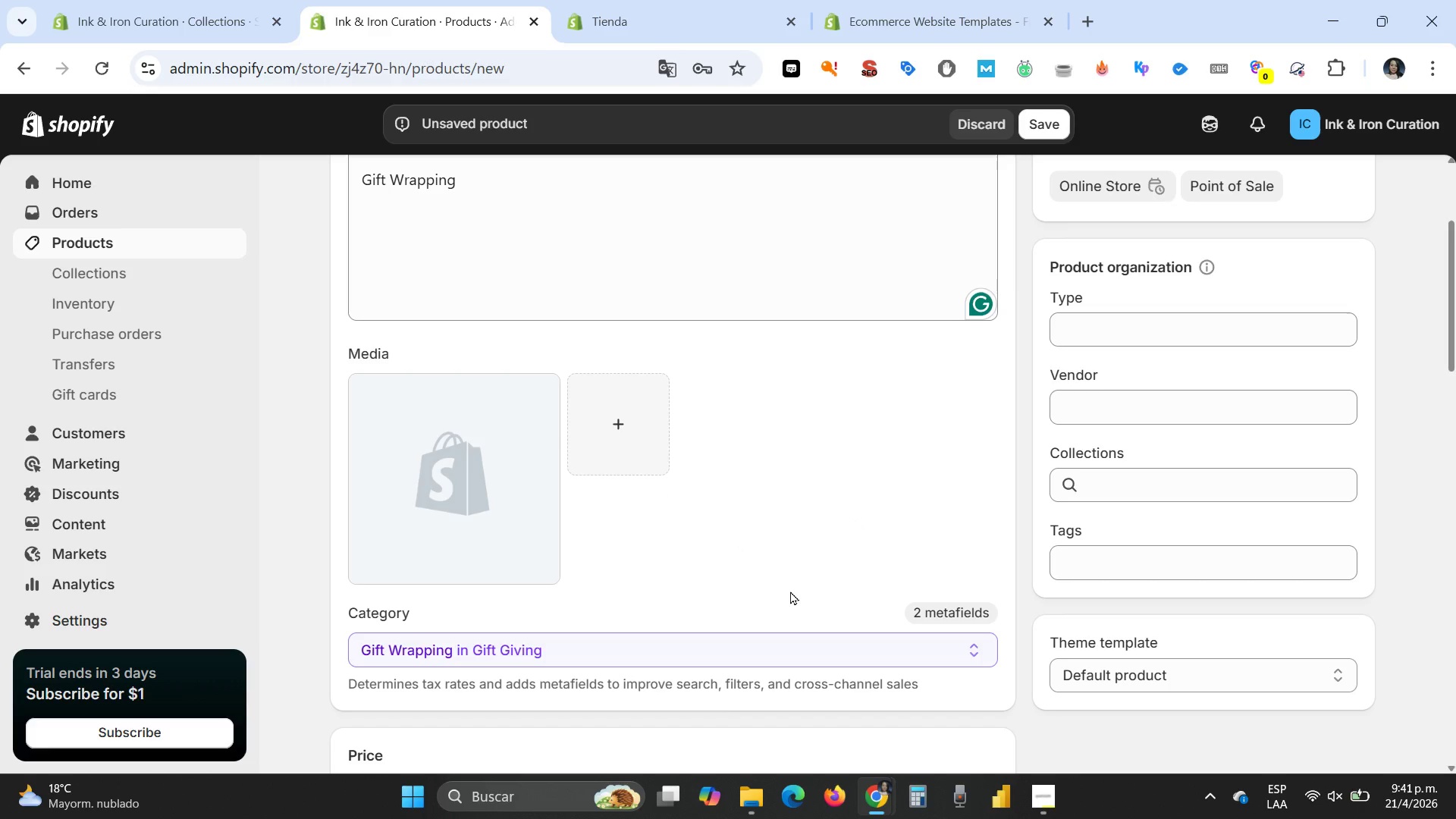 
wait(18.03)
 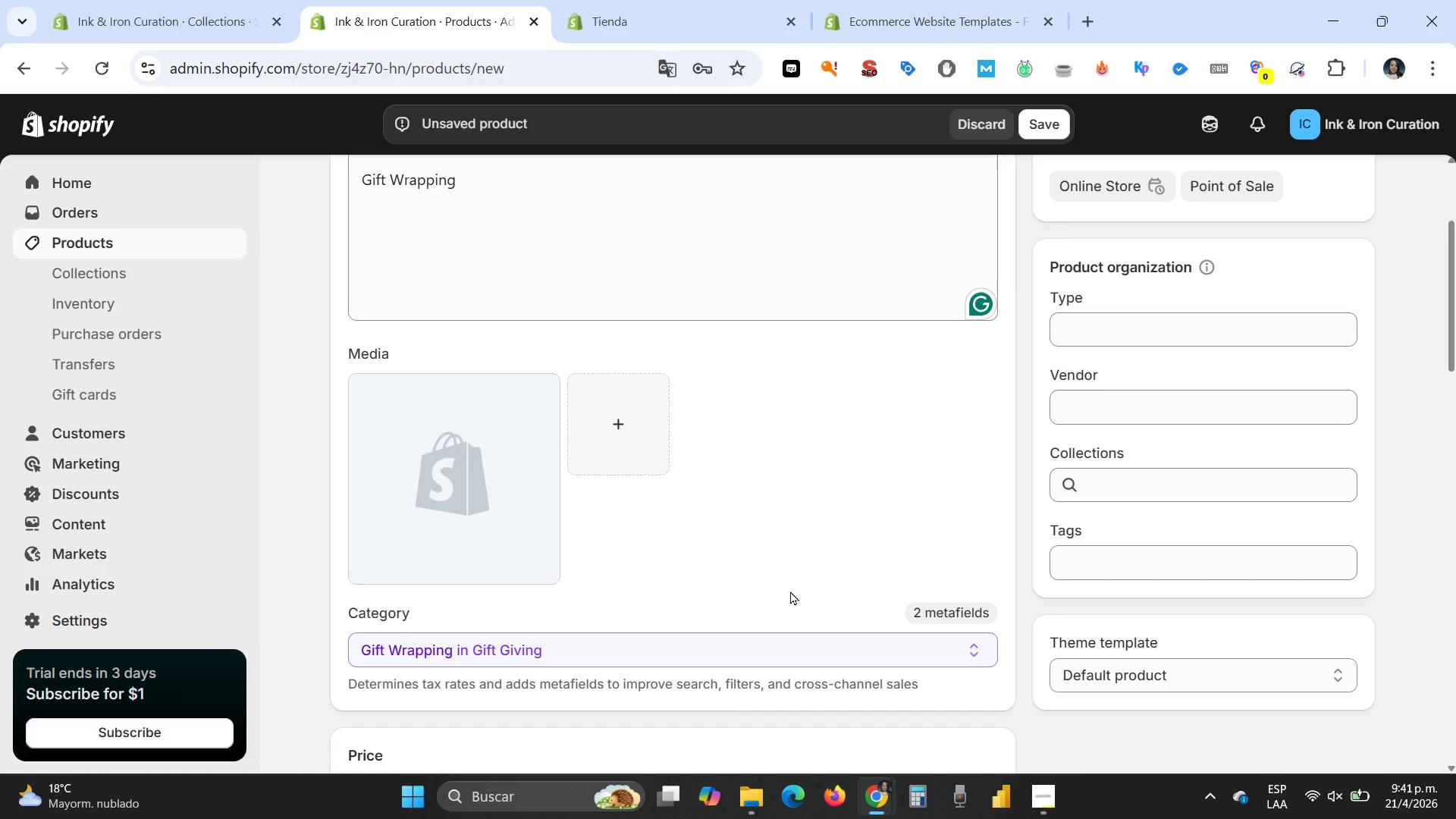 
left_click([499, 496])
 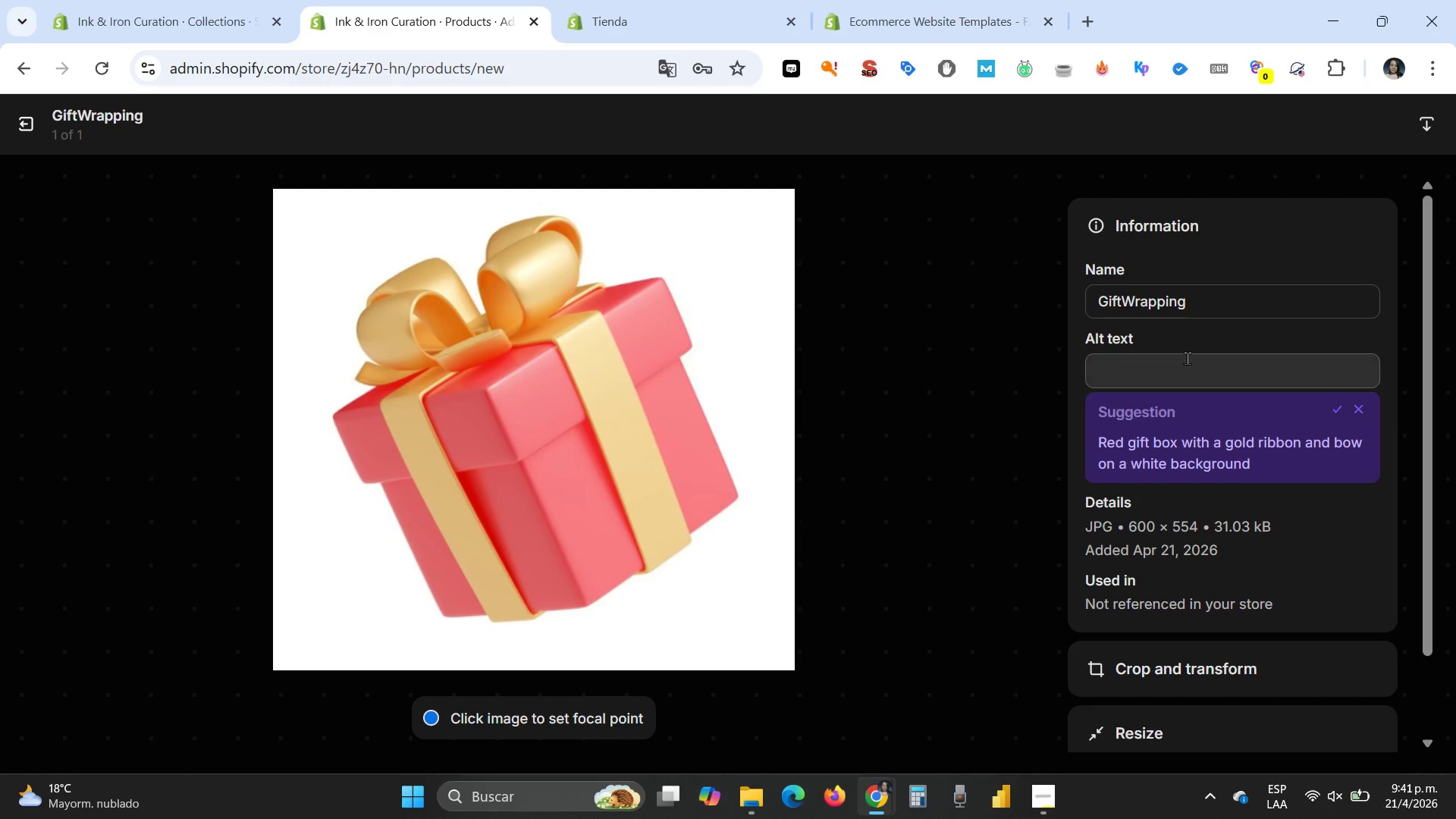 
left_click([1175, 364])
 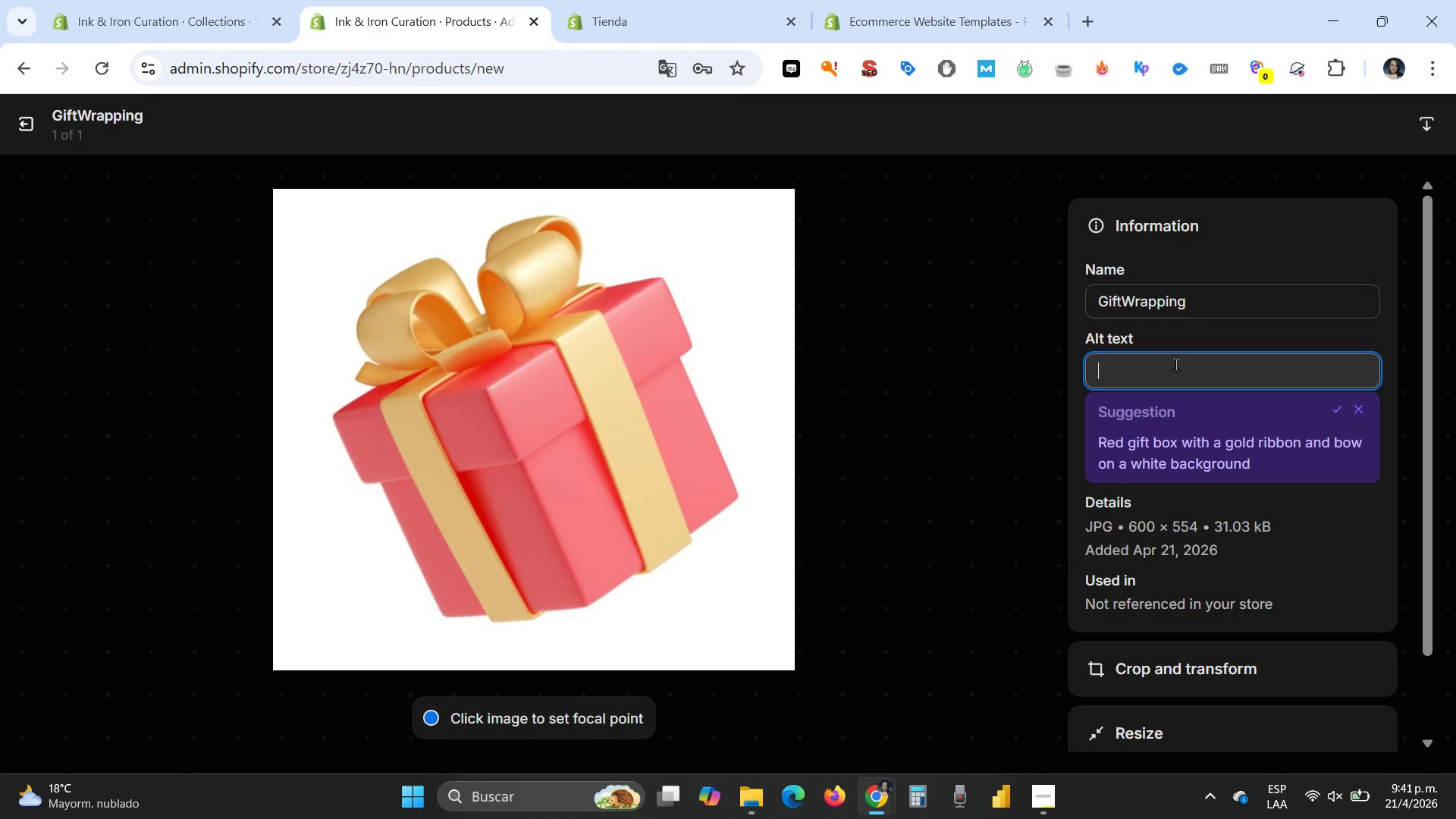 
key(Control+V)
 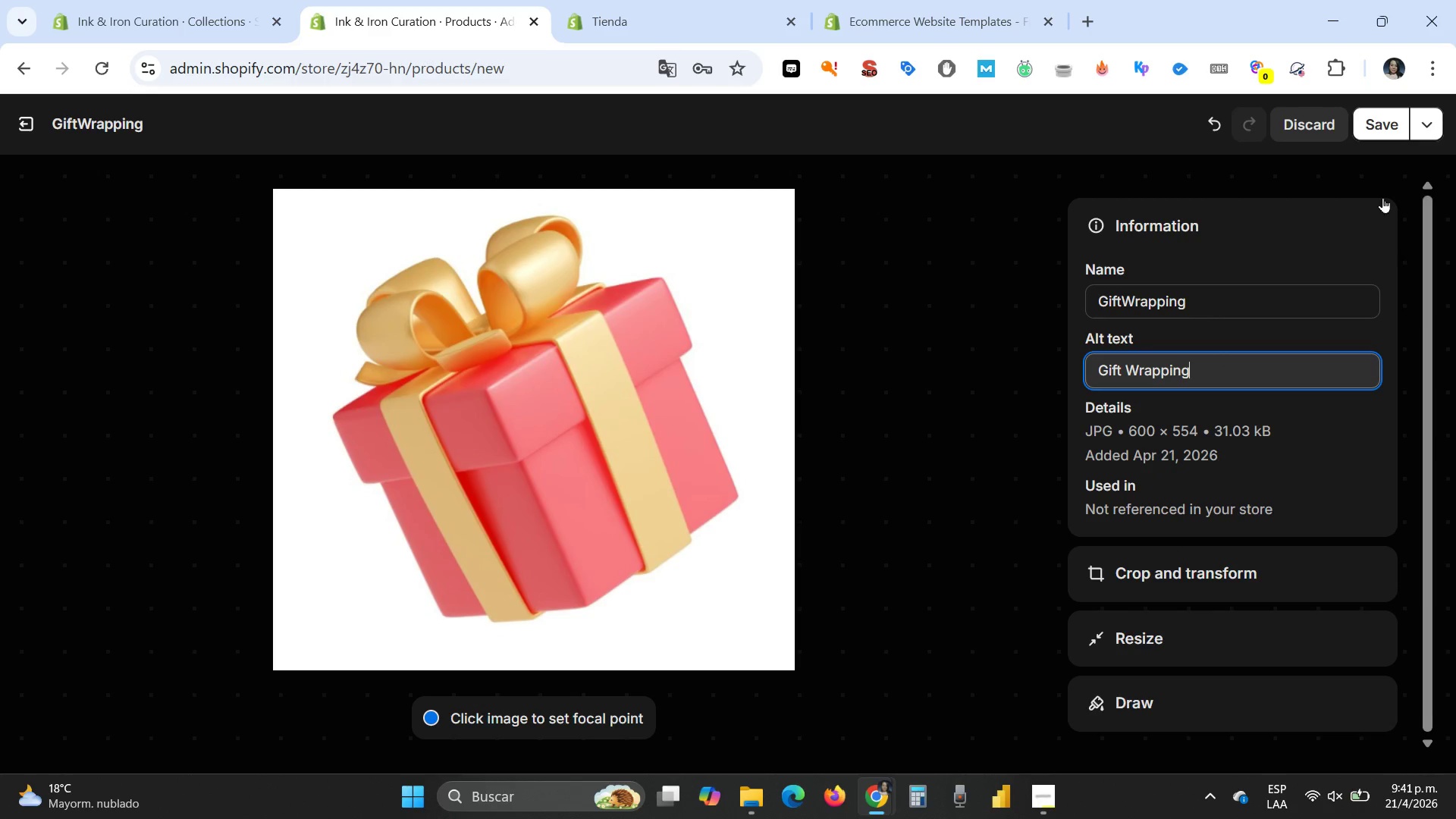 
left_click([1390, 130])
 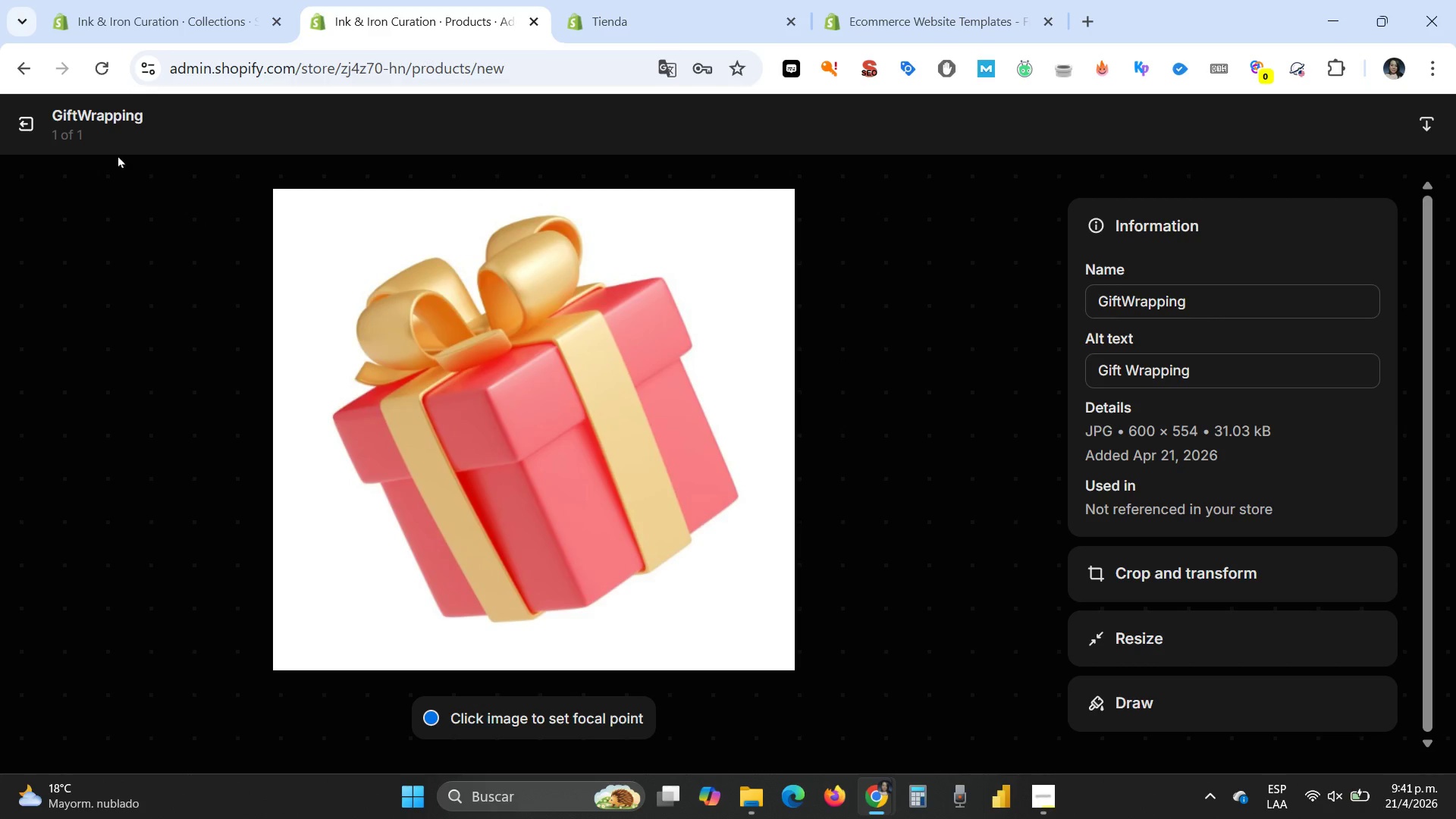 
left_click([29, 115])
 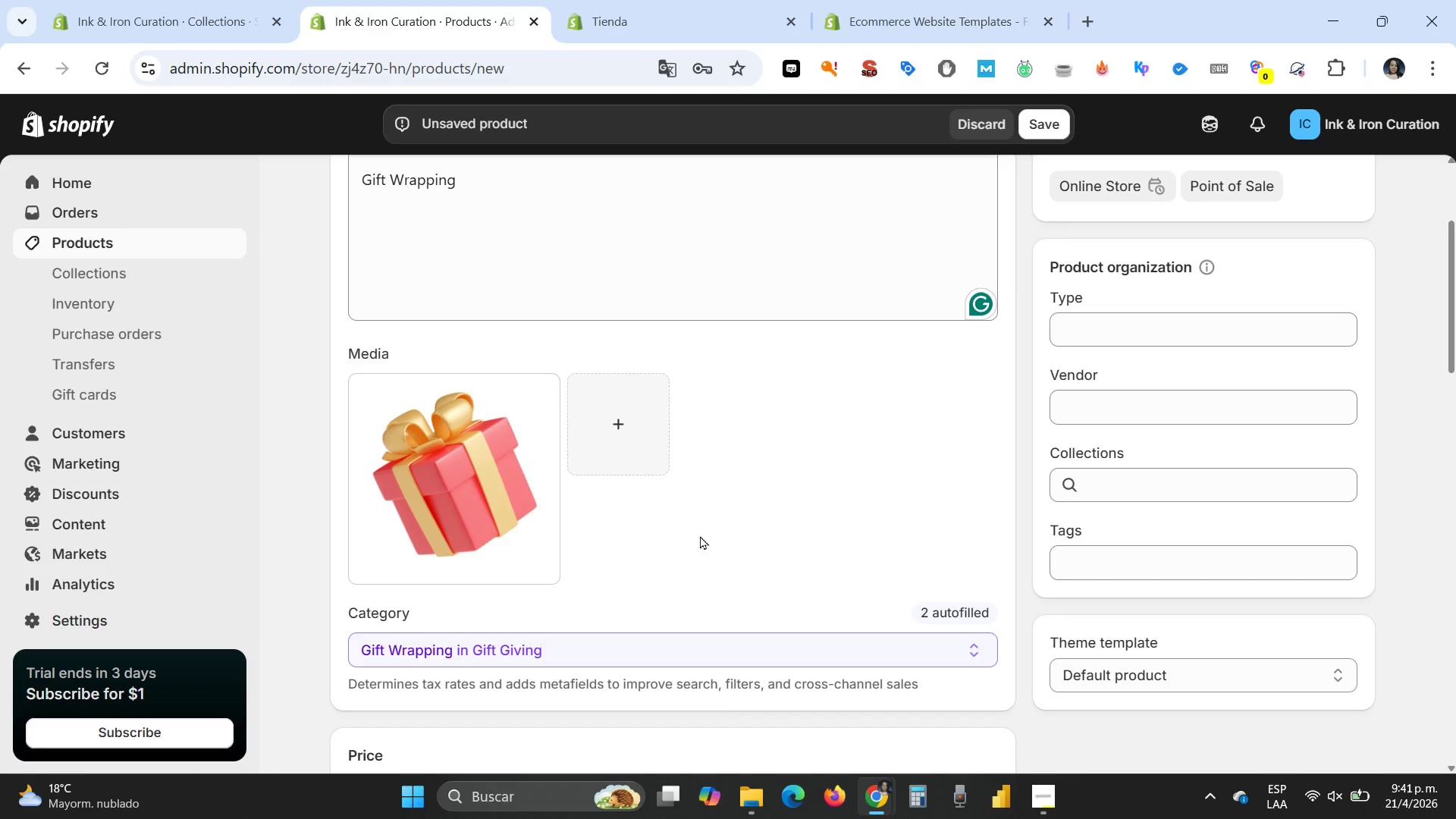 
scroll: coordinate [700, 535], scroll_direction: up, amount: 7.0
 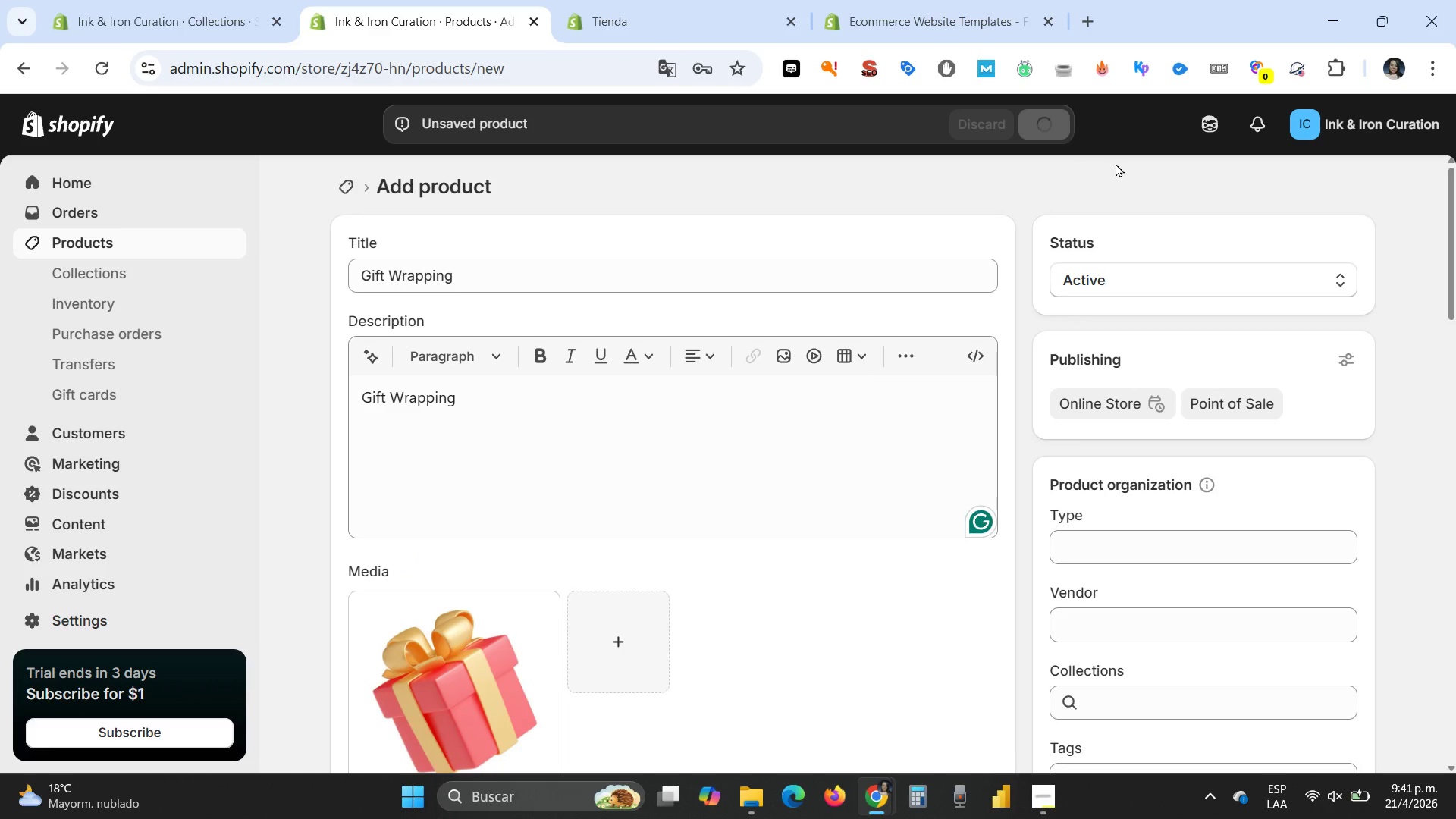 
wait(9.85)
 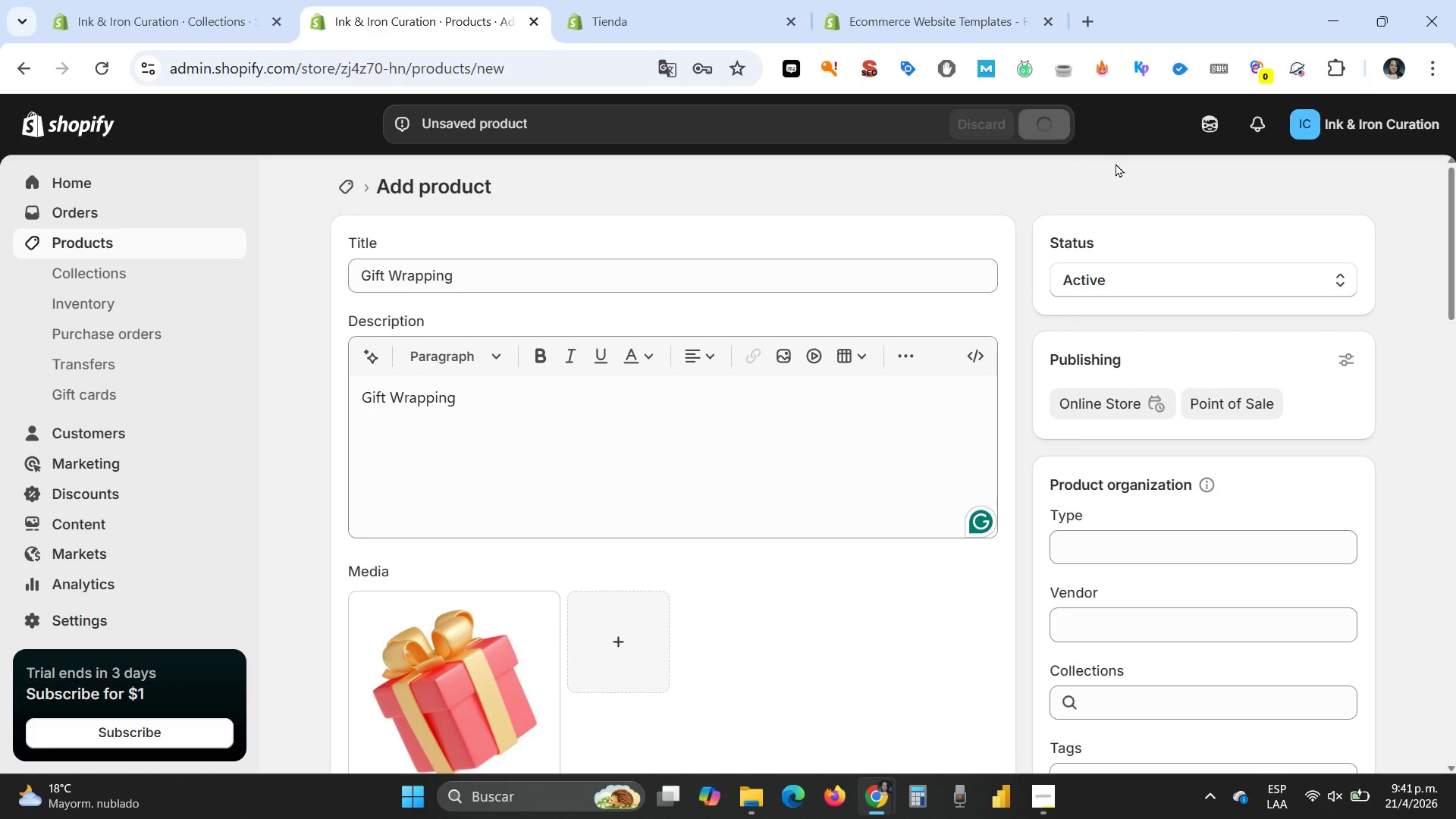 
left_click([672, 27])
 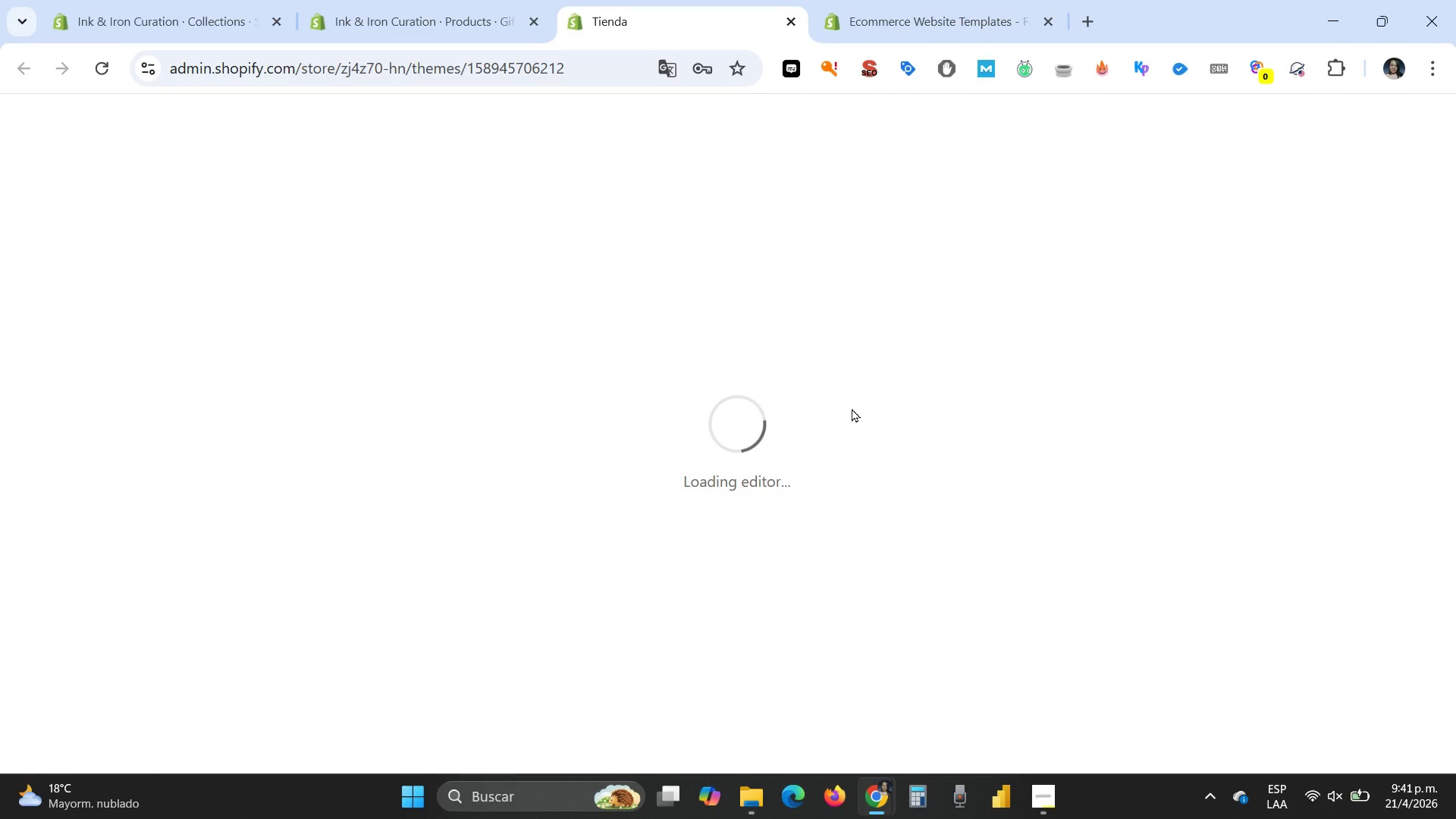 
wait(16.83)
 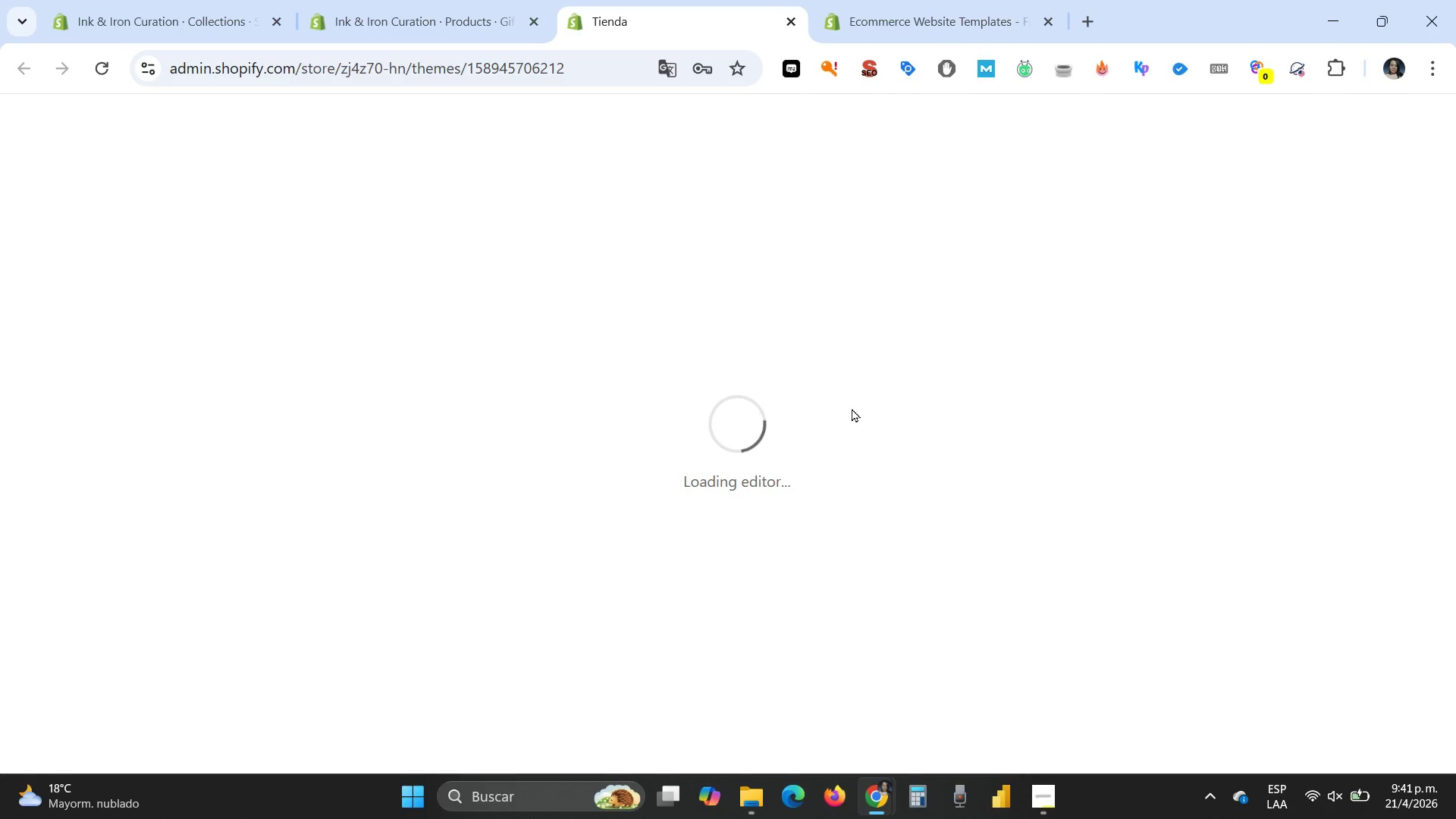 
left_click([367, 17])
 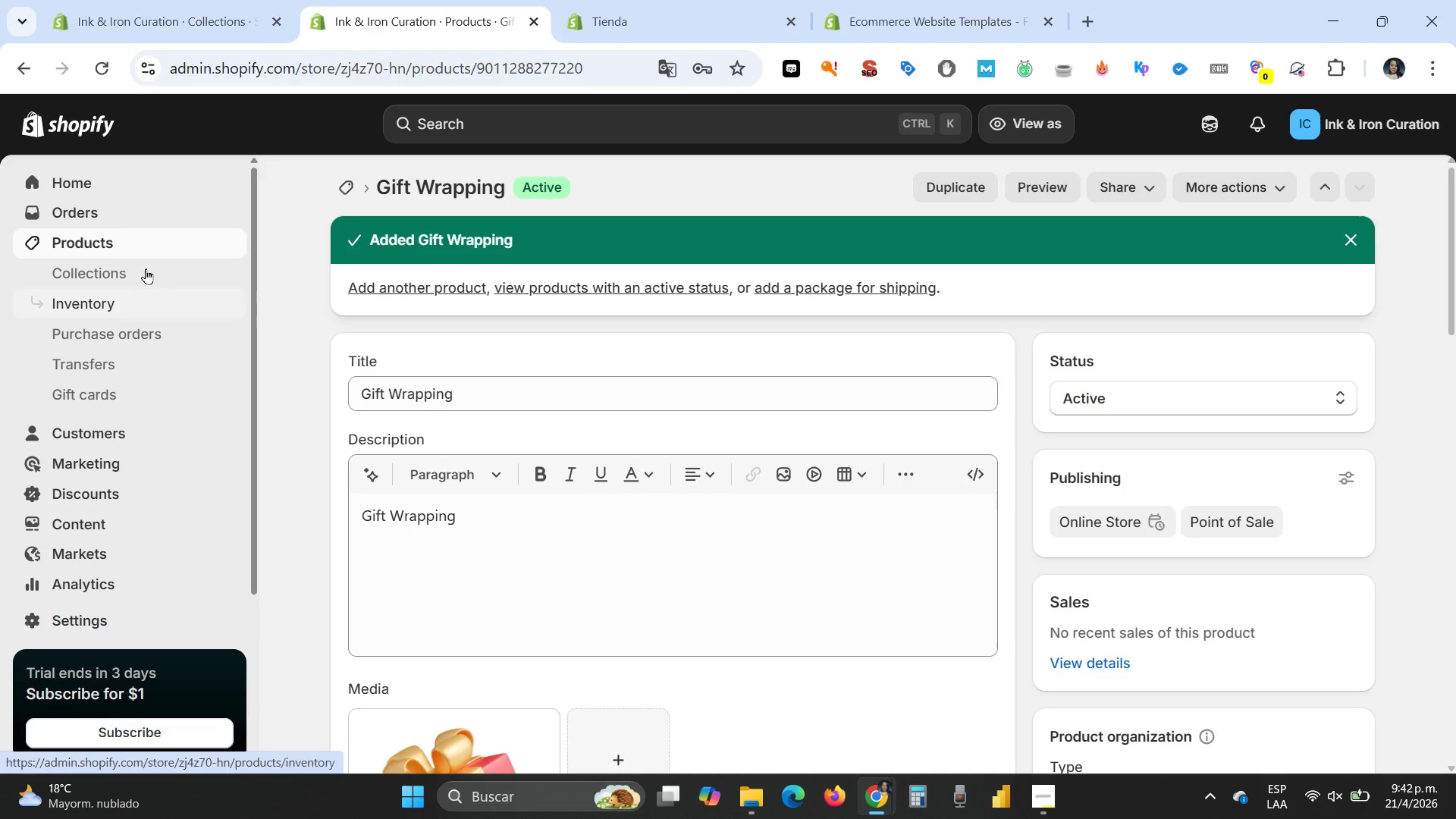 
left_click([121, 241])
 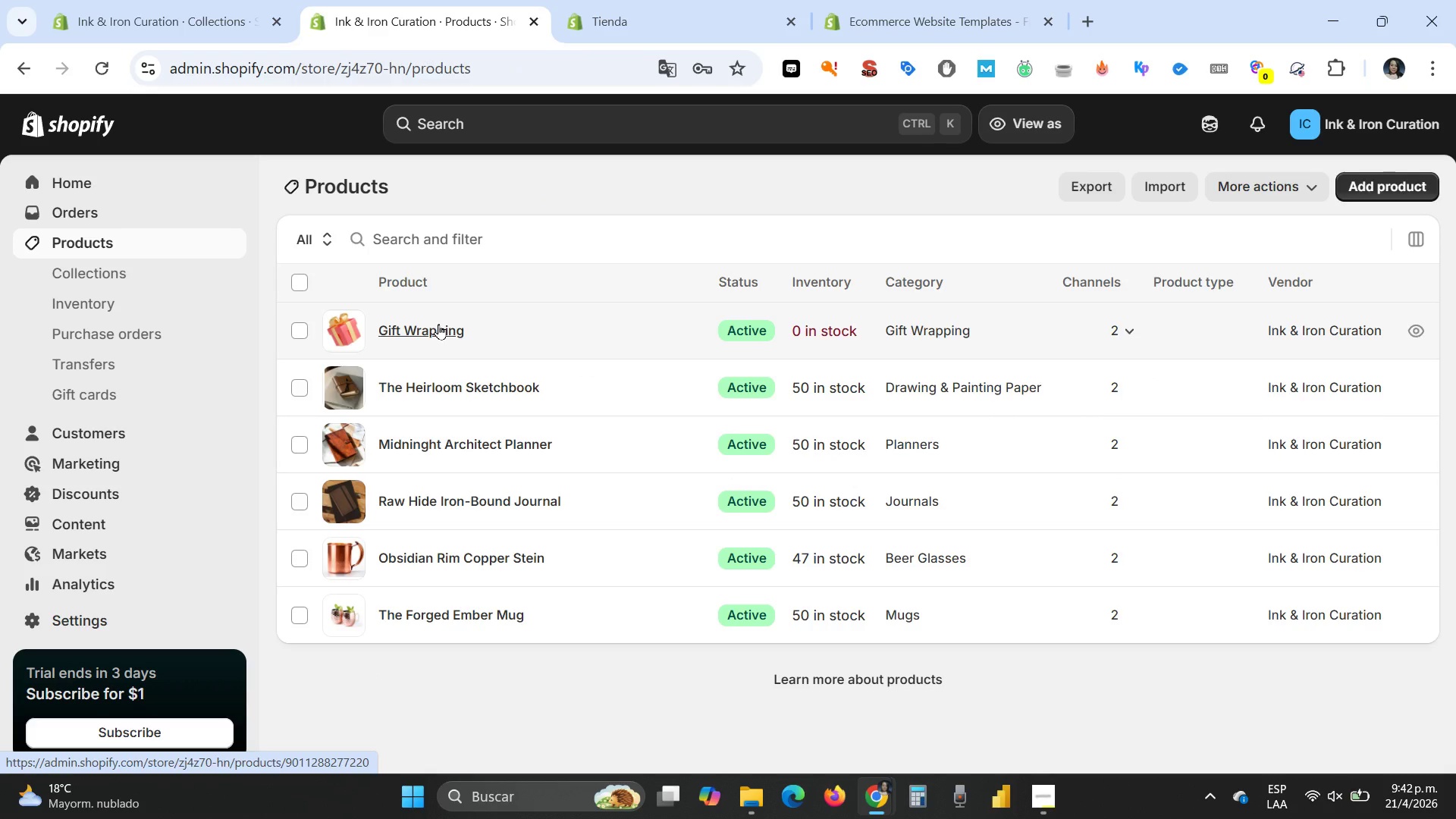 
wait(5.09)
 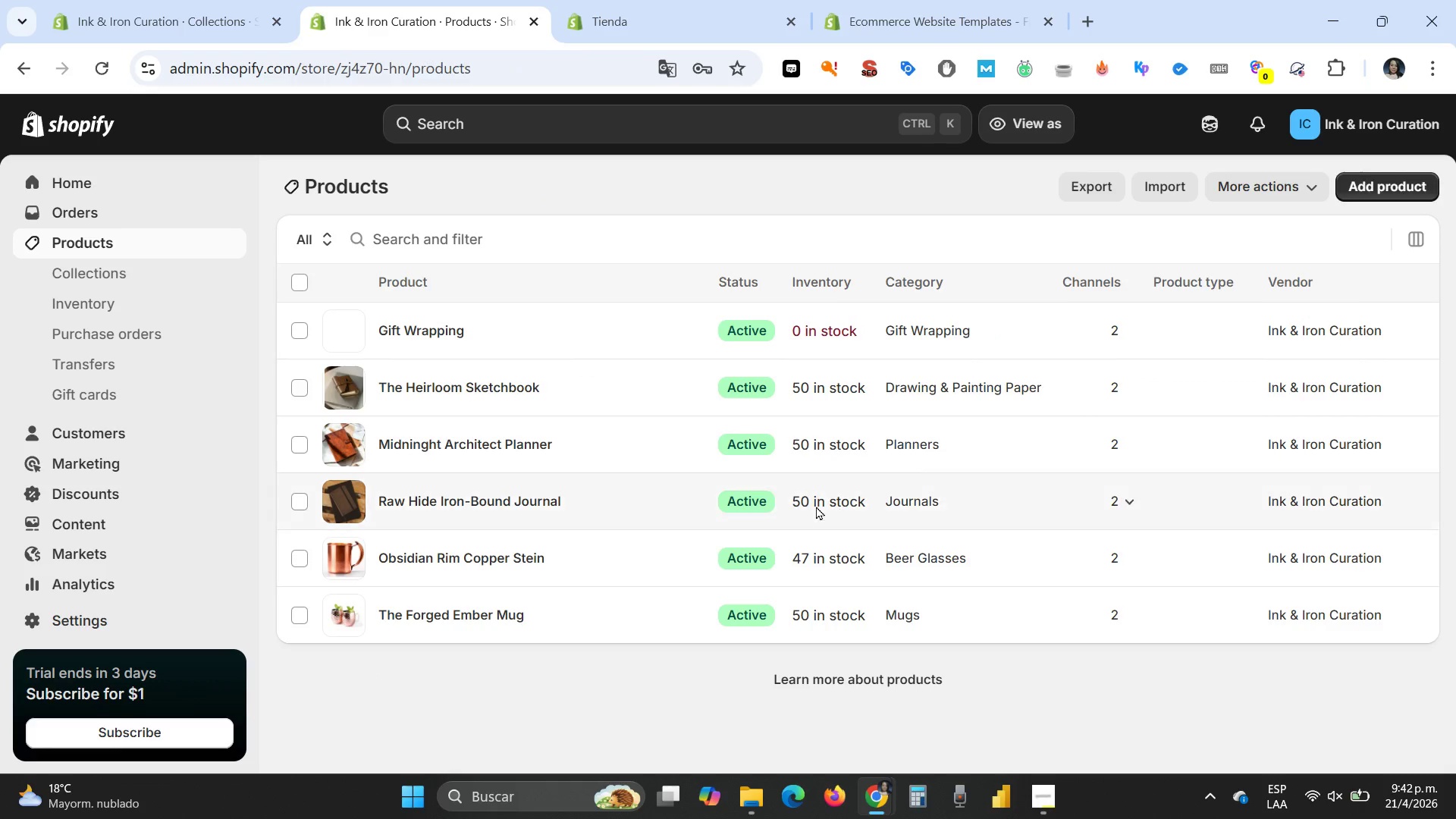 
double_click([438, 324])
 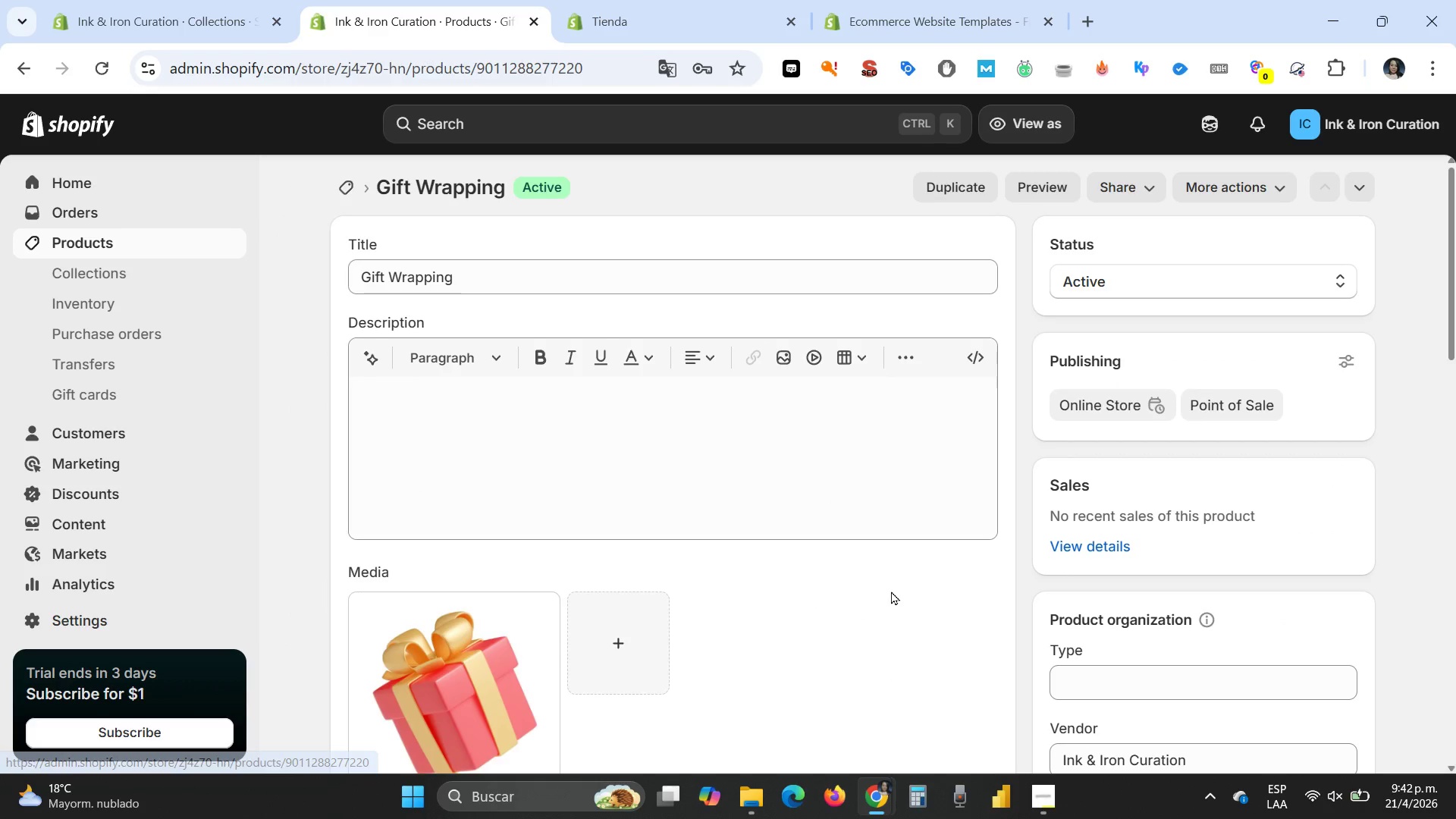 
scroll: coordinate [891, 595], scroll_direction: down, amount: 1.0
 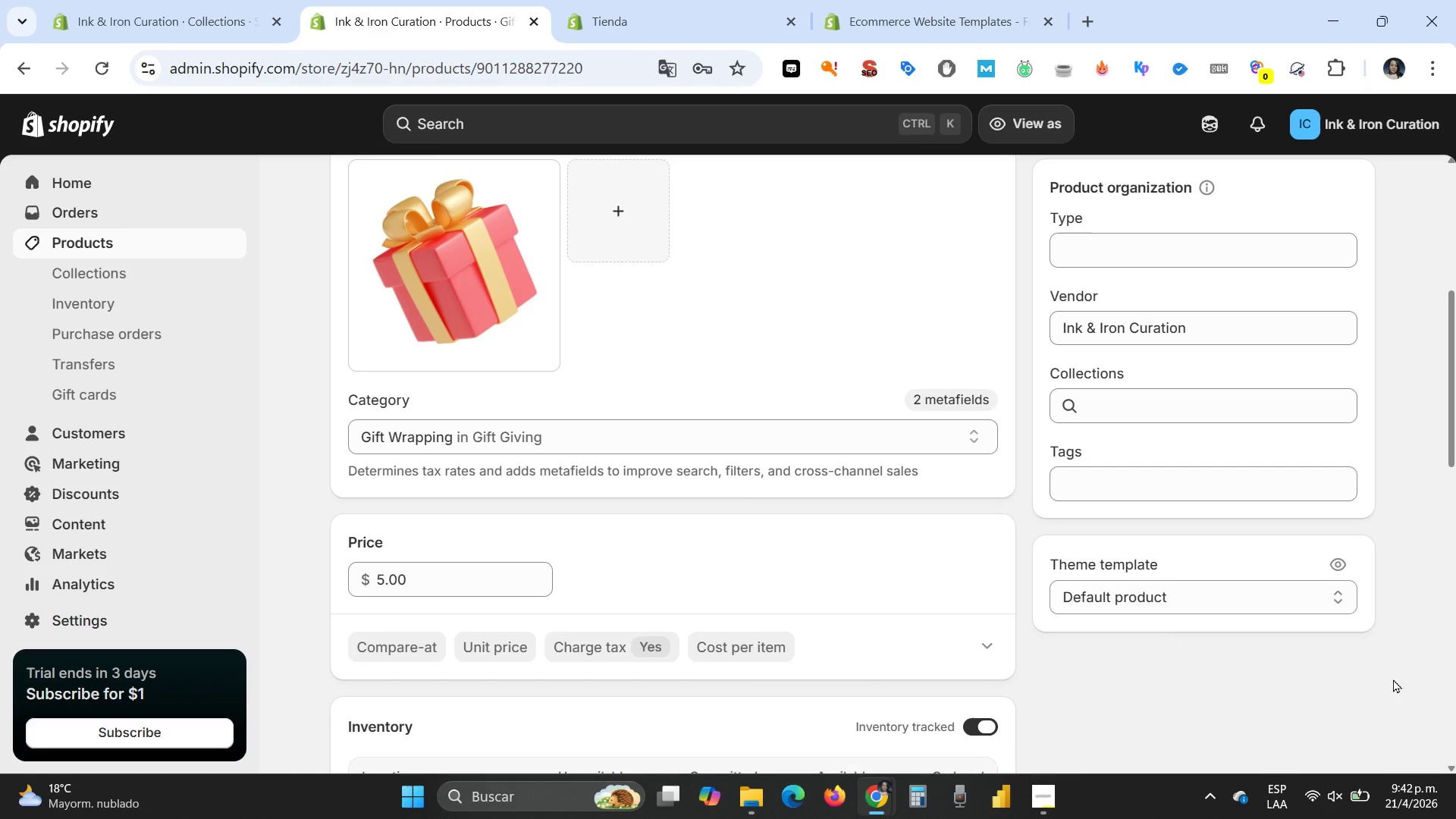 
left_click([1210, 800])
 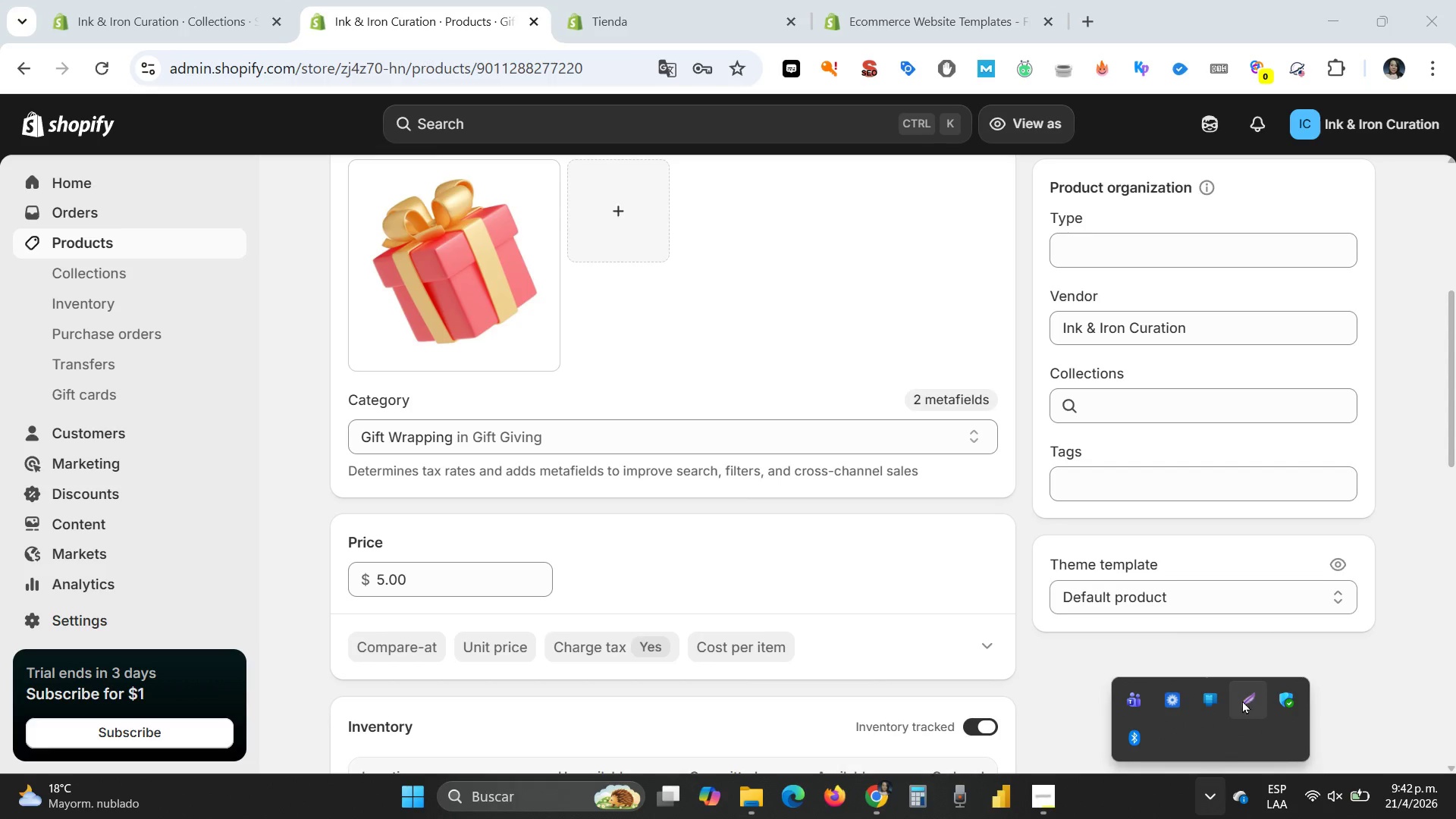 
left_click([1248, 698])
 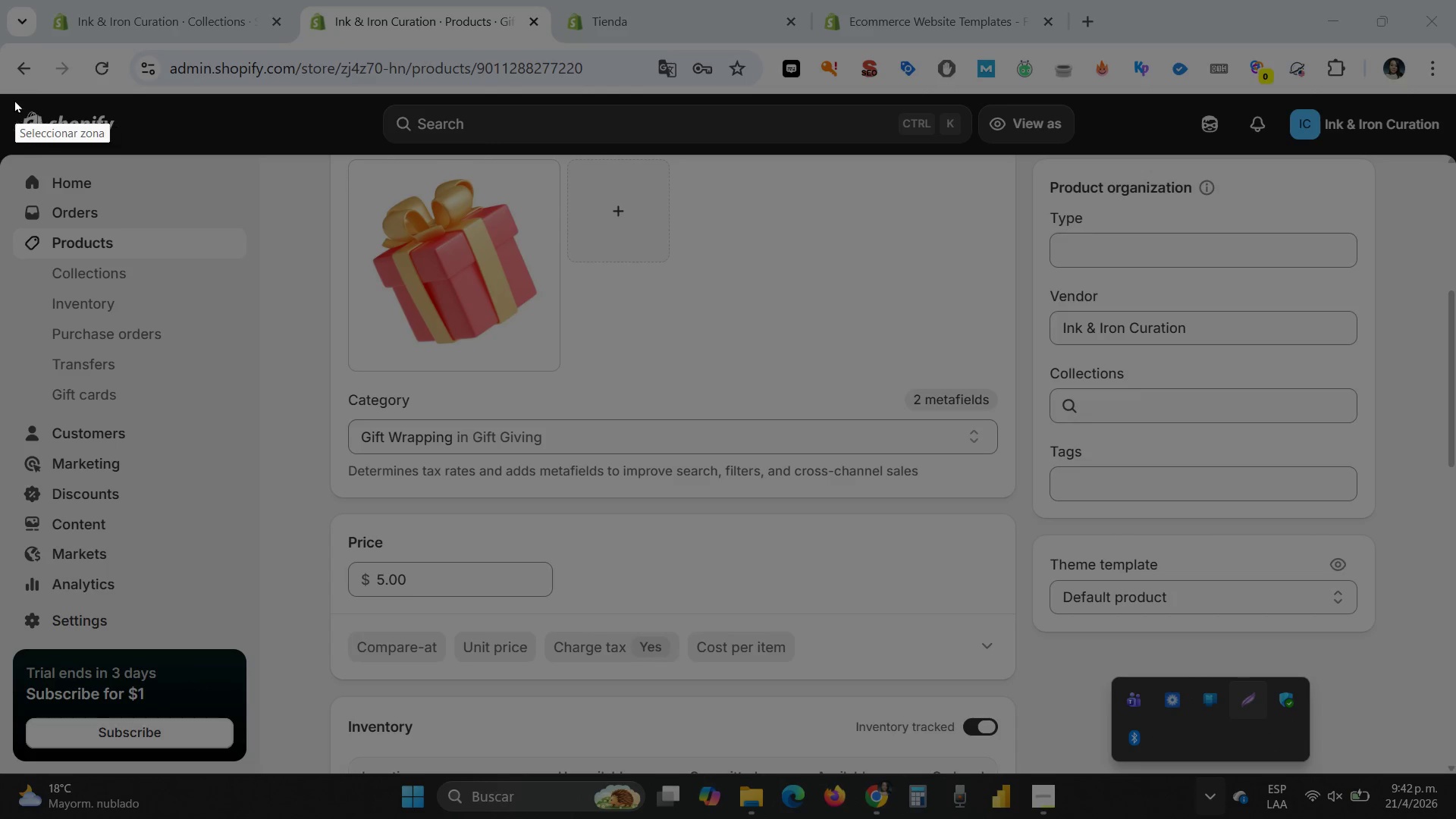 
left_click_drag(start_coordinate=[0, 99], to_coordinate=[1015, 682])
 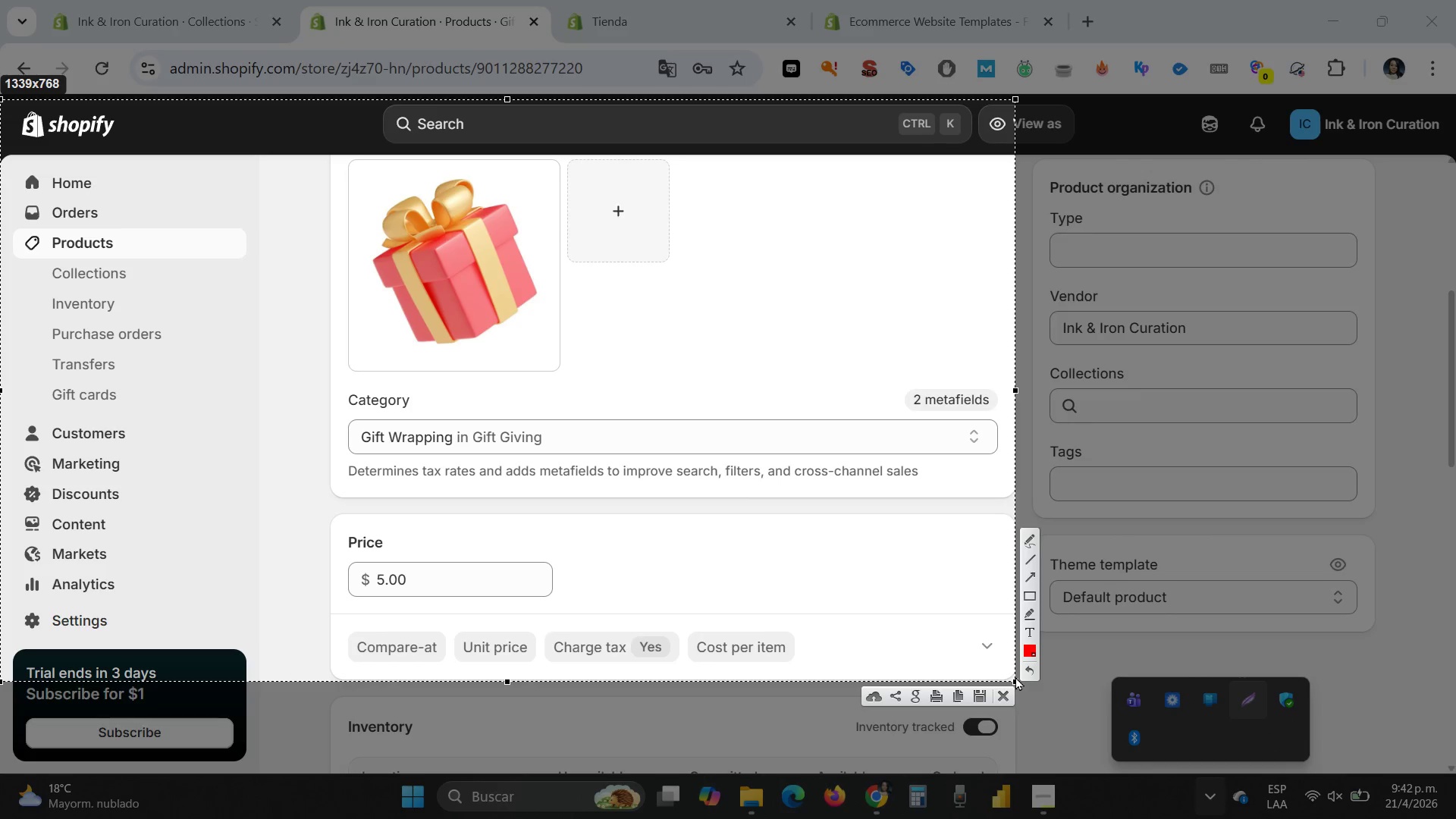 
left_click([977, 692])
 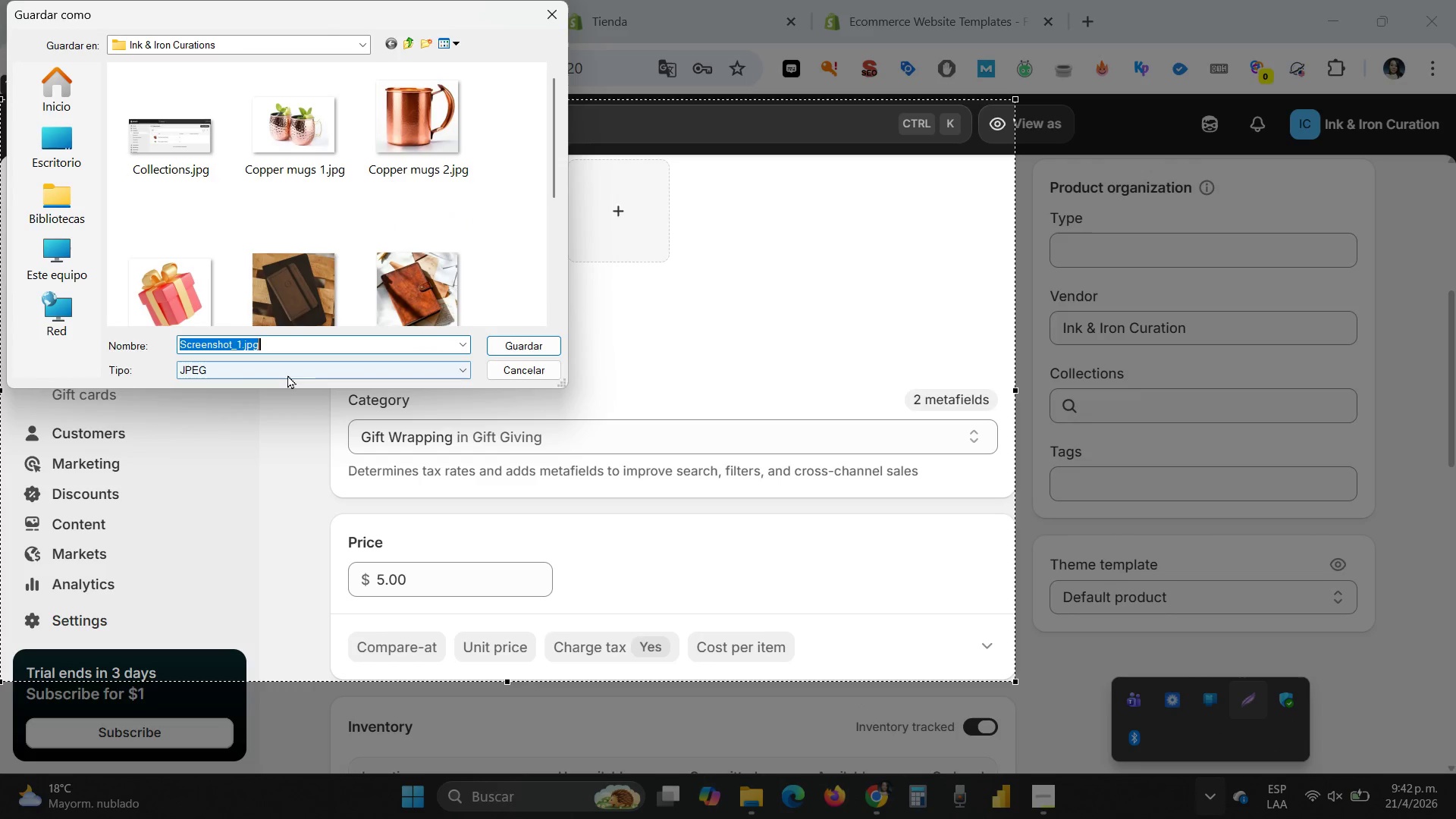 
key(Control+V)
 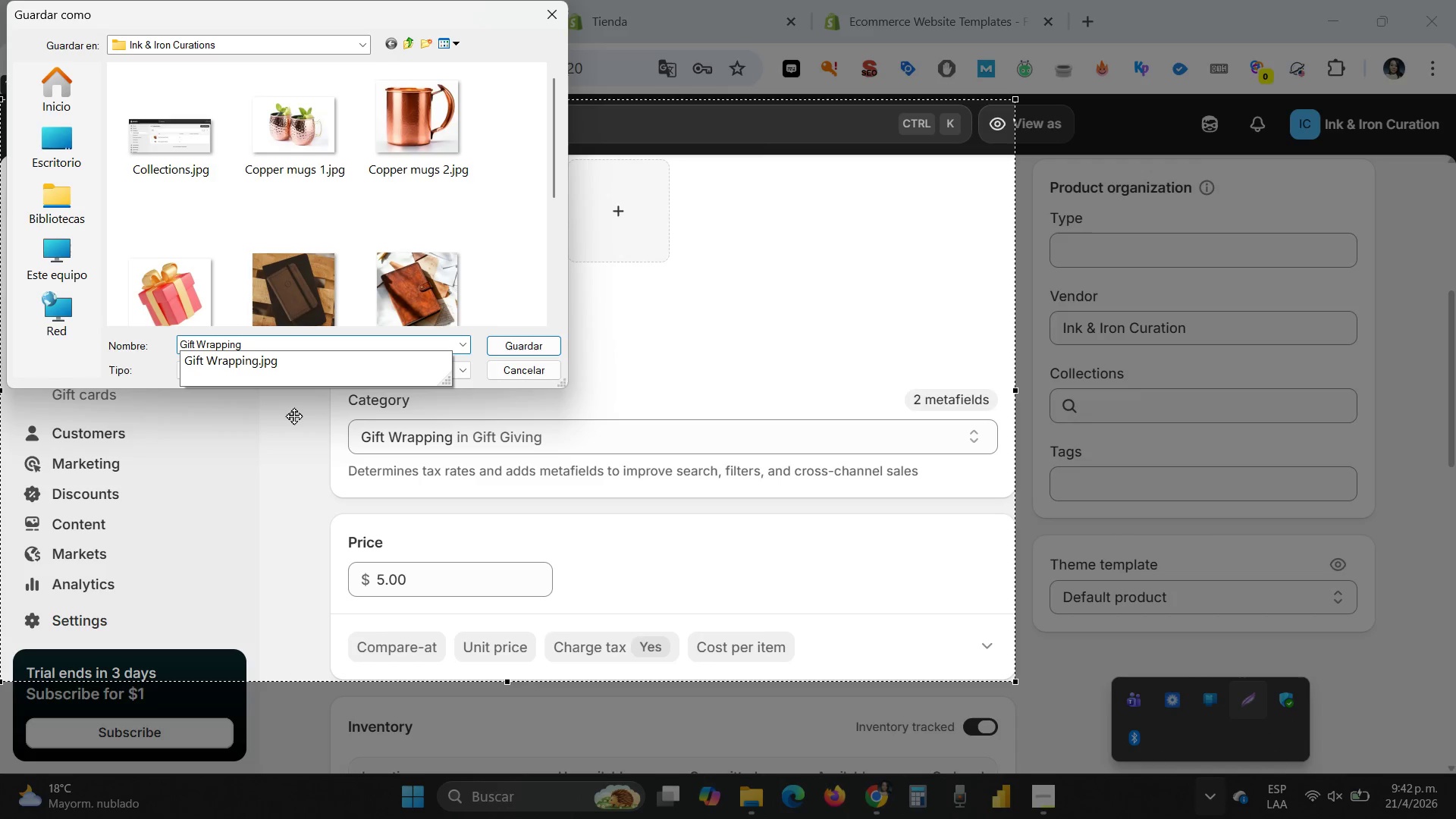 
wait(6.66)
 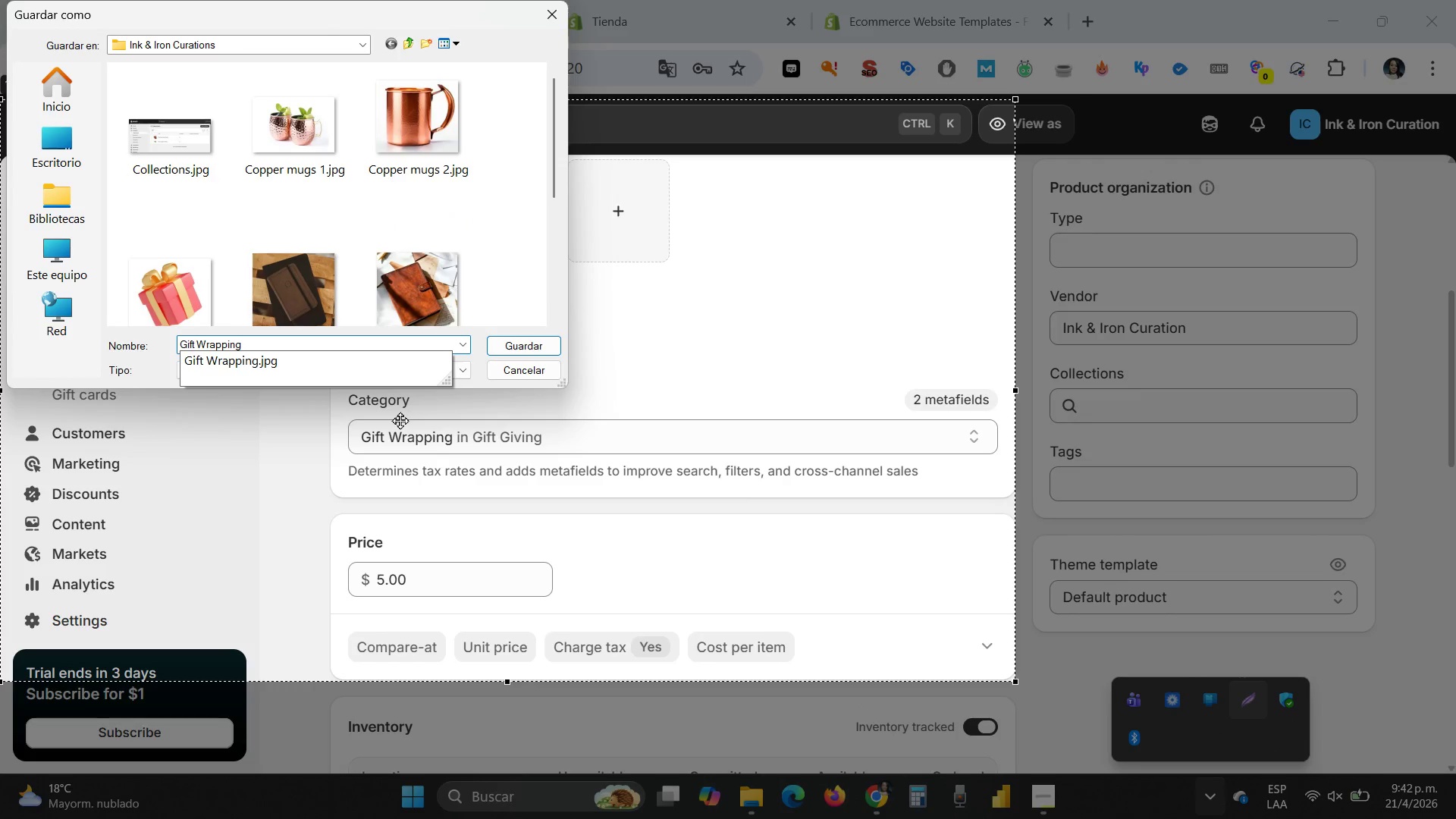 
type( setting)
 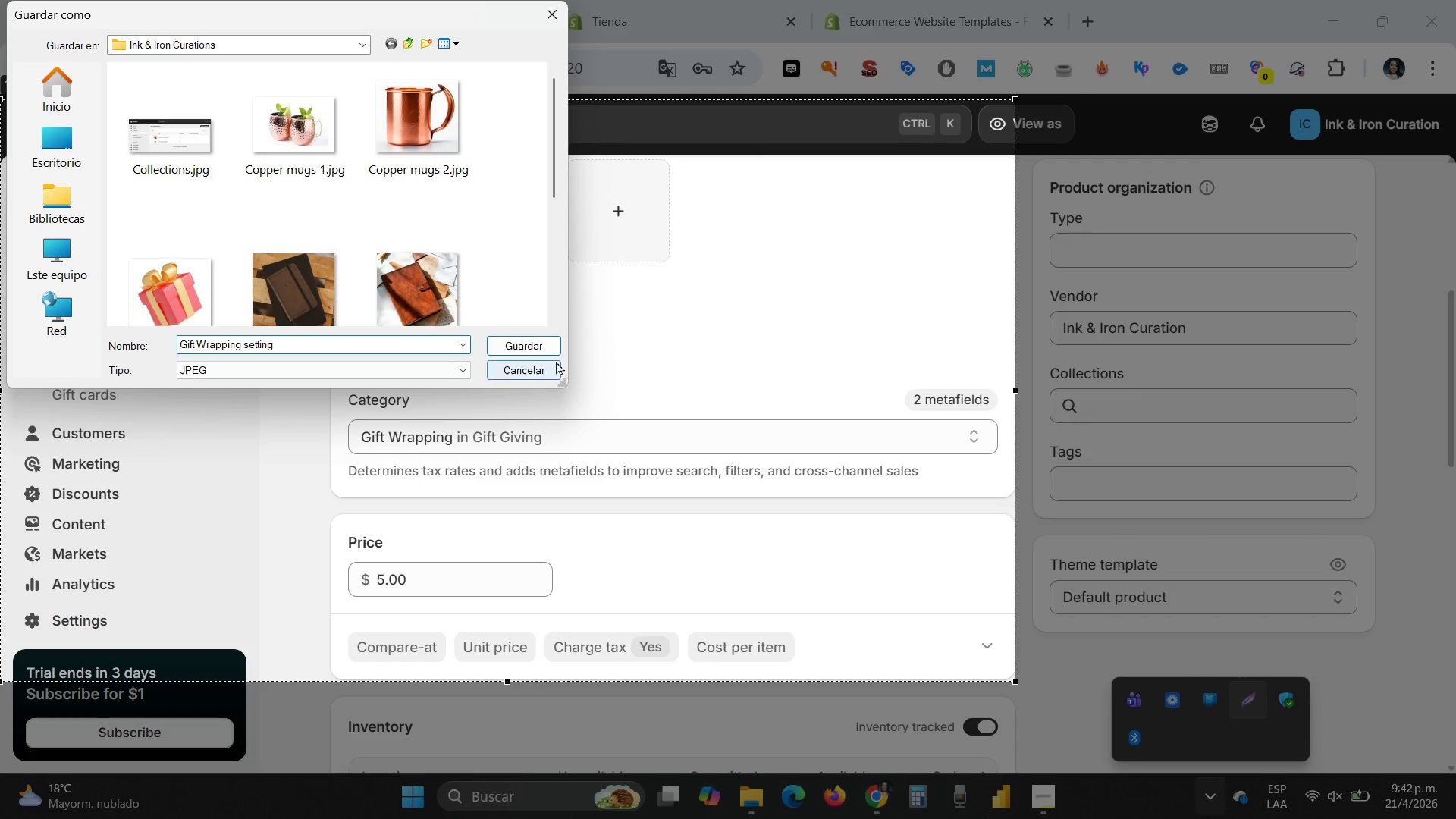 
left_click([534, 346])
 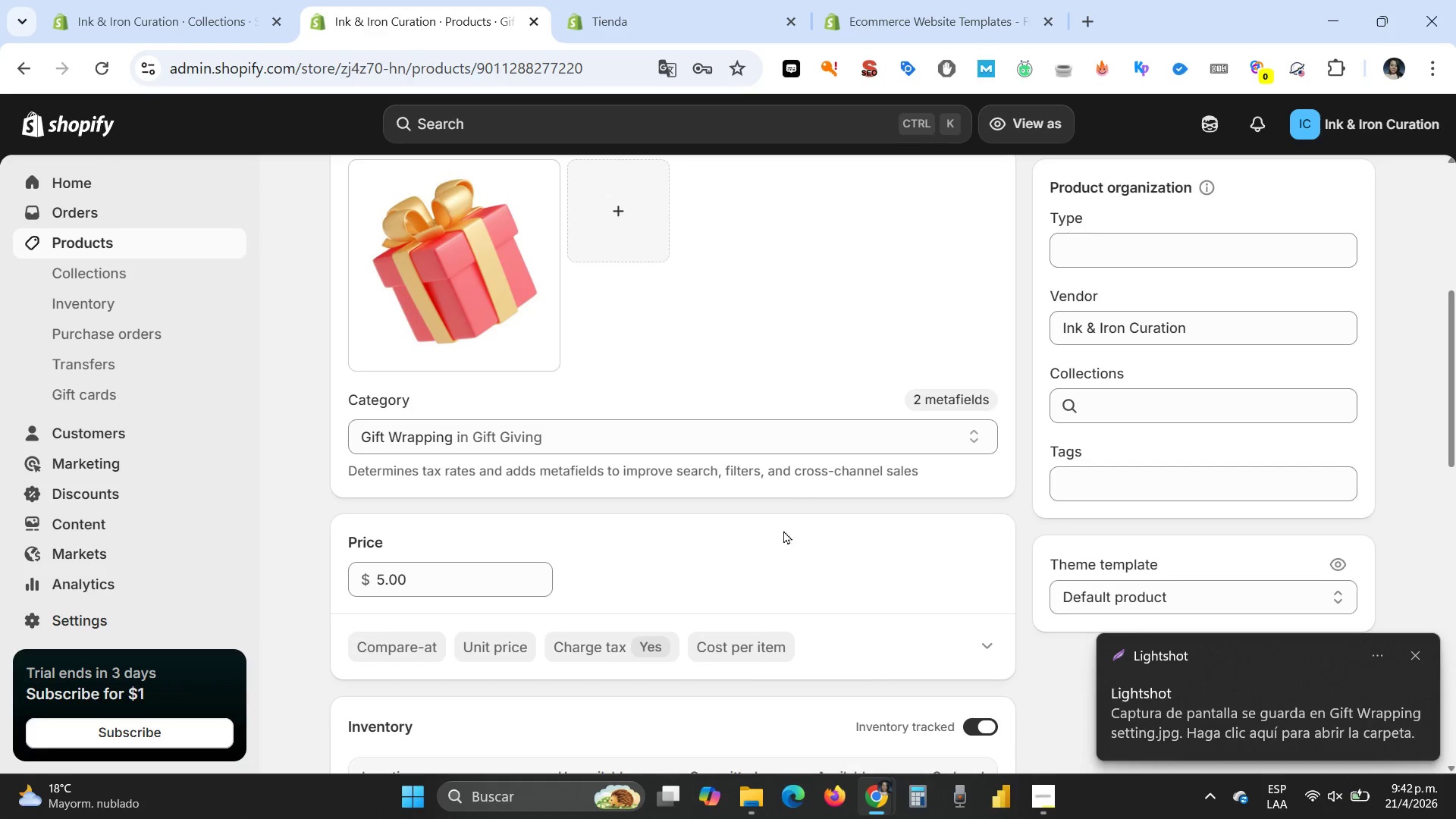 
scroll: coordinate [792, 466], scroll_direction: up, amount: 10.0
 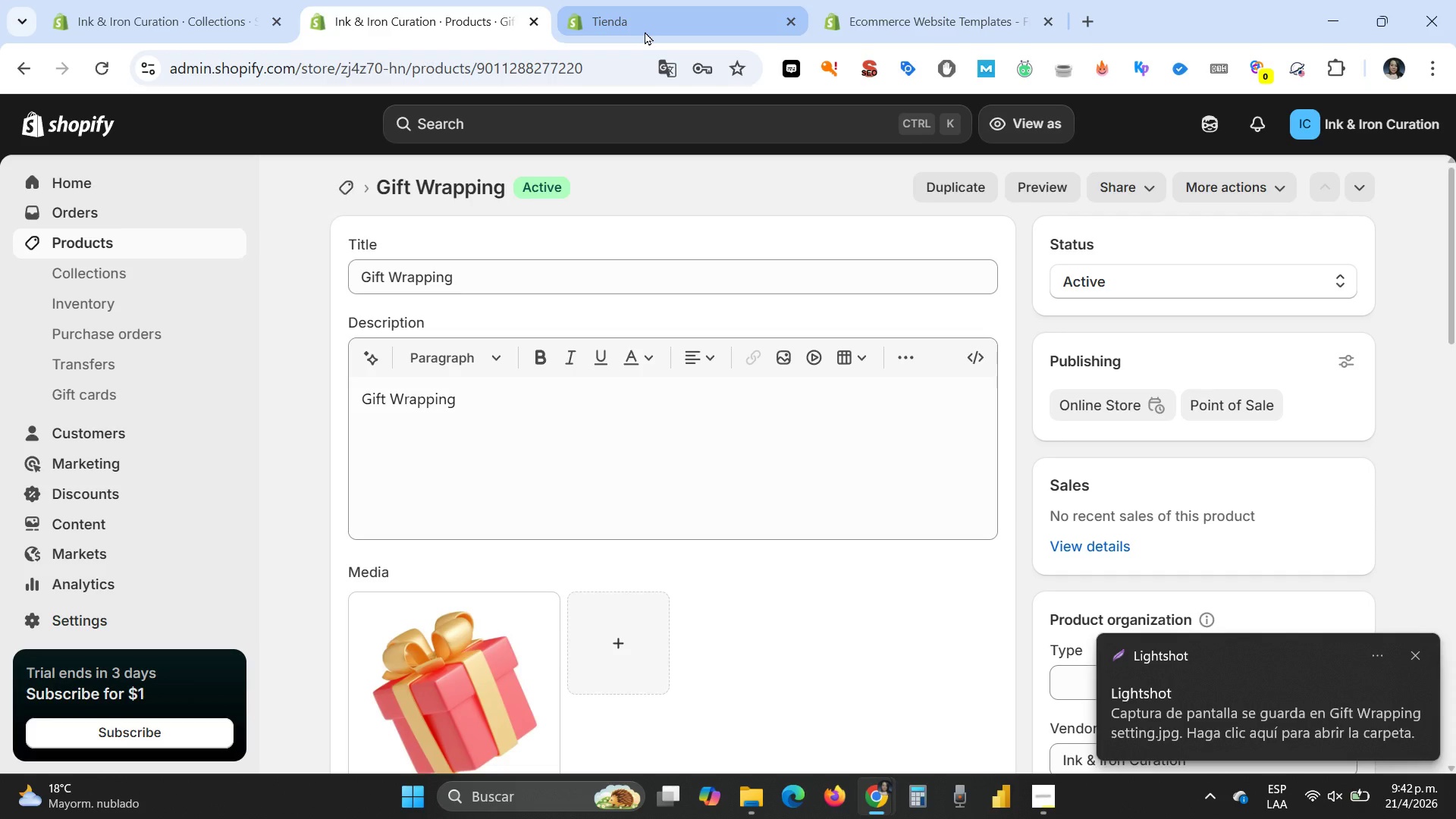 
left_click([645, 31])
 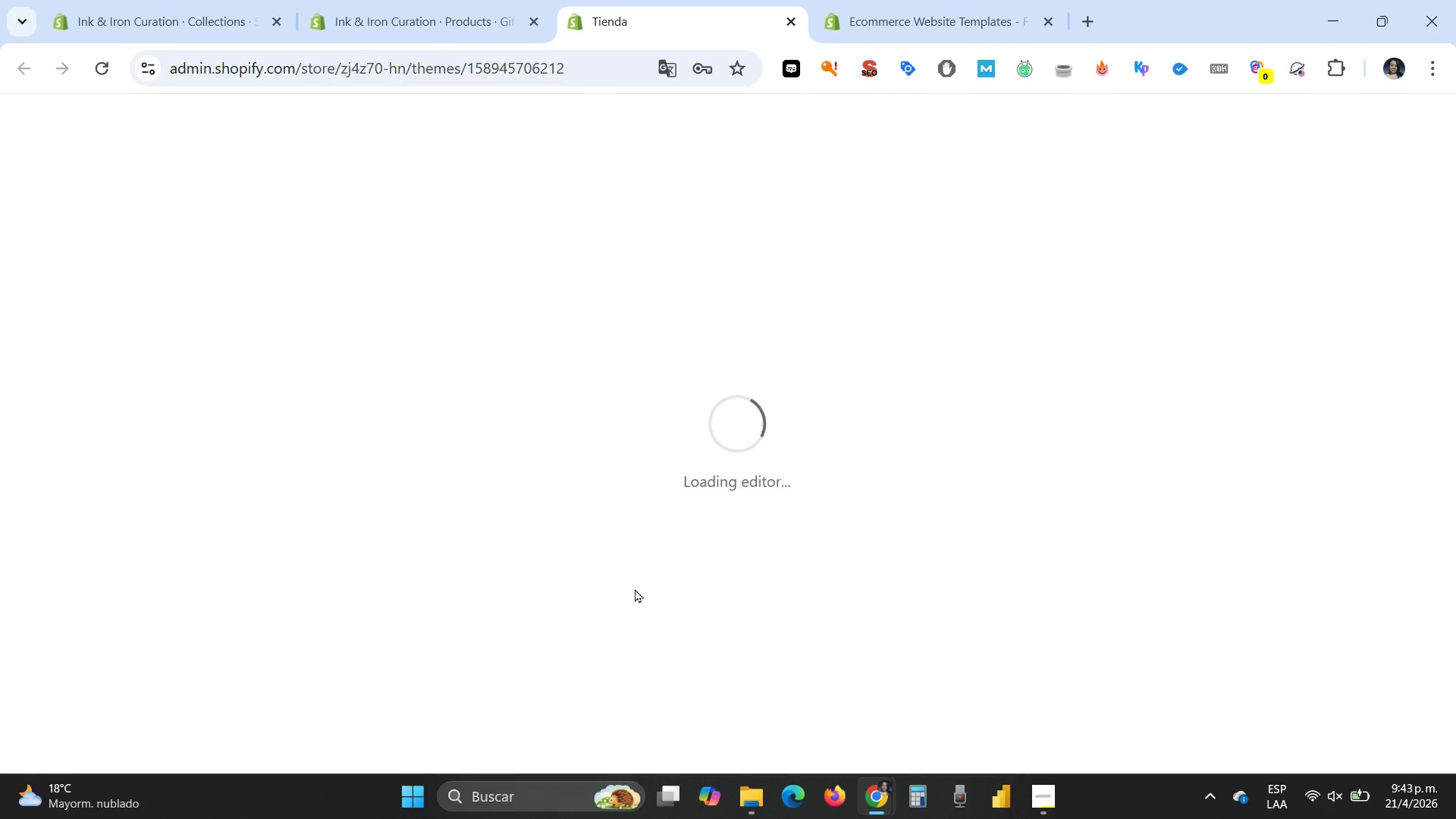 
wait(47.94)
 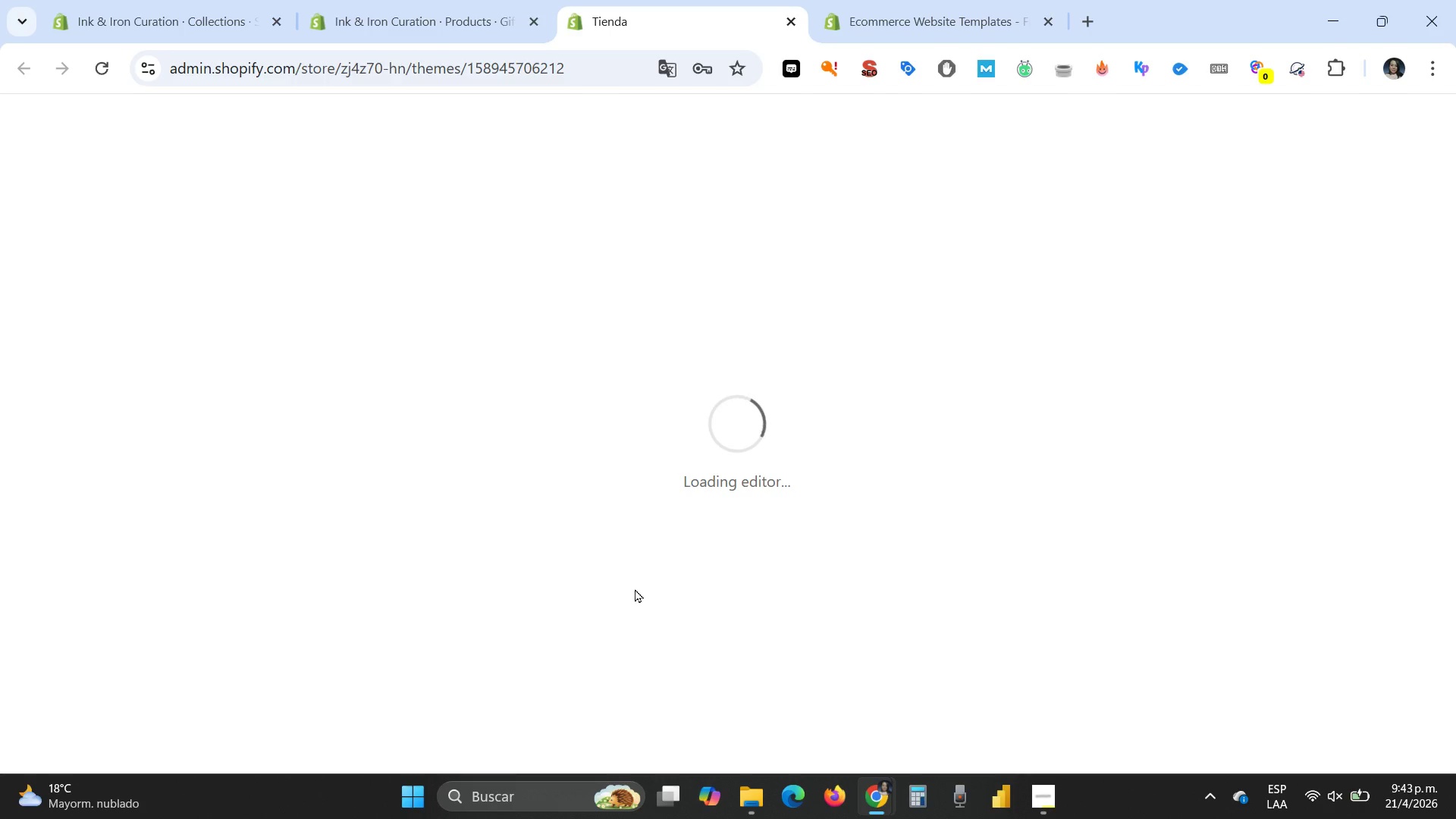 
left_click([105, 67])
 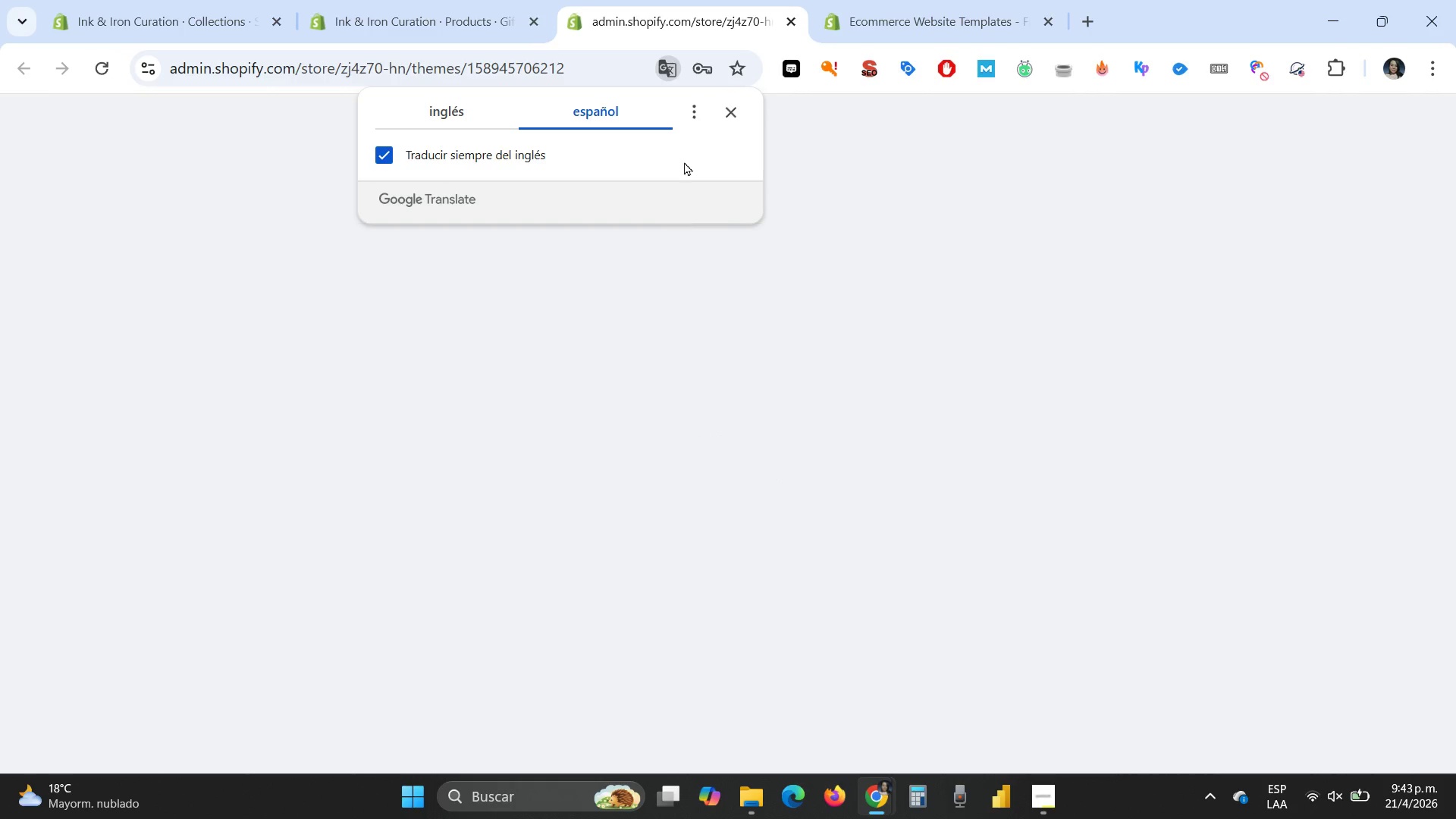 
left_click([729, 103])
 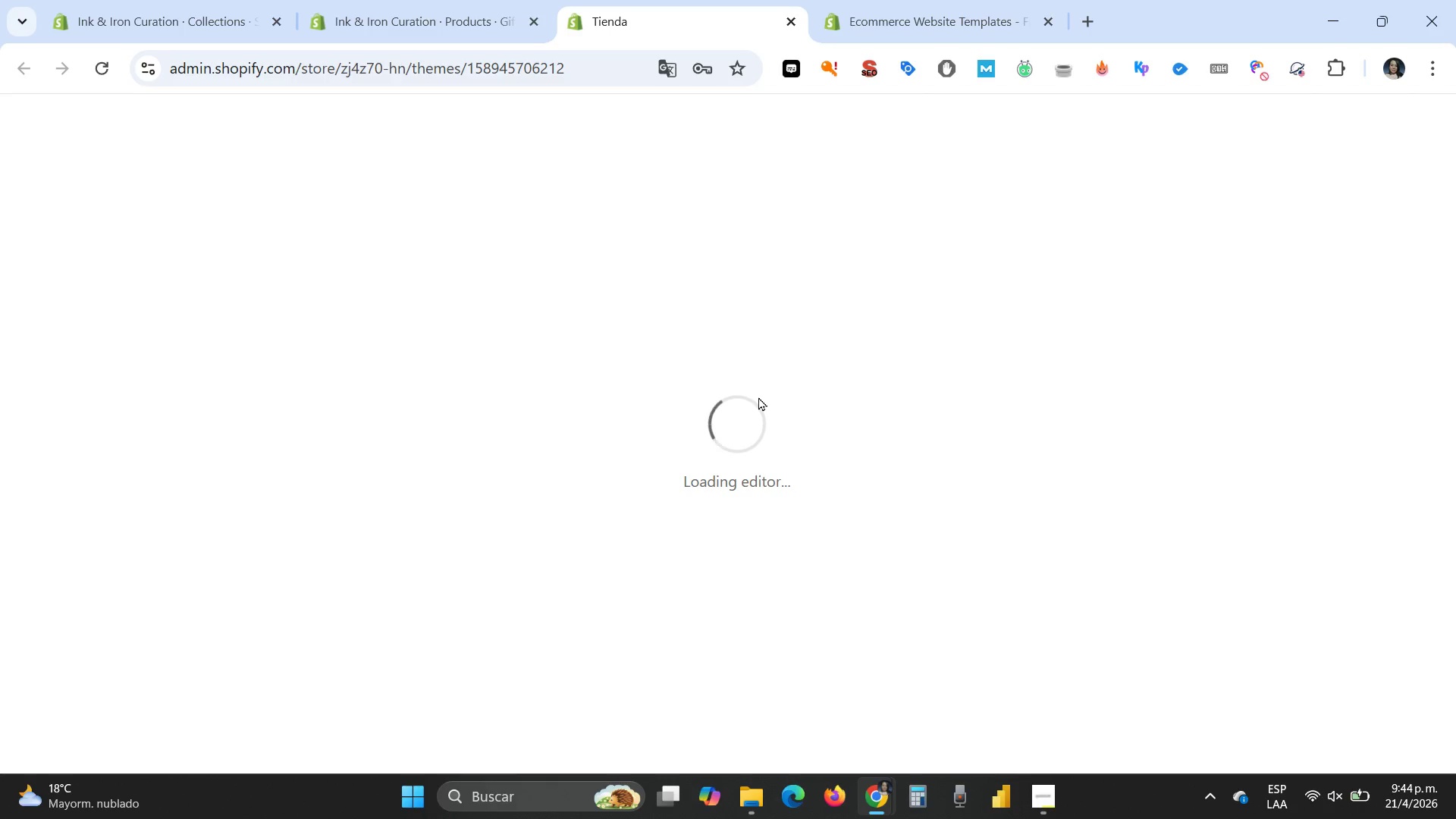 
wait(53.42)
 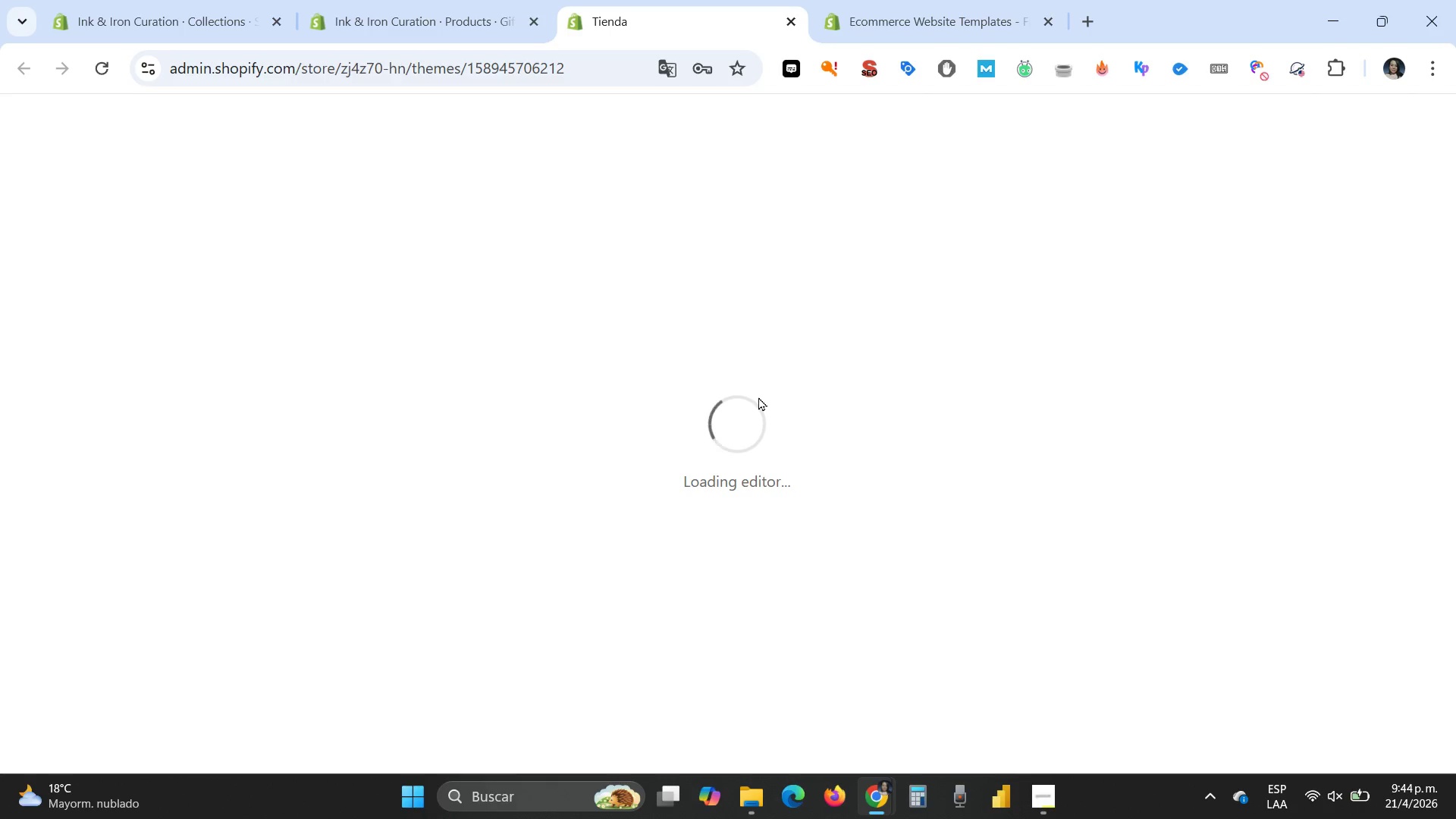 
scroll: coordinate [884, 512], scroll_direction: down, amount: 9.0
 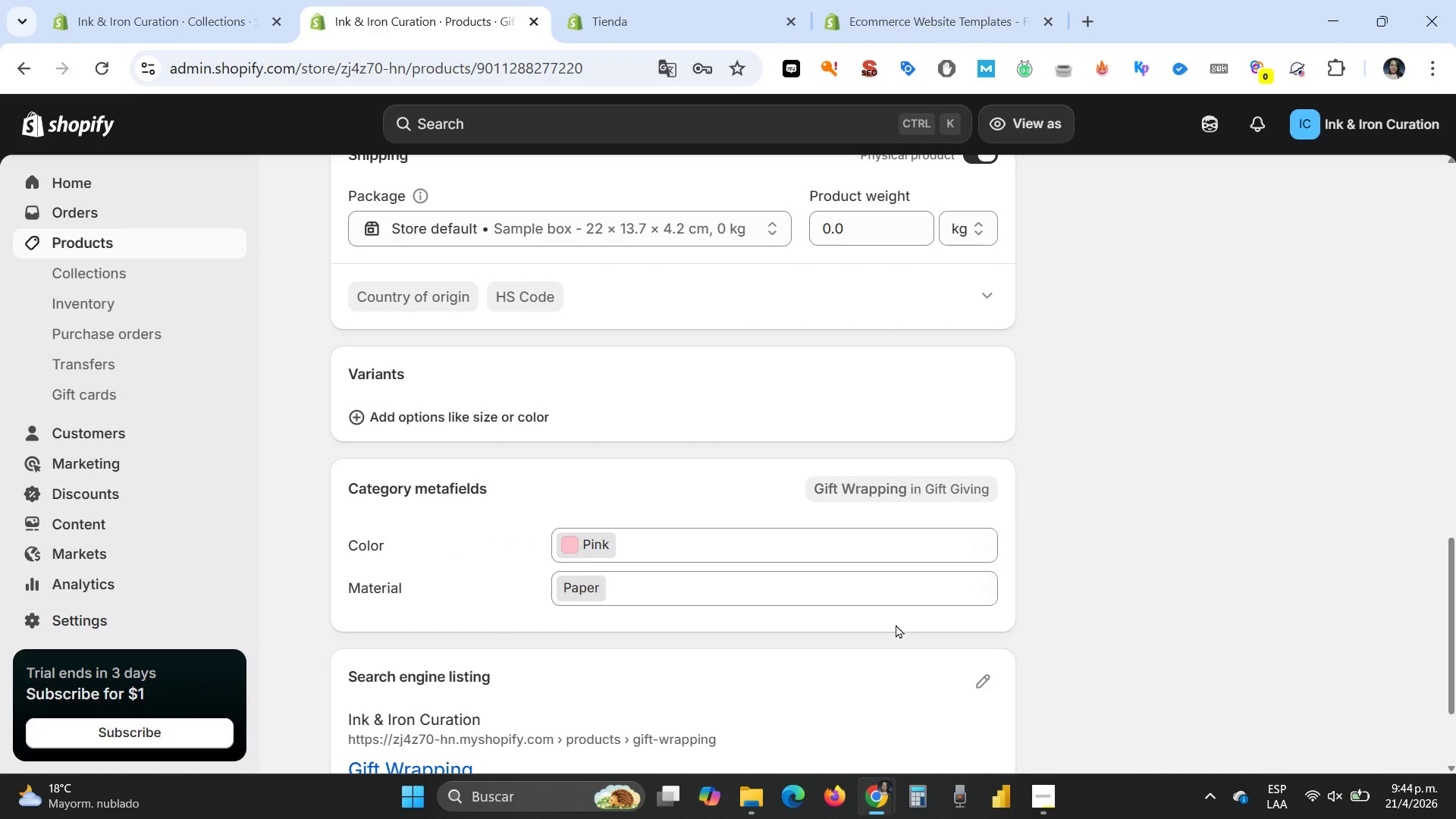 
scroll: coordinate [896, 624], scroll_direction: down, amount: 1.0
 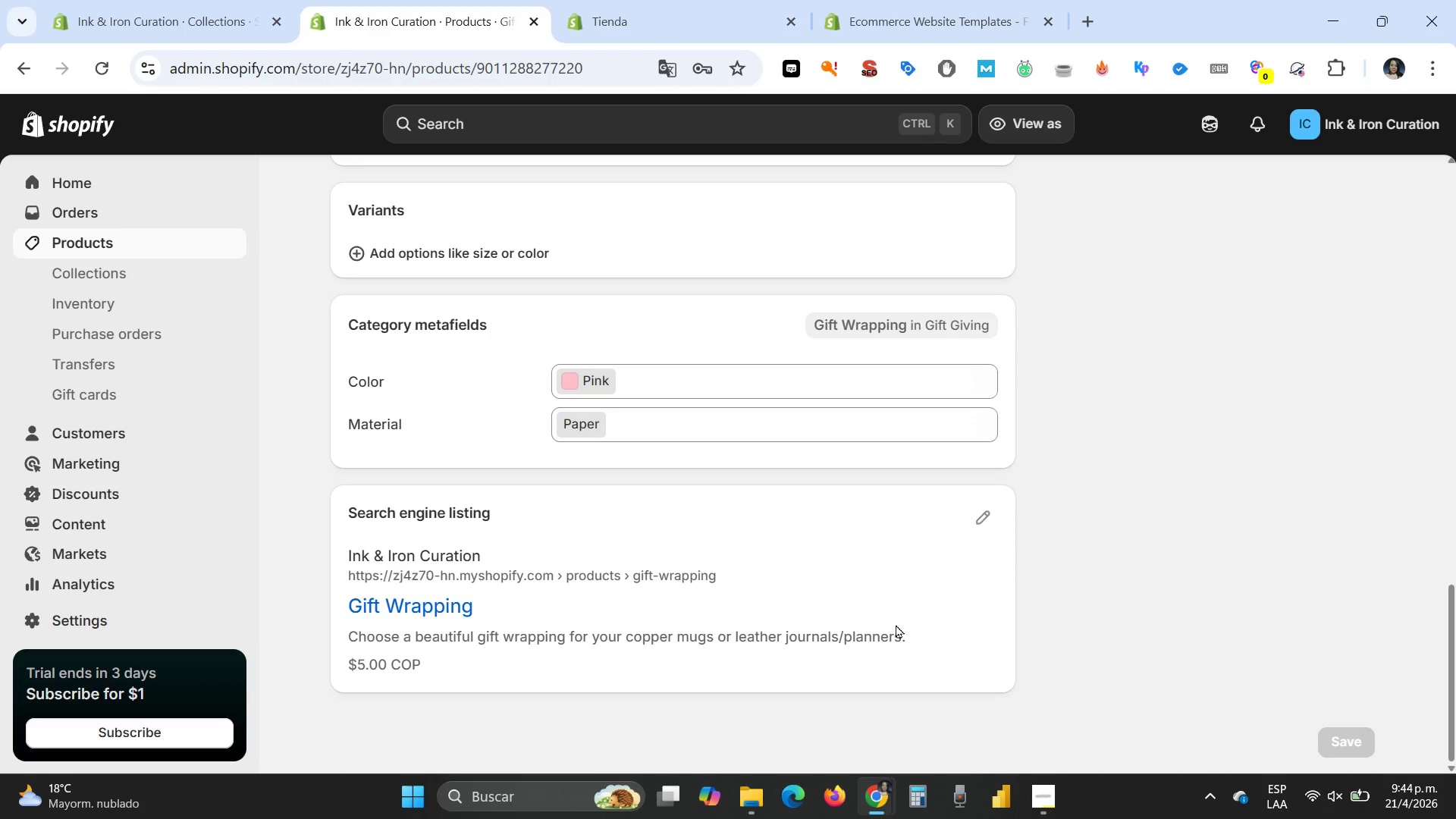 
wait(21.27)
 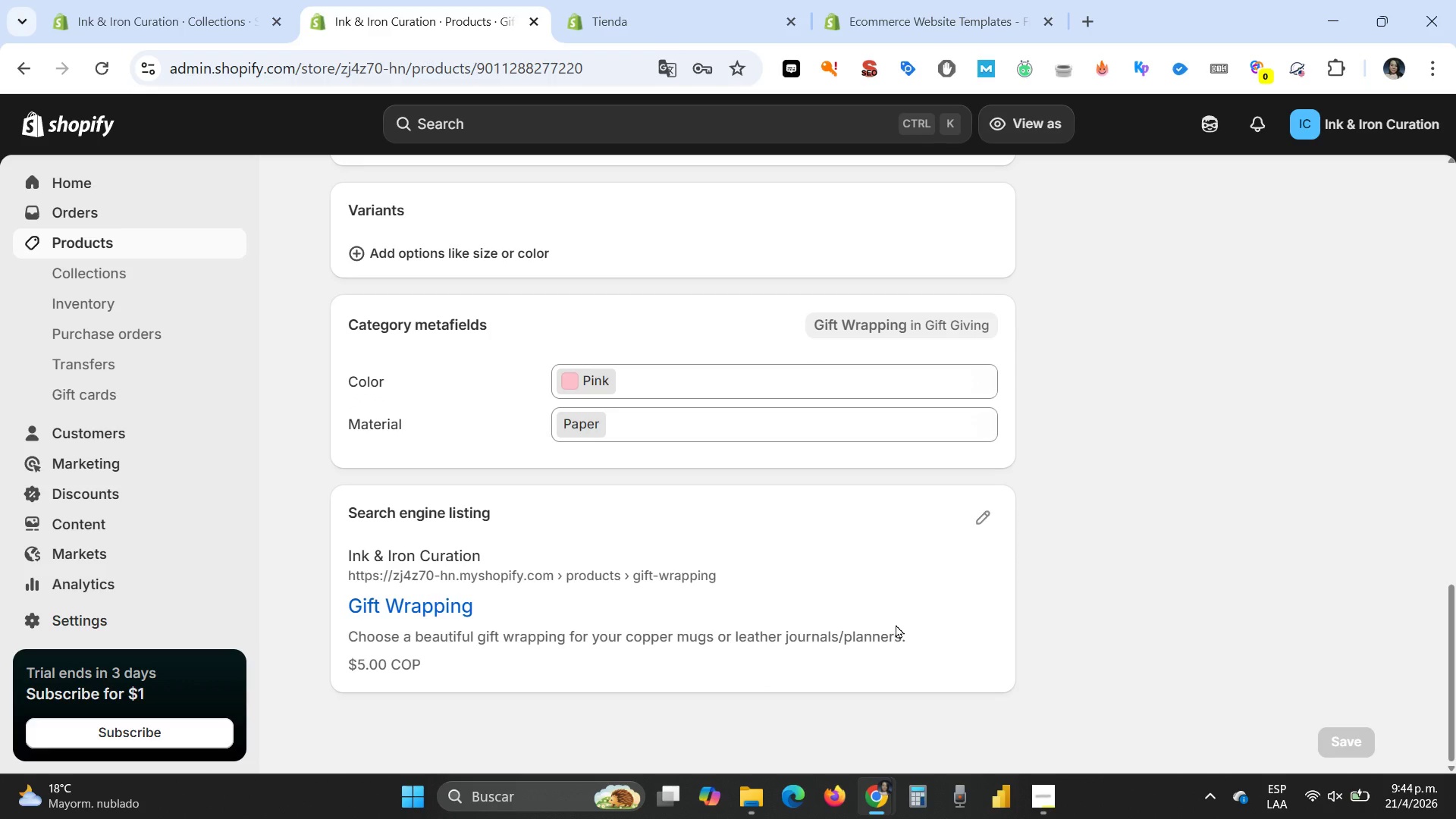 
scroll: coordinate [861, 507], scroll_direction: up, amount: 5.0
 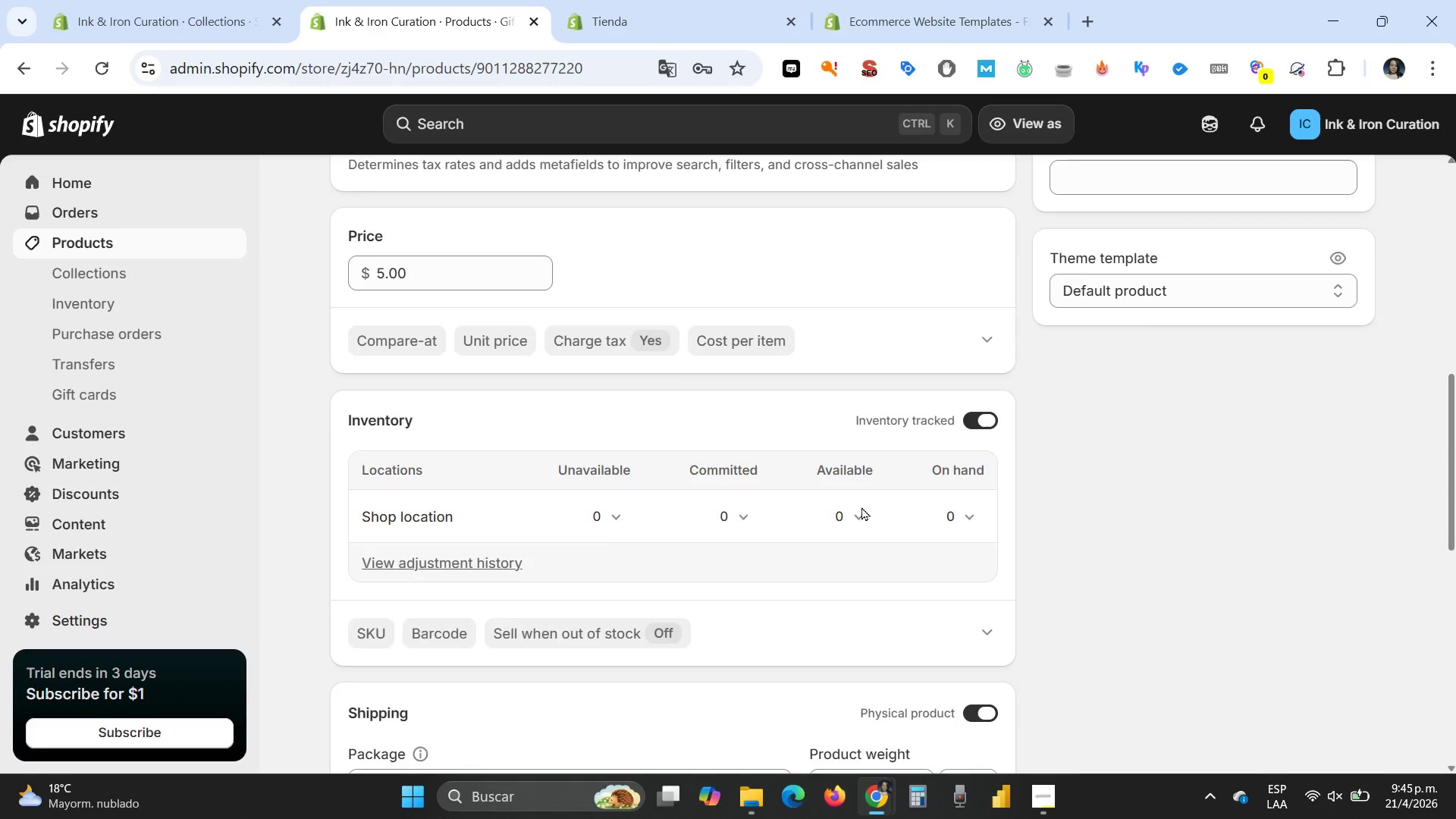 
scroll: coordinate [861, 507], scroll_direction: none, amount: 0.0
 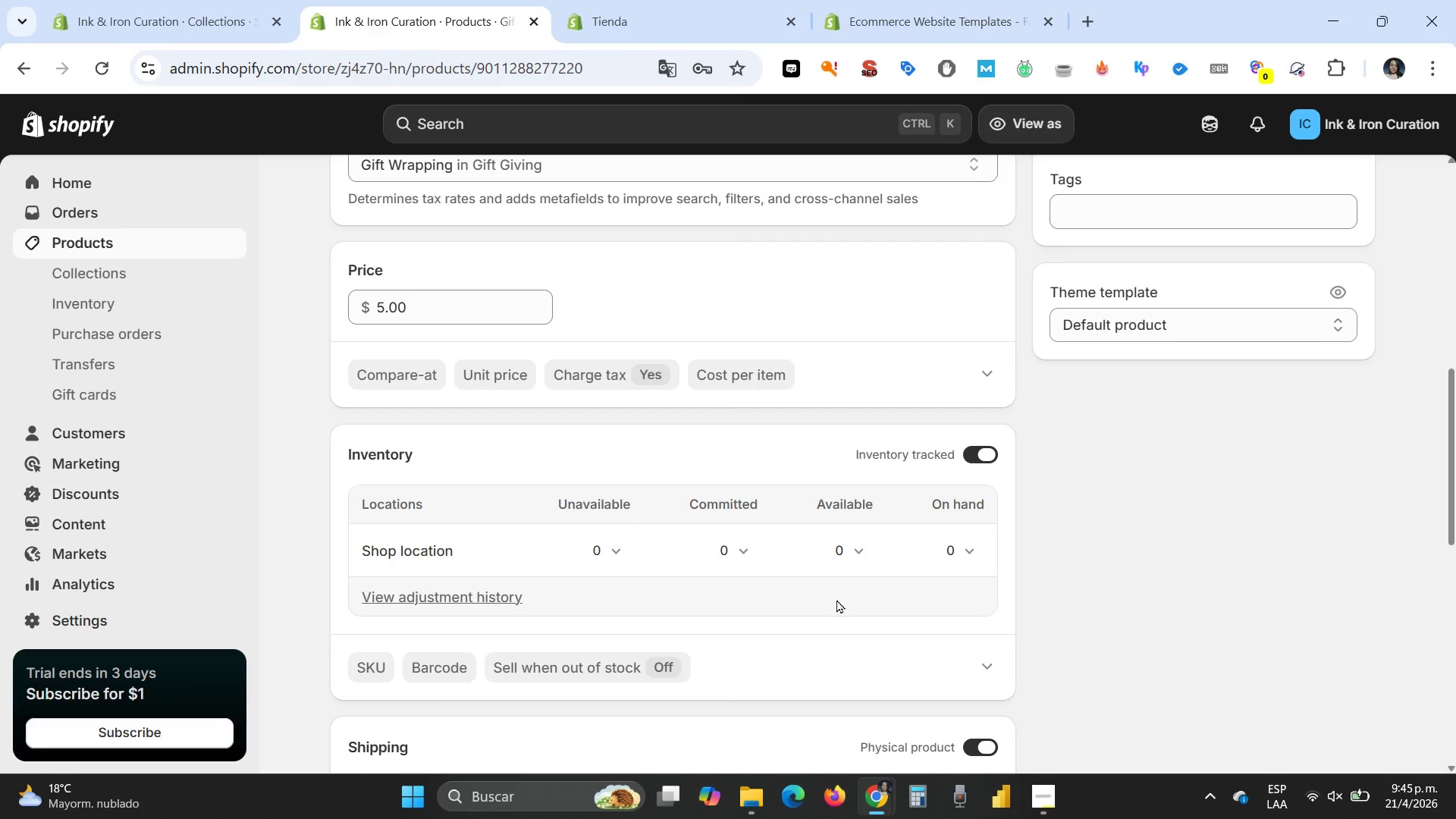 
wait(39.32)
 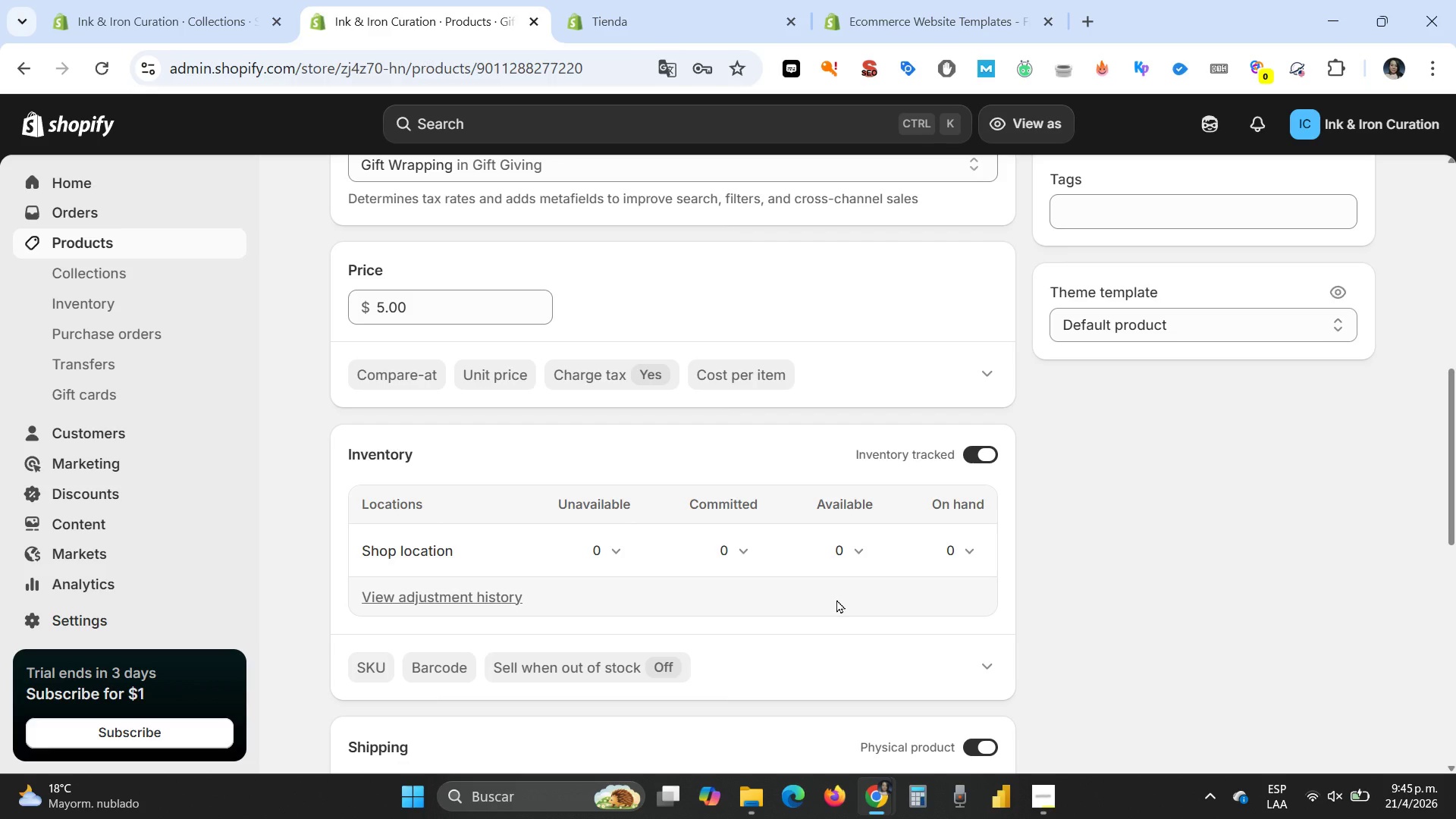 
scroll: coordinate [864, 365], scroll_direction: down, amount: 1.0
 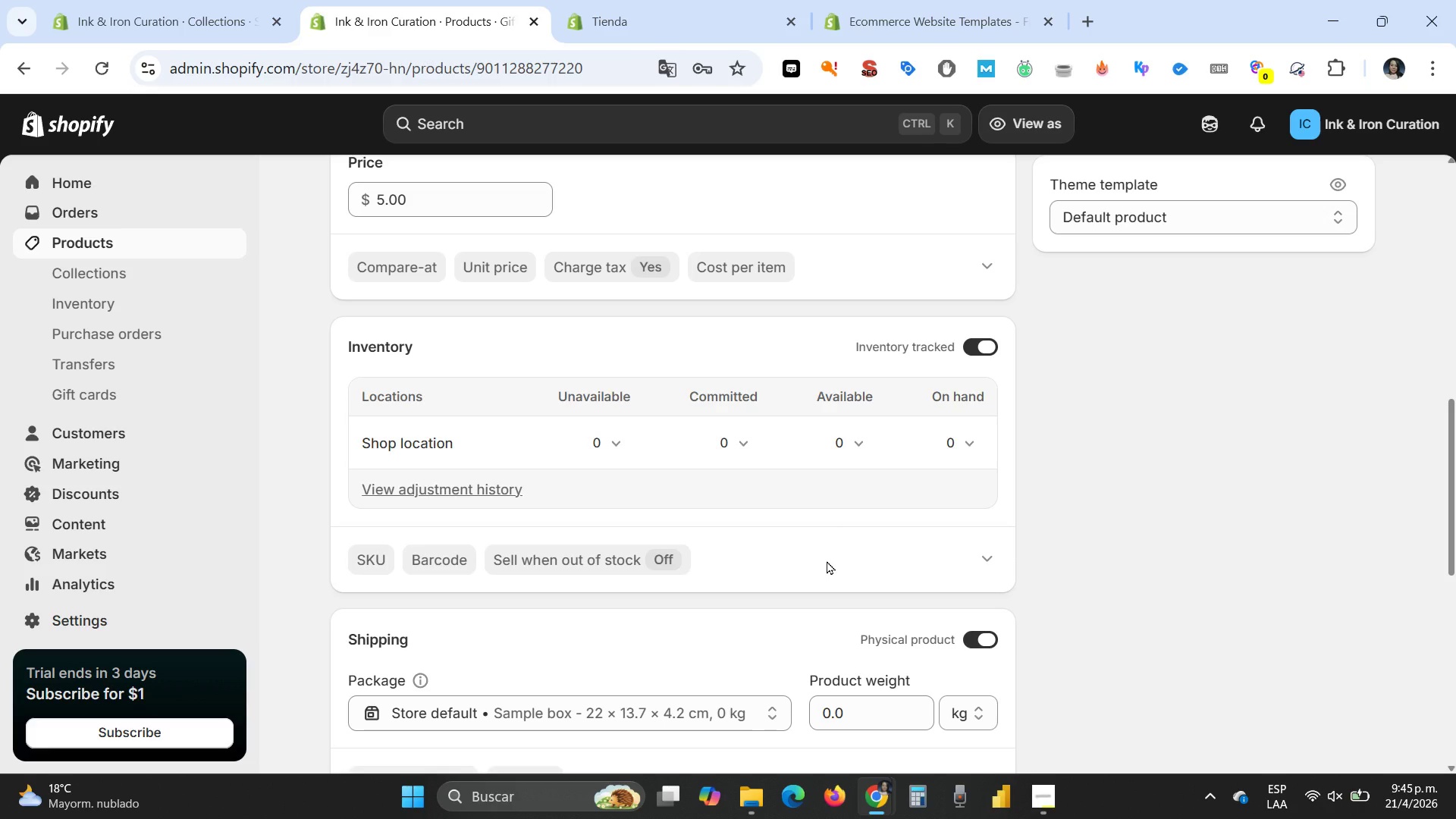 
wait(9.73)
 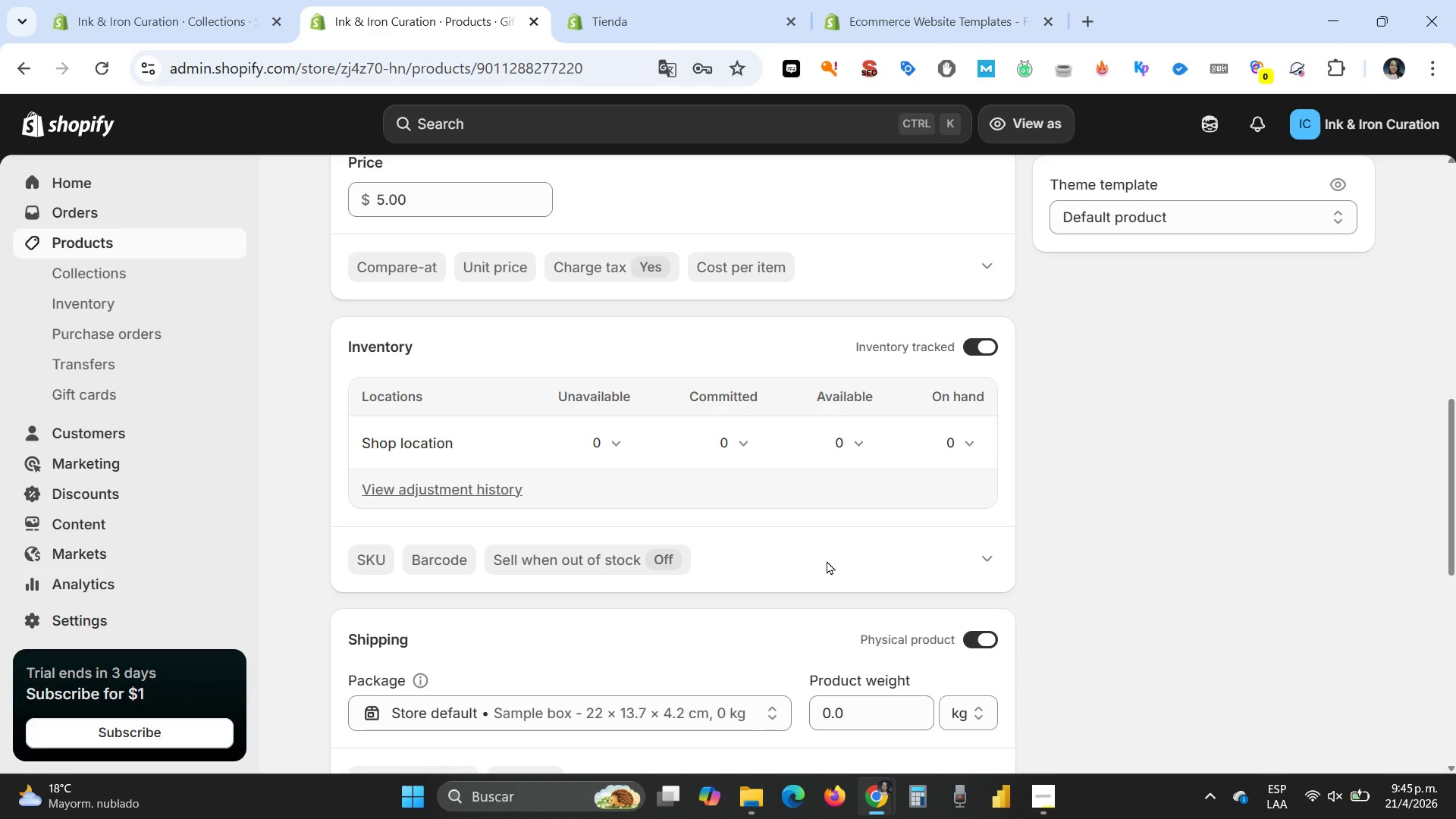 
scroll: coordinate [818, 576], scroll_direction: down, amount: 3.0
 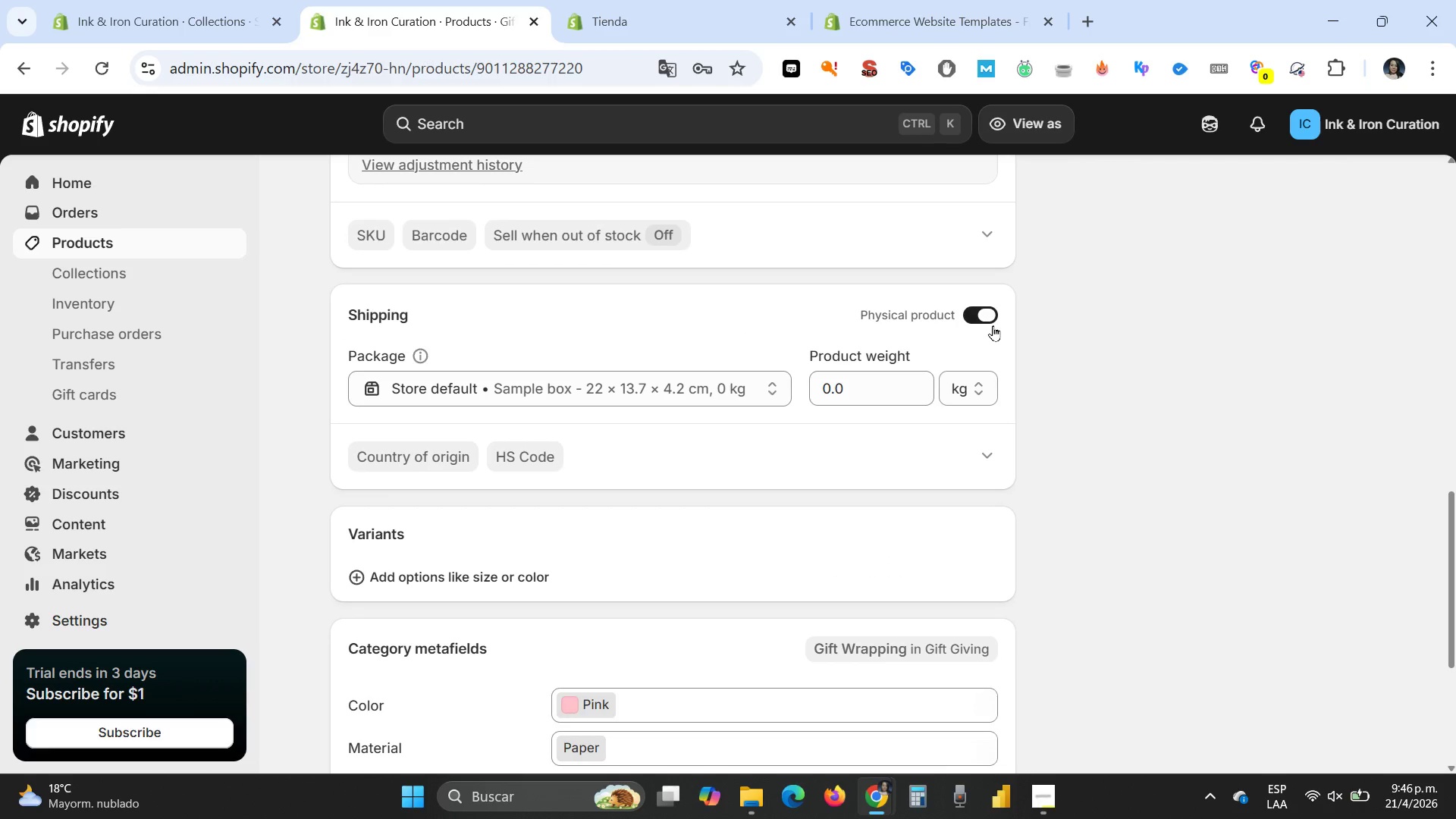 
left_click([968, 311])
 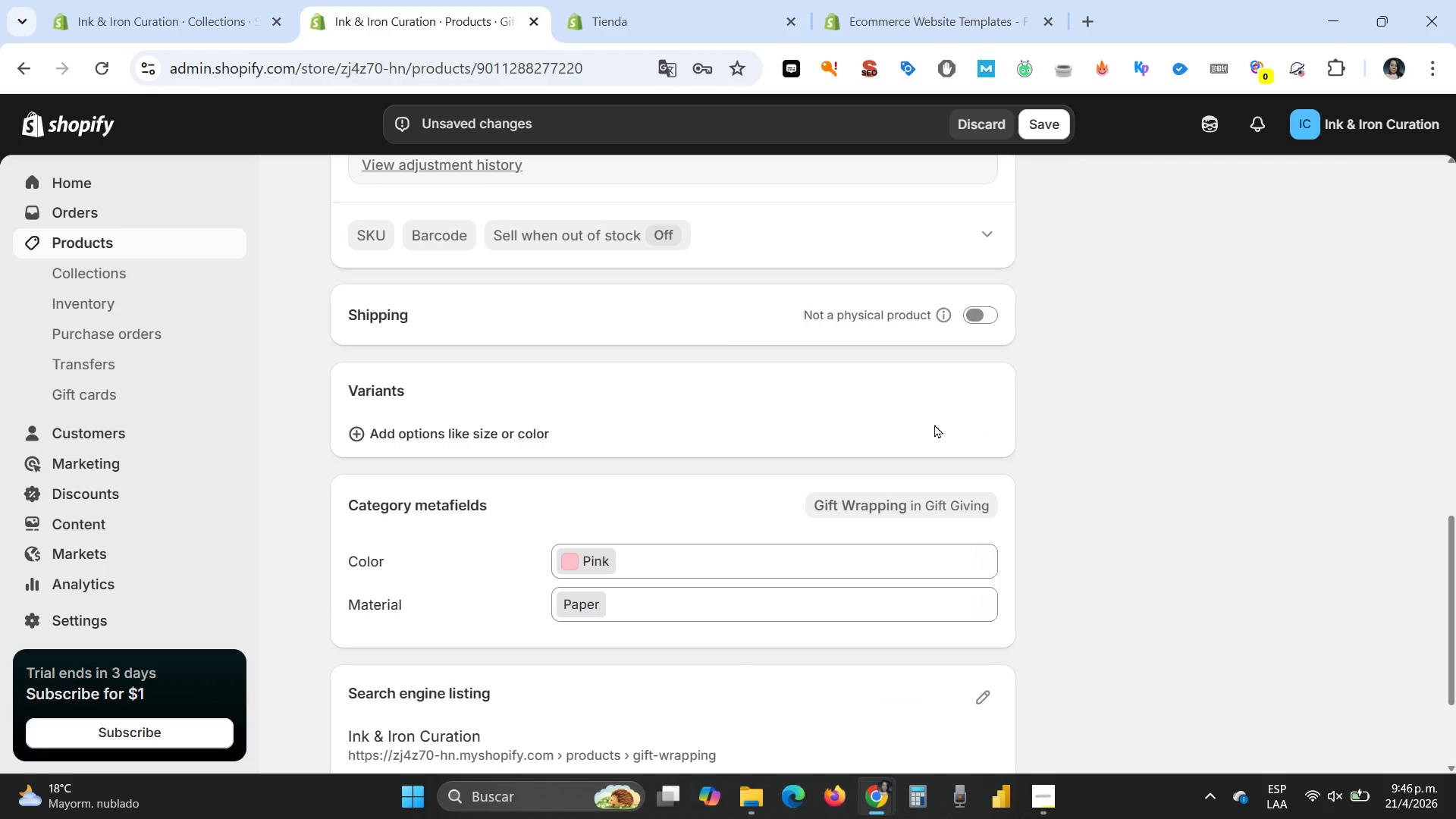 
scroll: coordinate [933, 424], scroll_direction: up, amount: 2.0
 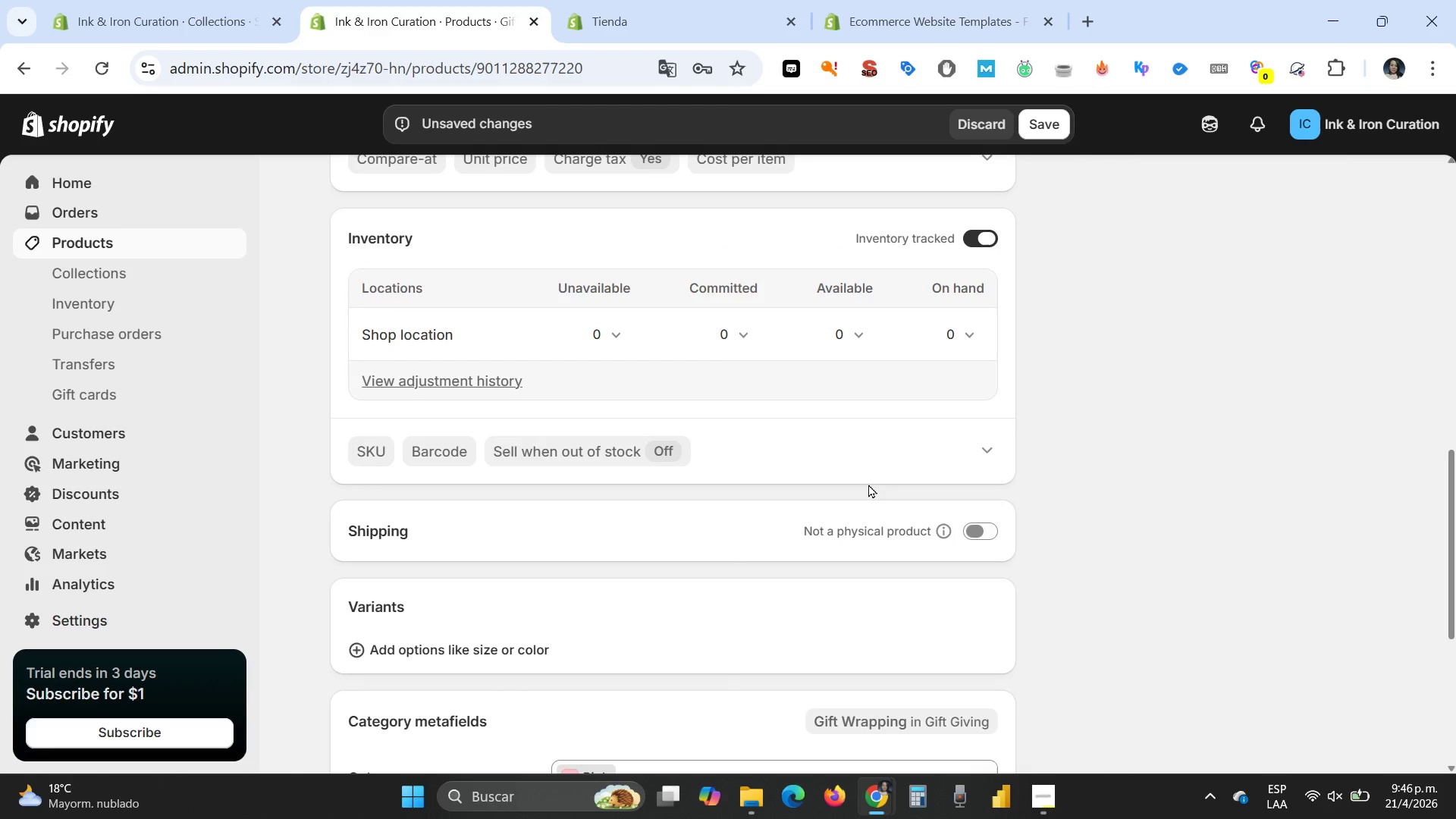 
wait(5.47)
 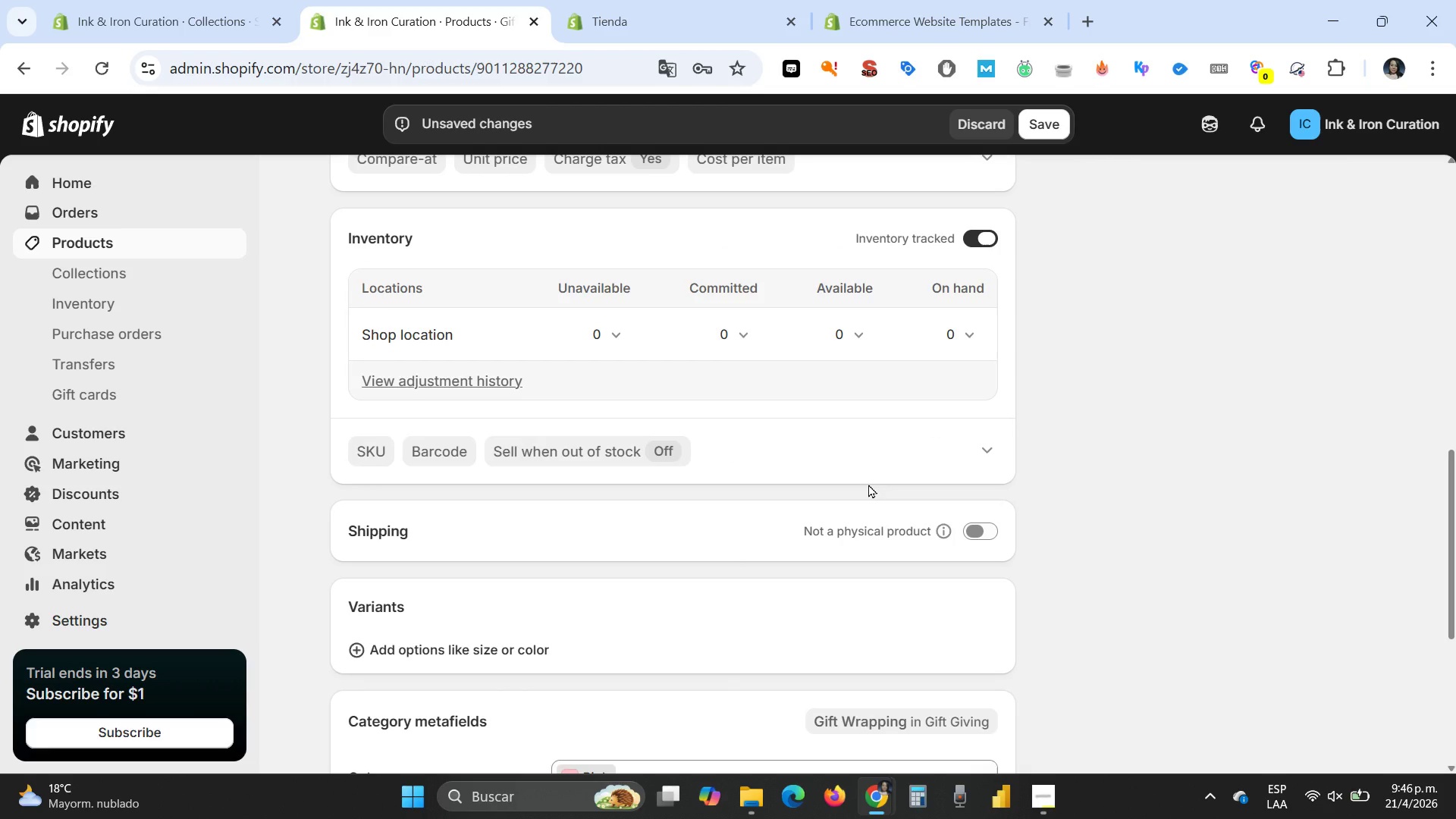 
scroll: coordinate [801, 551], scroll_direction: down, amount: 4.0
 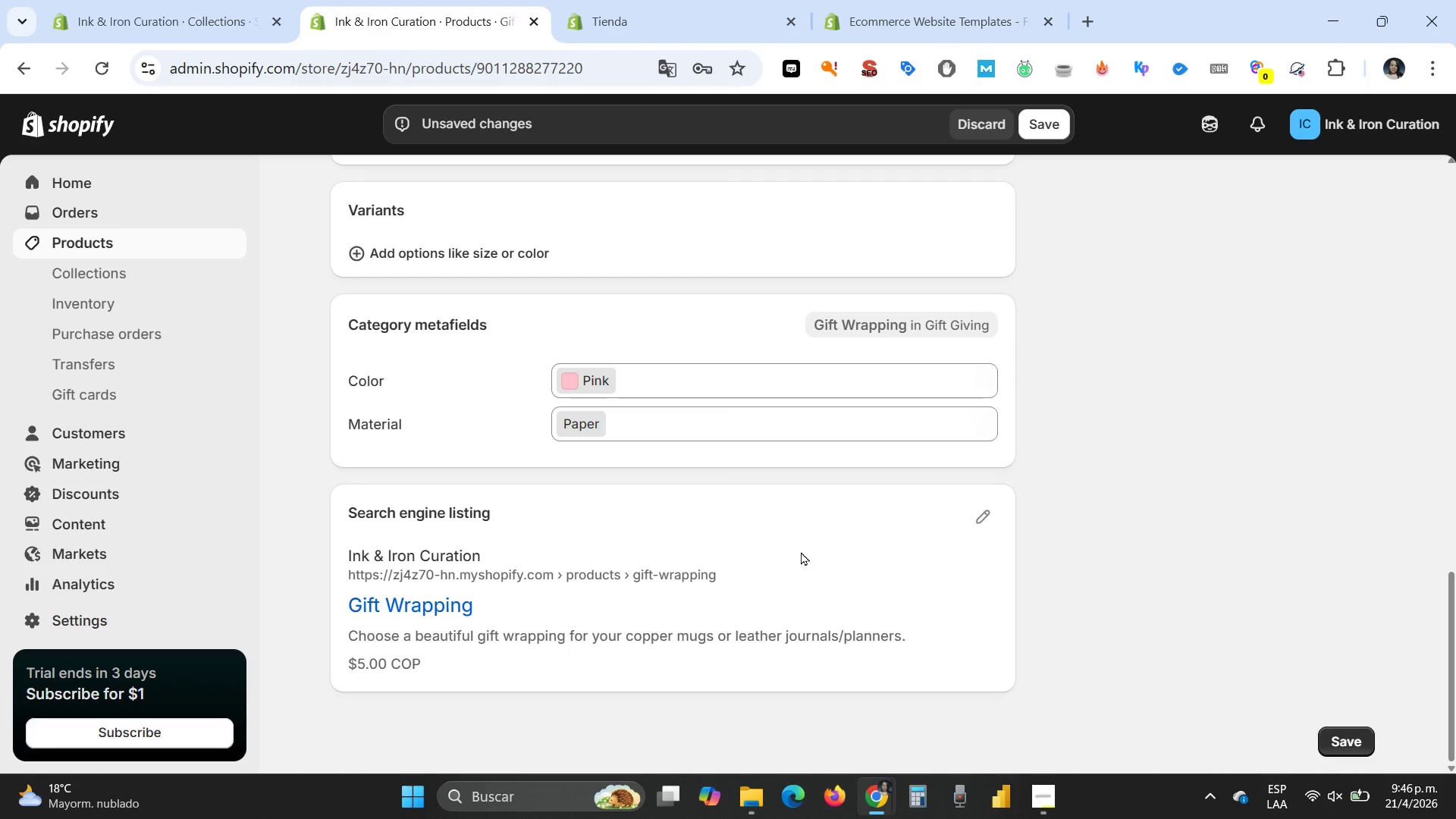 
scroll: coordinate [801, 551], scroll_direction: up, amount: 12.0
 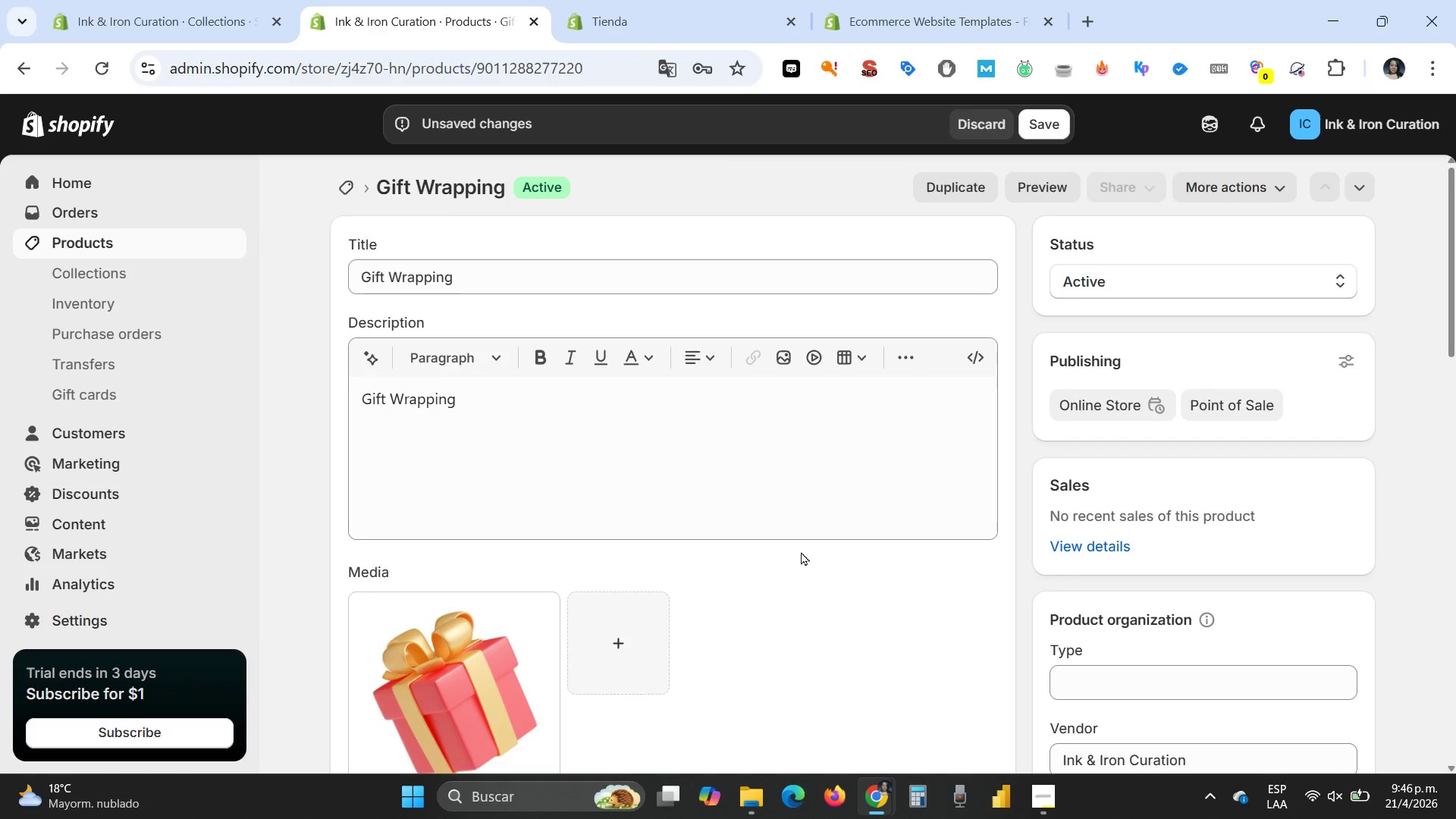 
scroll: coordinate [852, 514], scroll_direction: down, amount: 6.0
 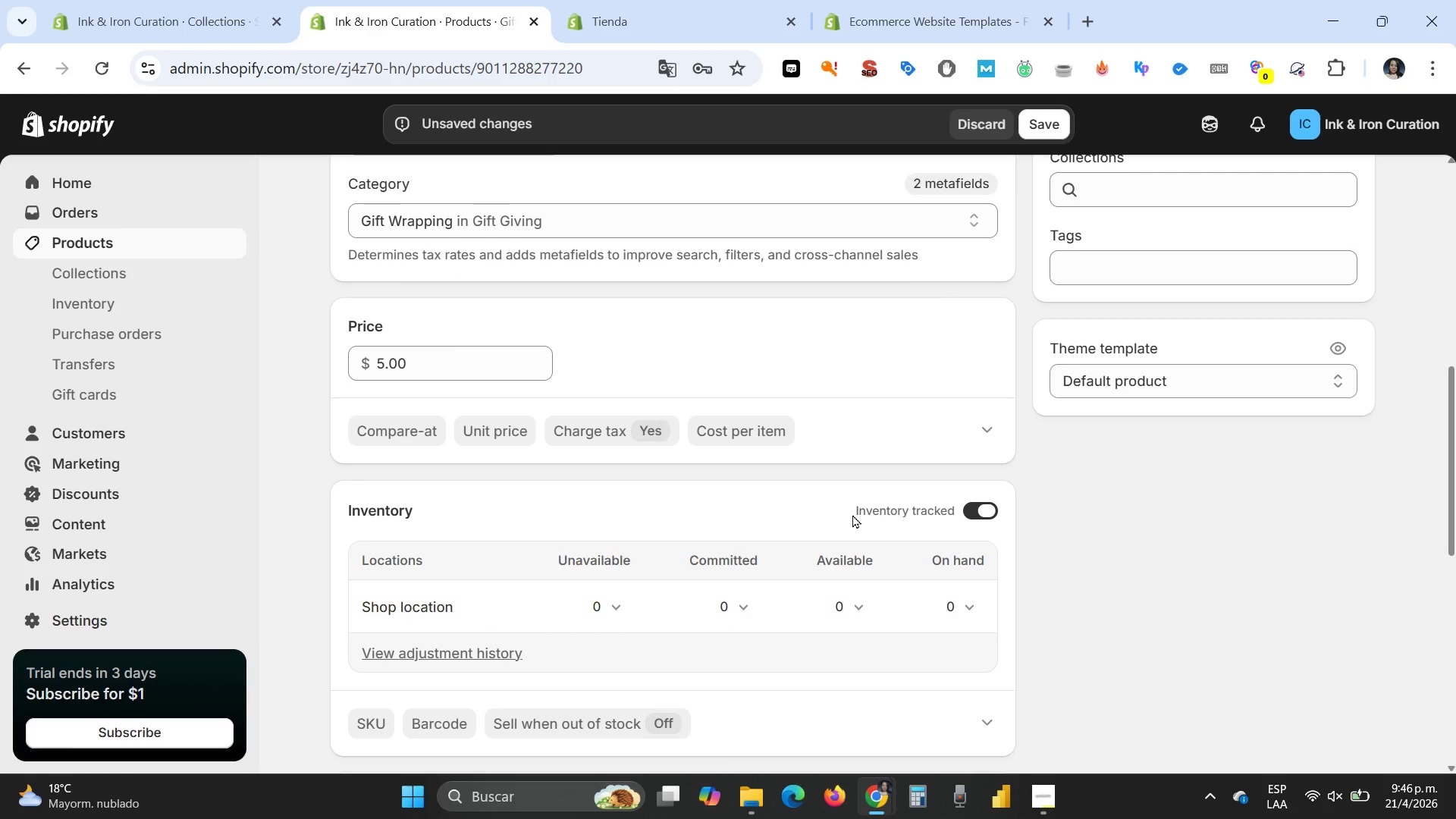 
wait(10.44)
 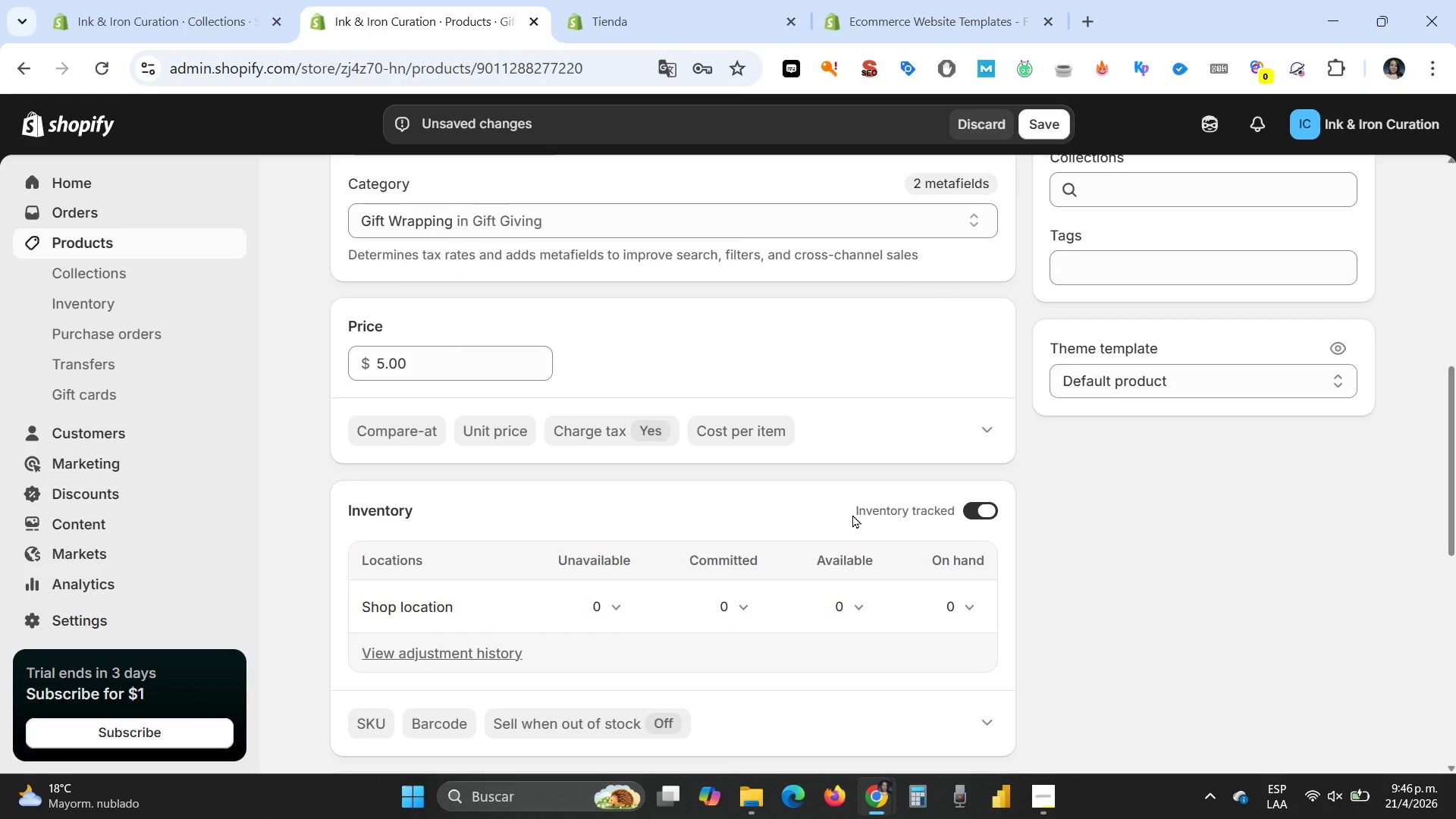 
scroll: coordinate [852, 514], scroll_direction: up, amount: 7.0
 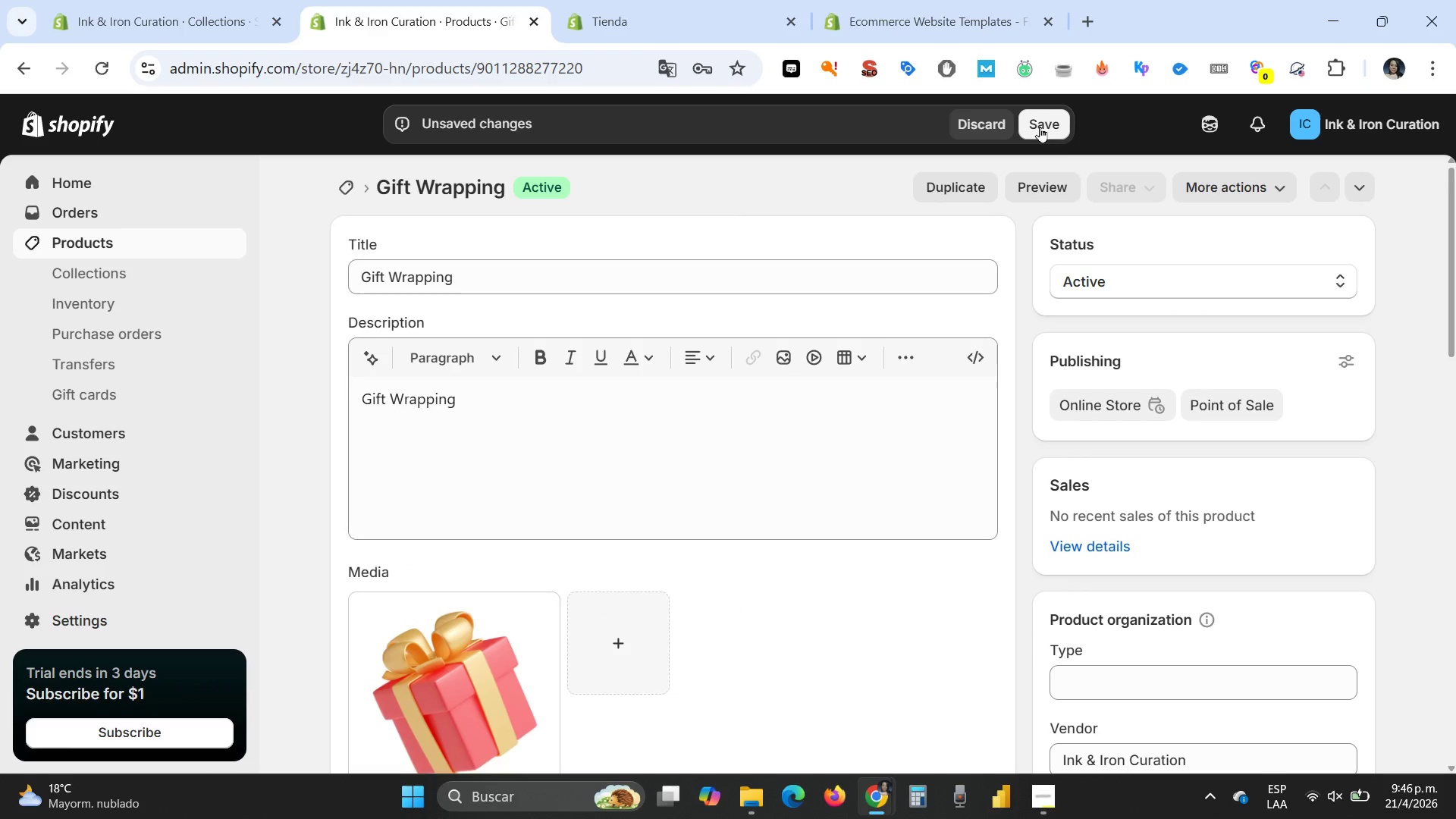 
left_click([1050, 127])
 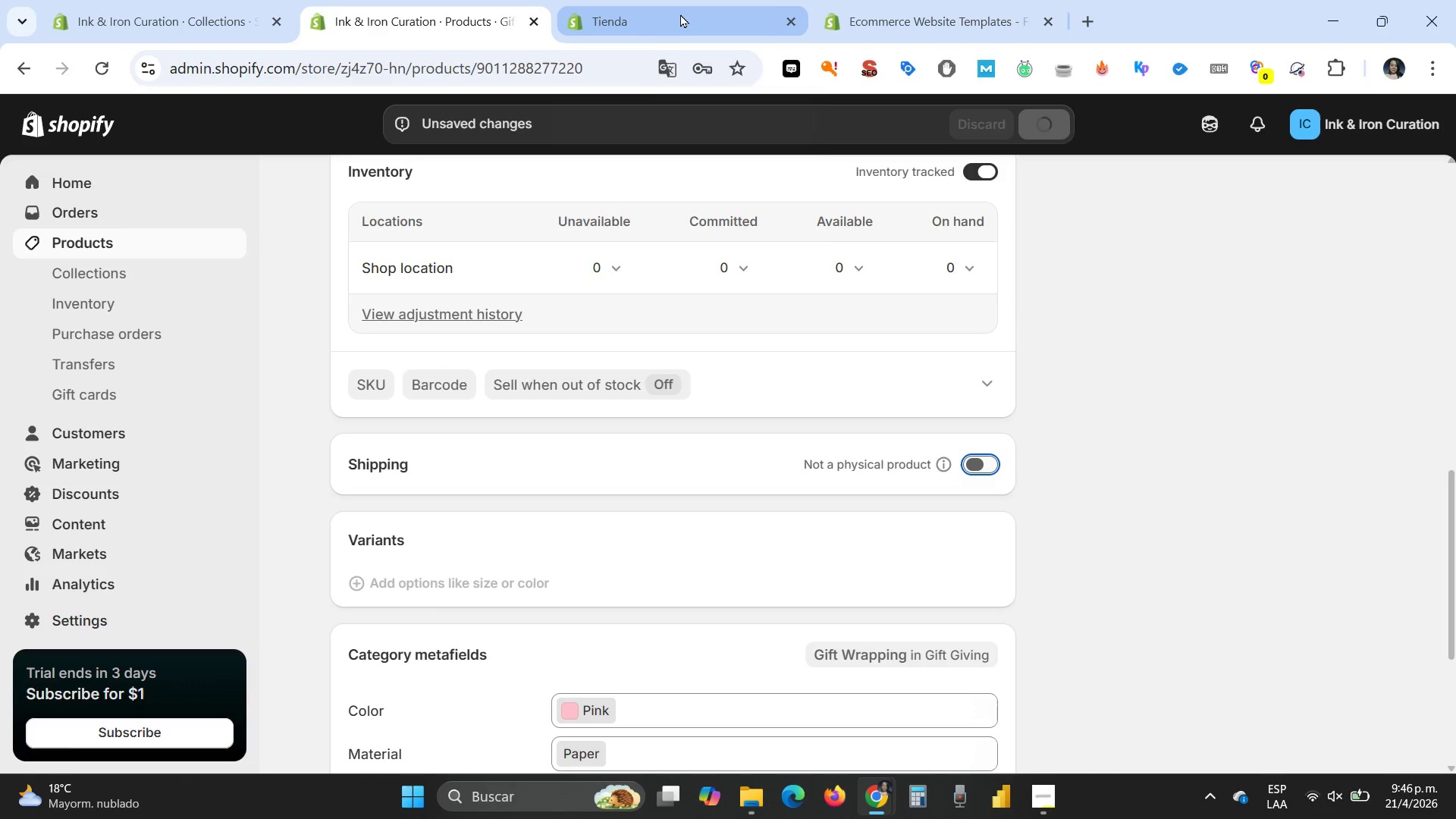 
left_click([680, 14])
 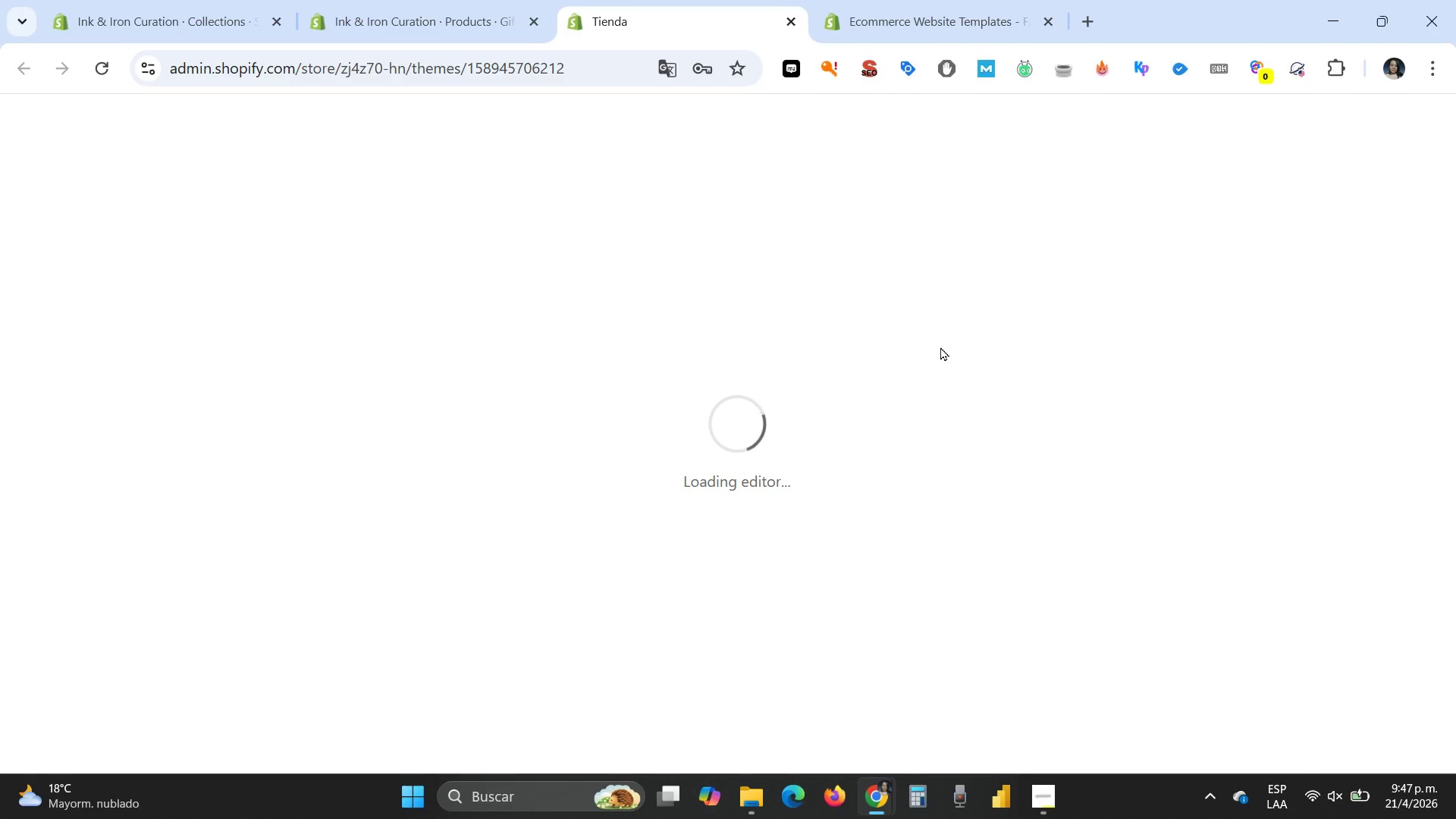 
wait(43.83)
 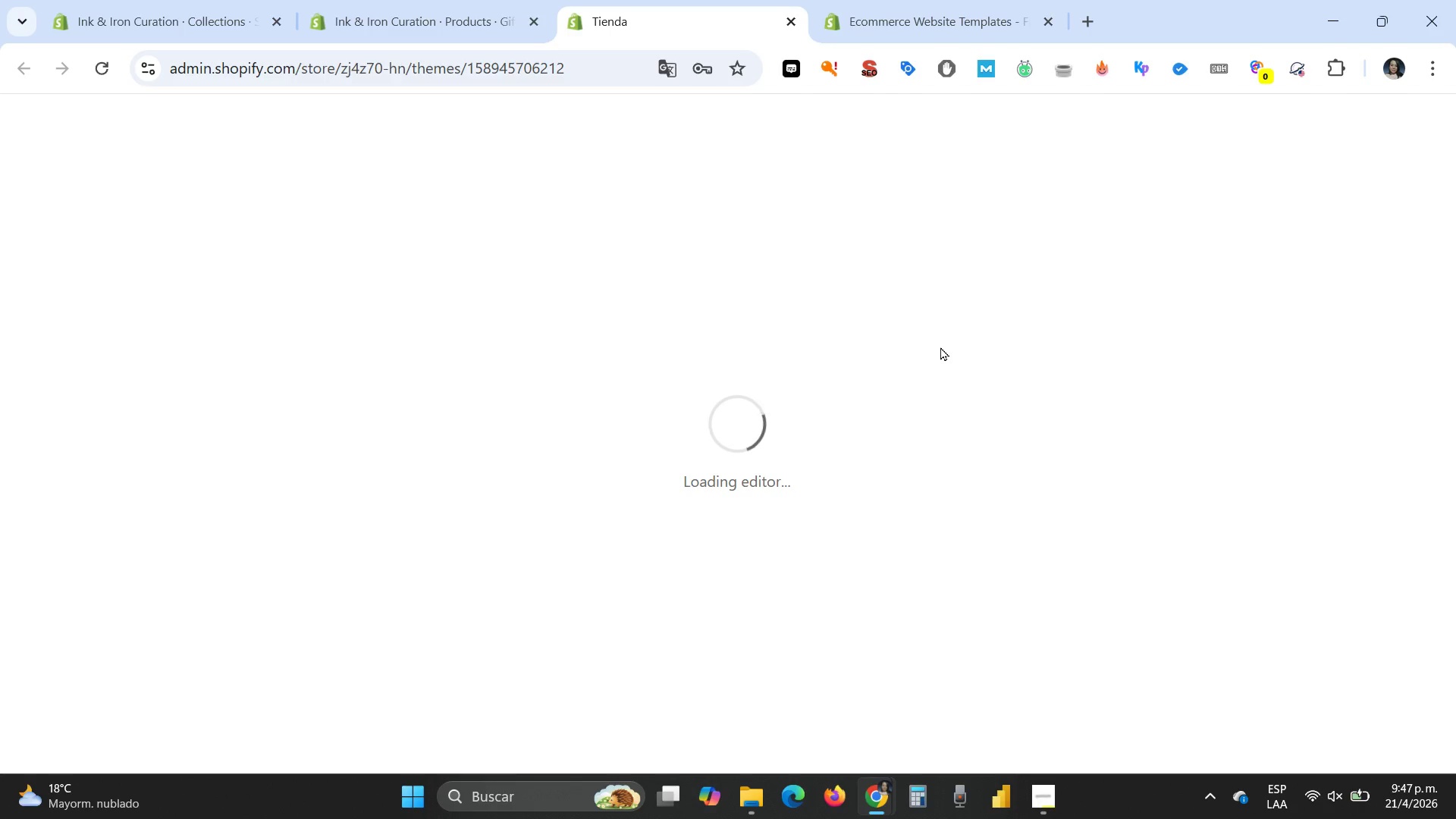 
left_click([350, 31])
 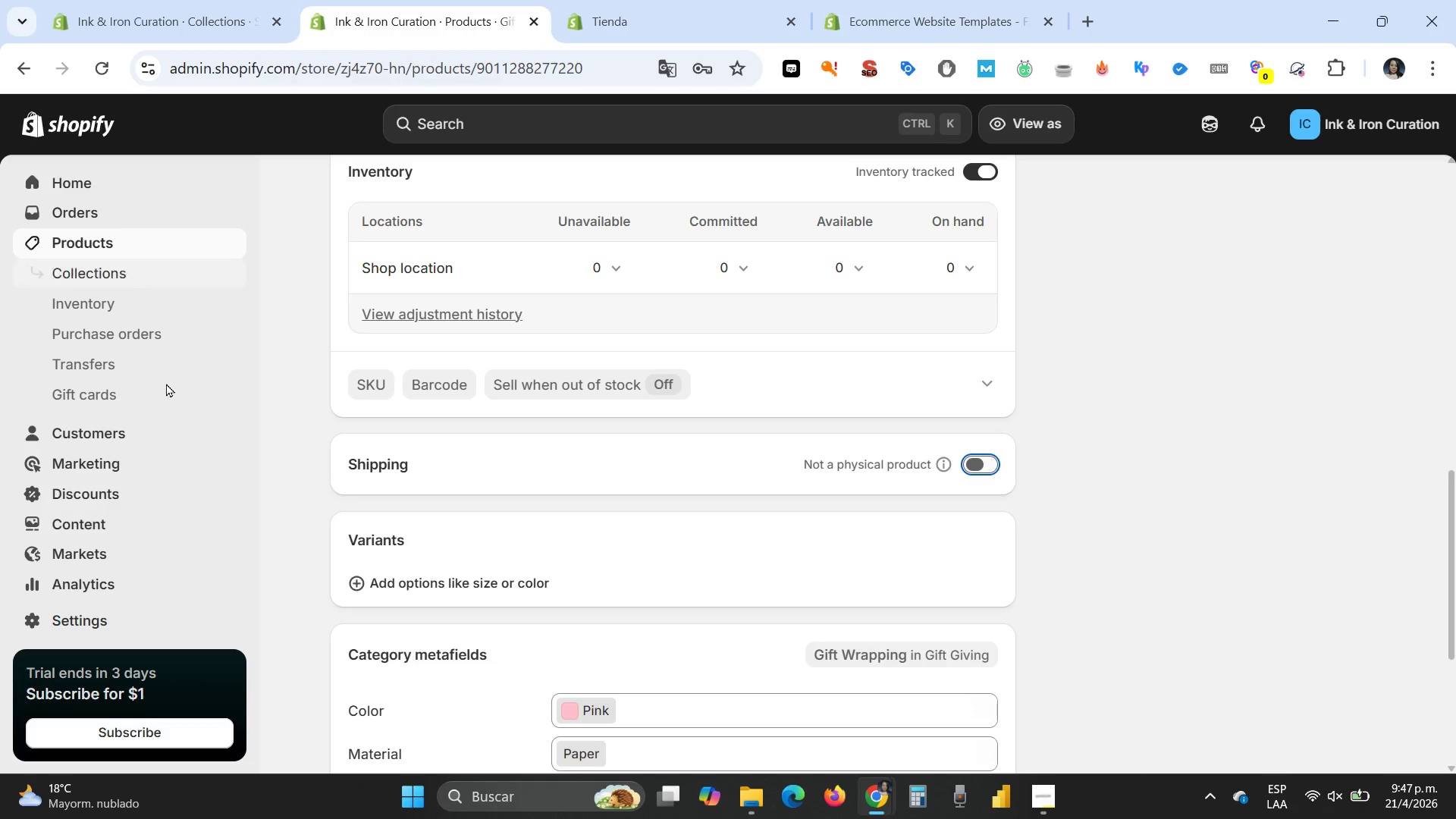 
scroll: coordinate [152, 414], scroll_direction: down, amount: 3.0
 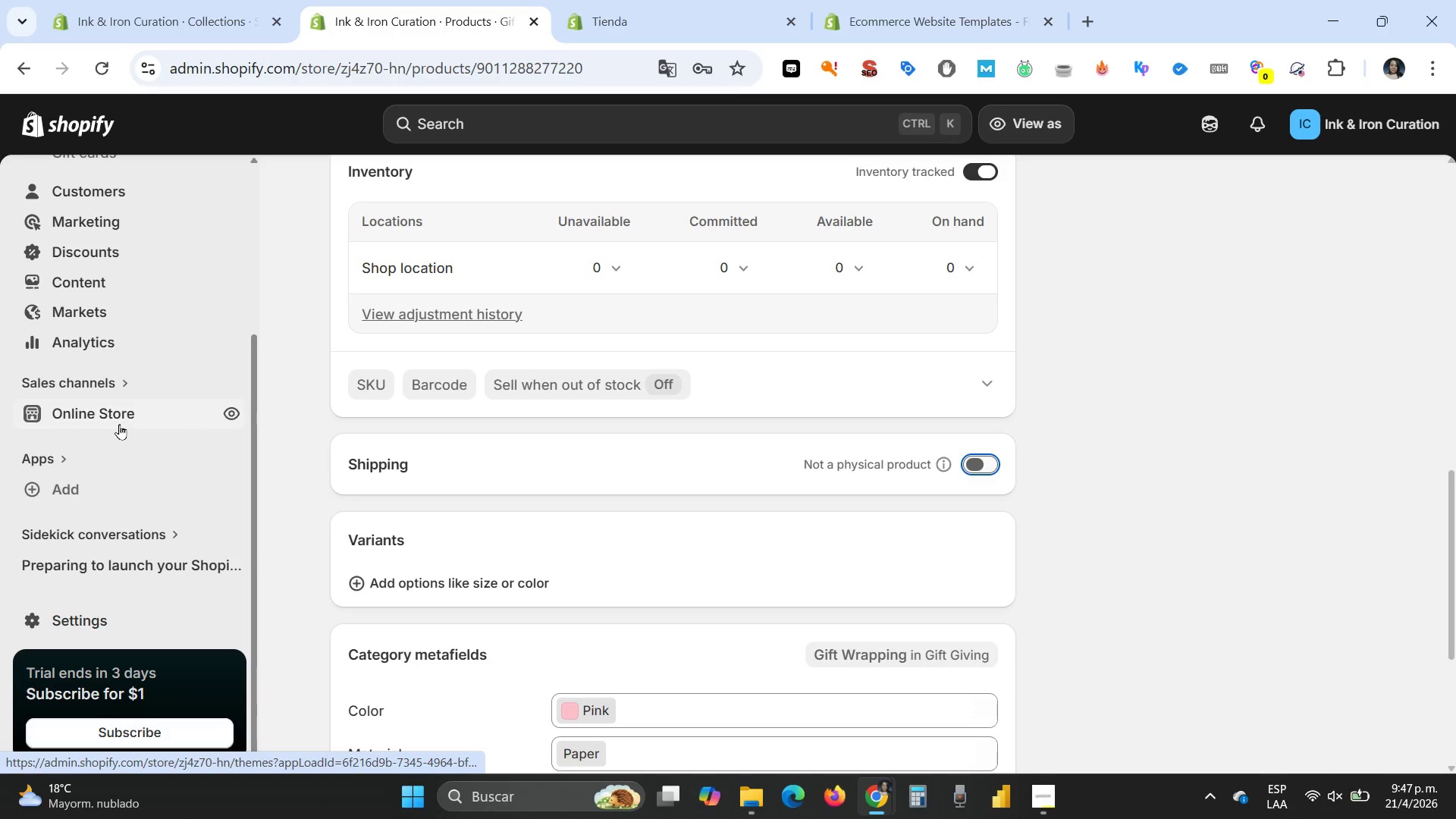 
left_click([117, 424])
 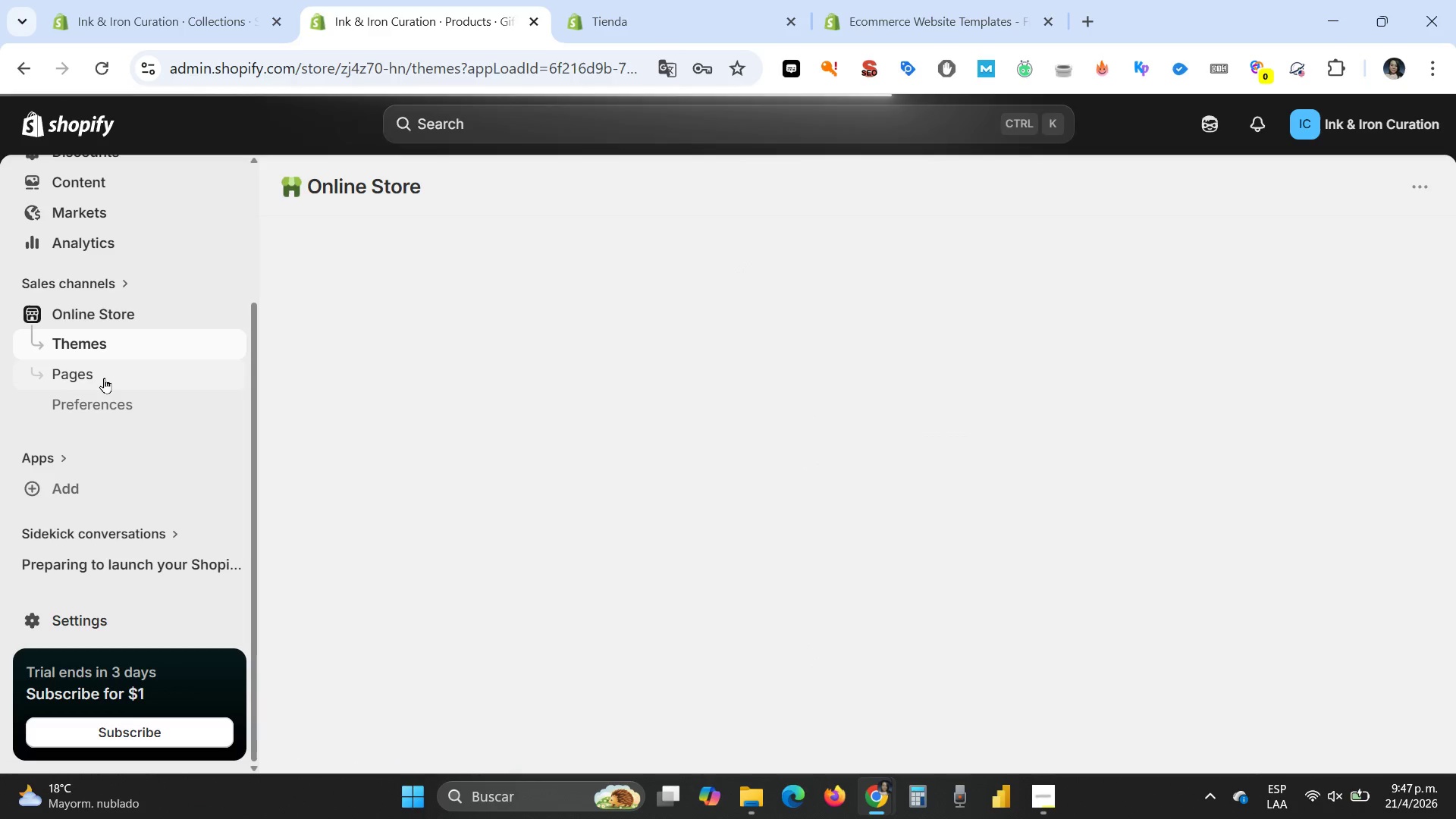 
left_click([111, 344])
 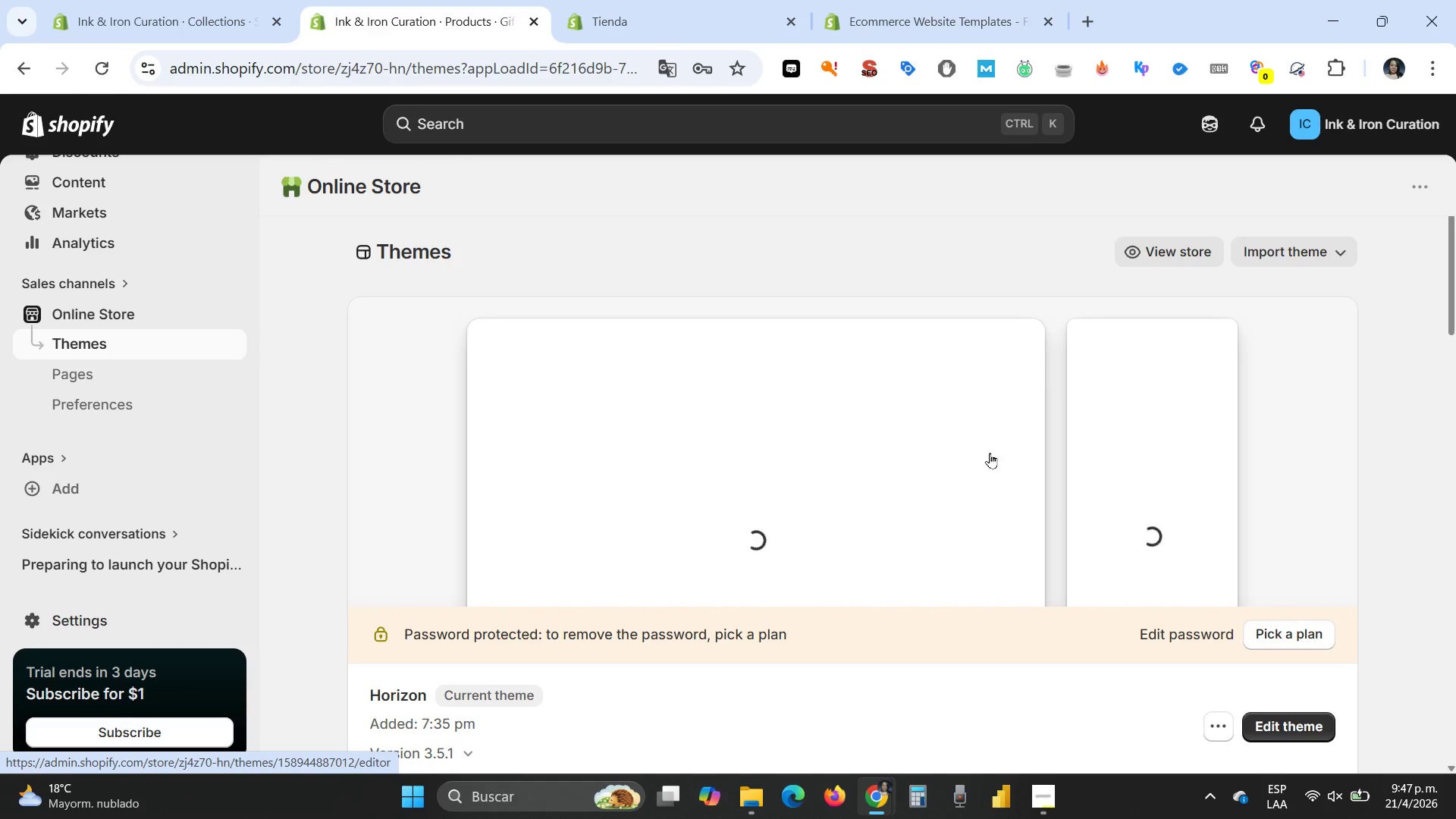 
wait(6.12)
 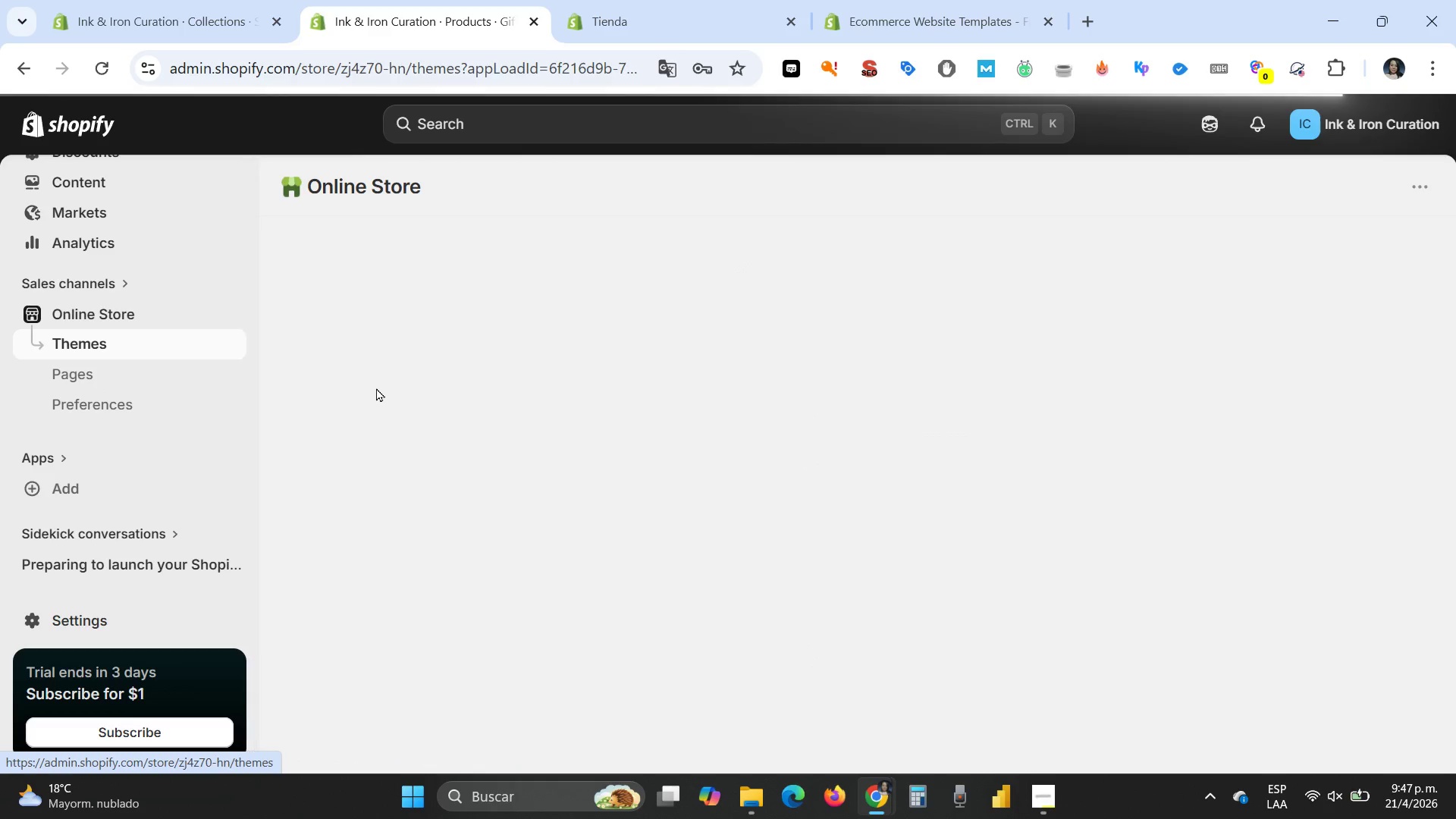 
scroll: coordinate [1340, 427], scroll_direction: down, amount: 4.0
 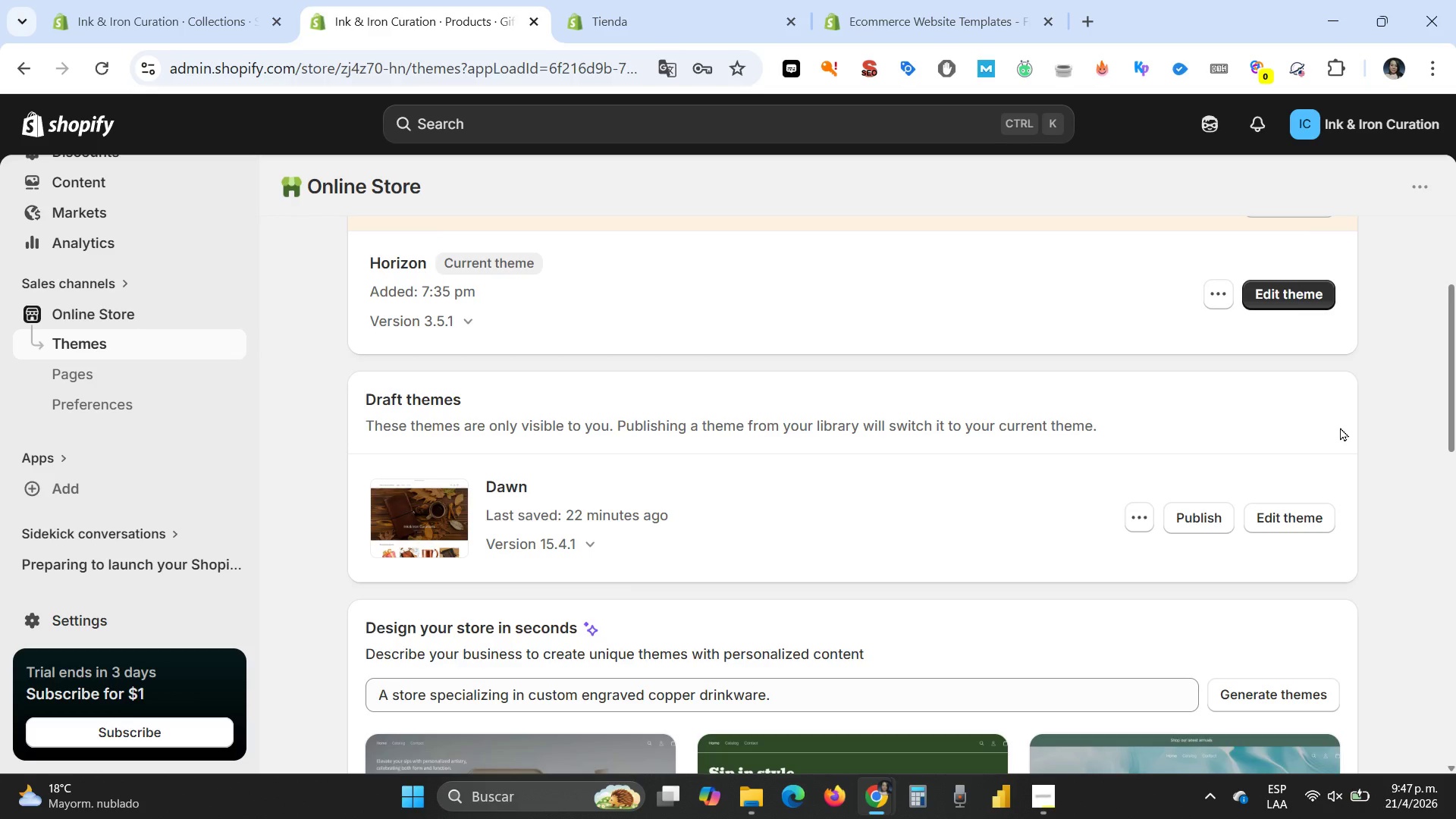 
wait(8.87)
 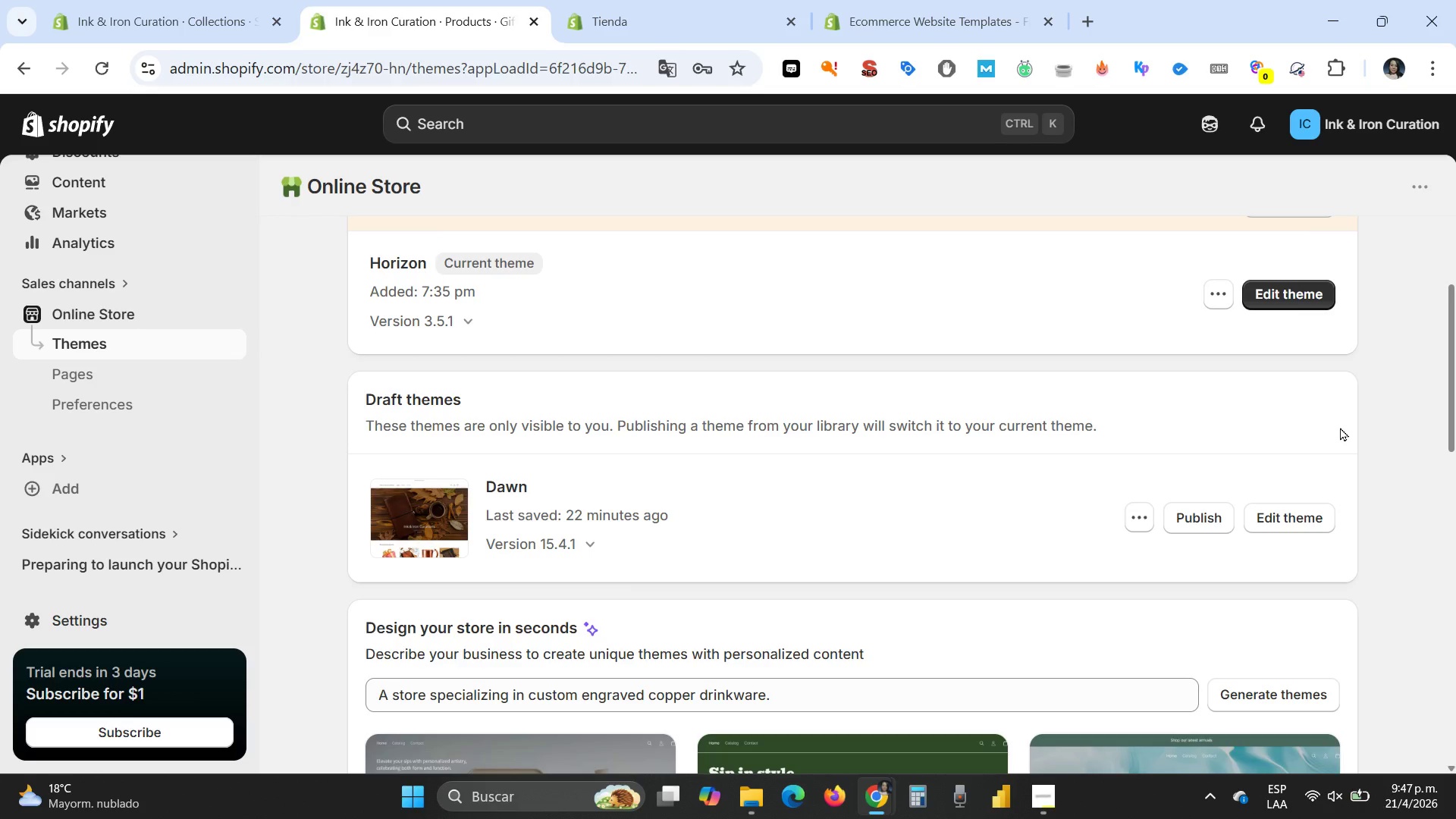 
scroll: coordinate [1432, 379], scroll_direction: up, amount: 4.0
 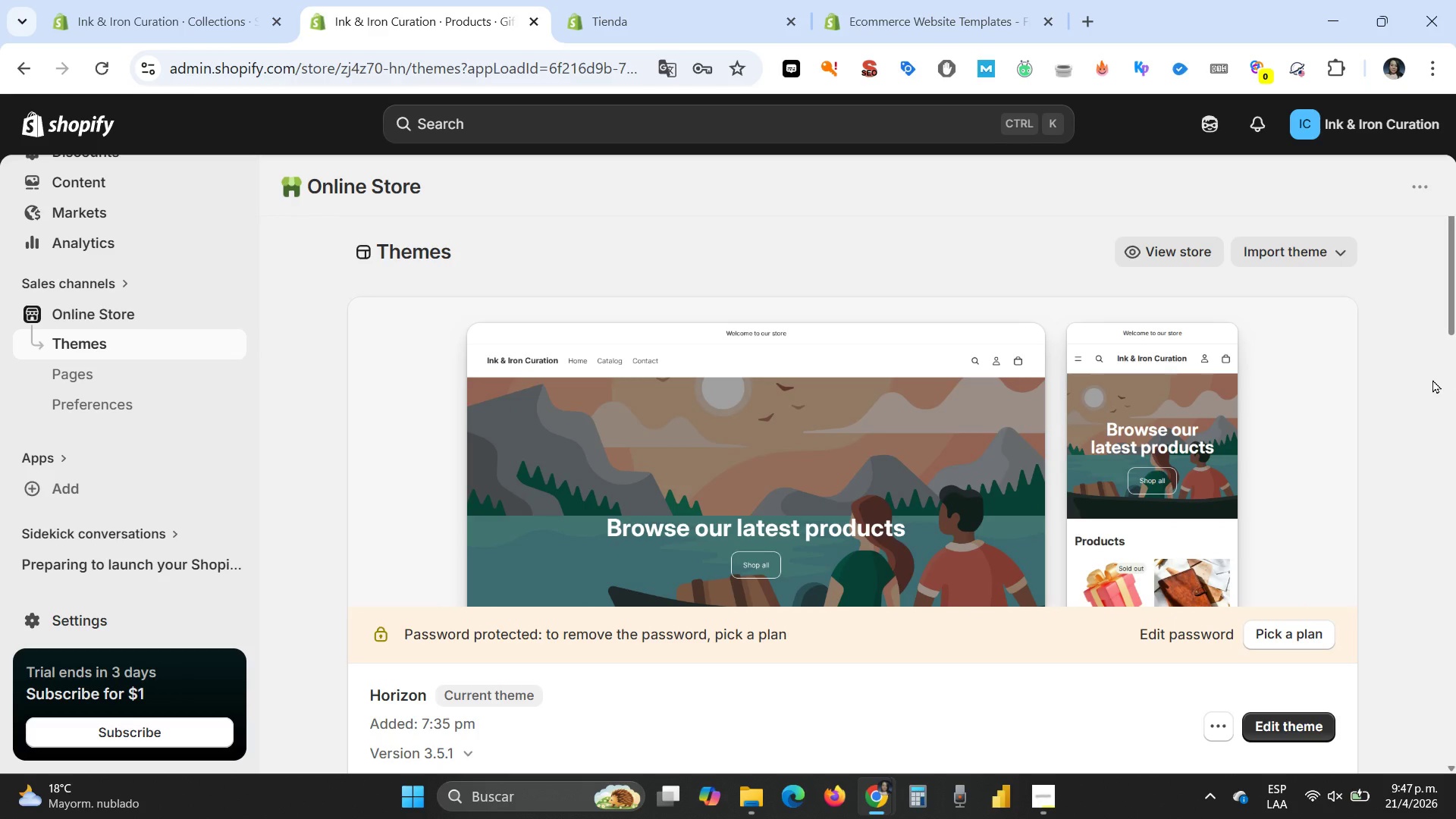 
scroll: coordinate [1432, 379], scroll_direction: none, amount: 0.0
 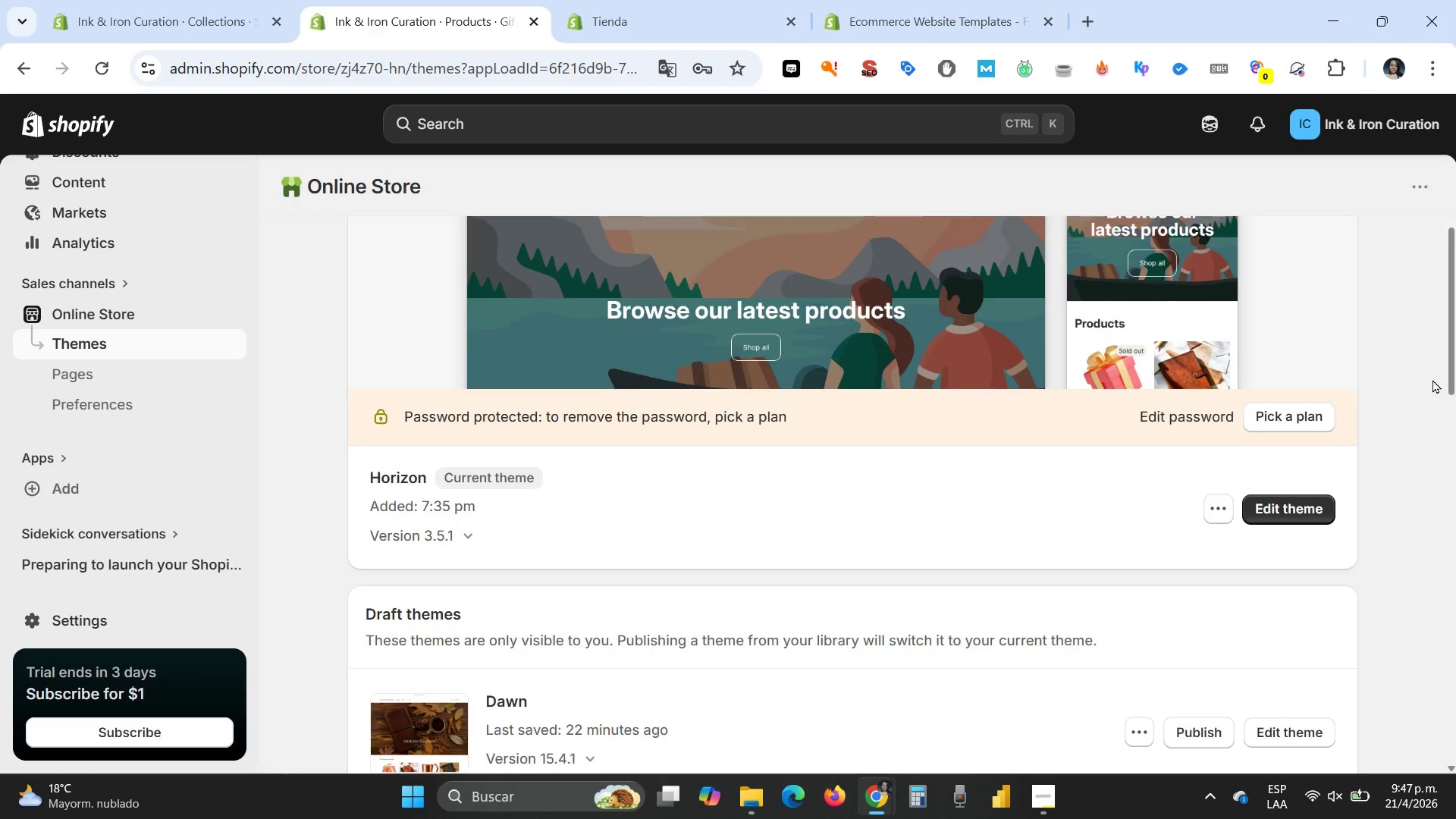 
scroll: coordinate [1432, 379], scroll_direction: down, amount: 3.0
 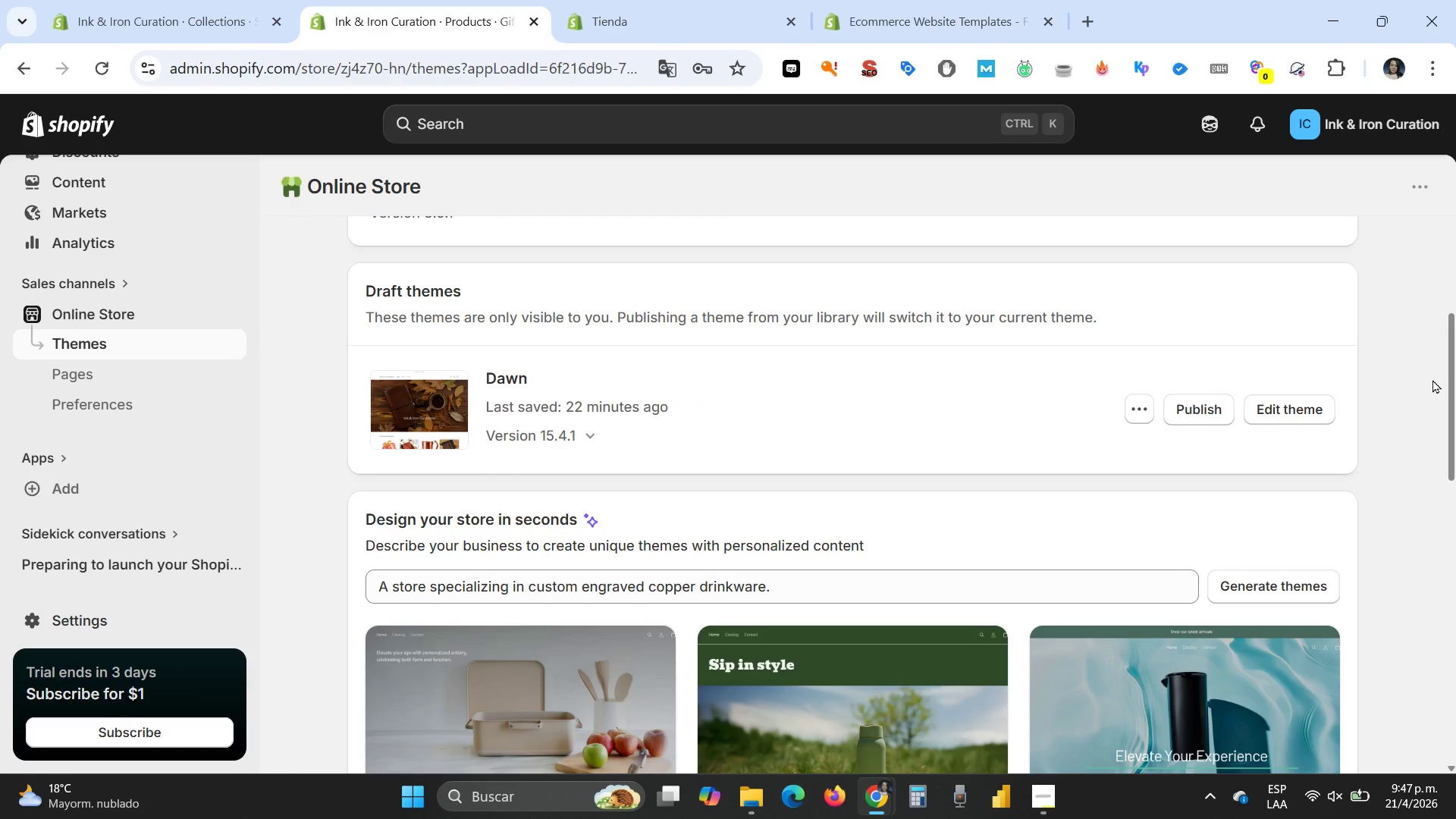 
wait(9.99)
 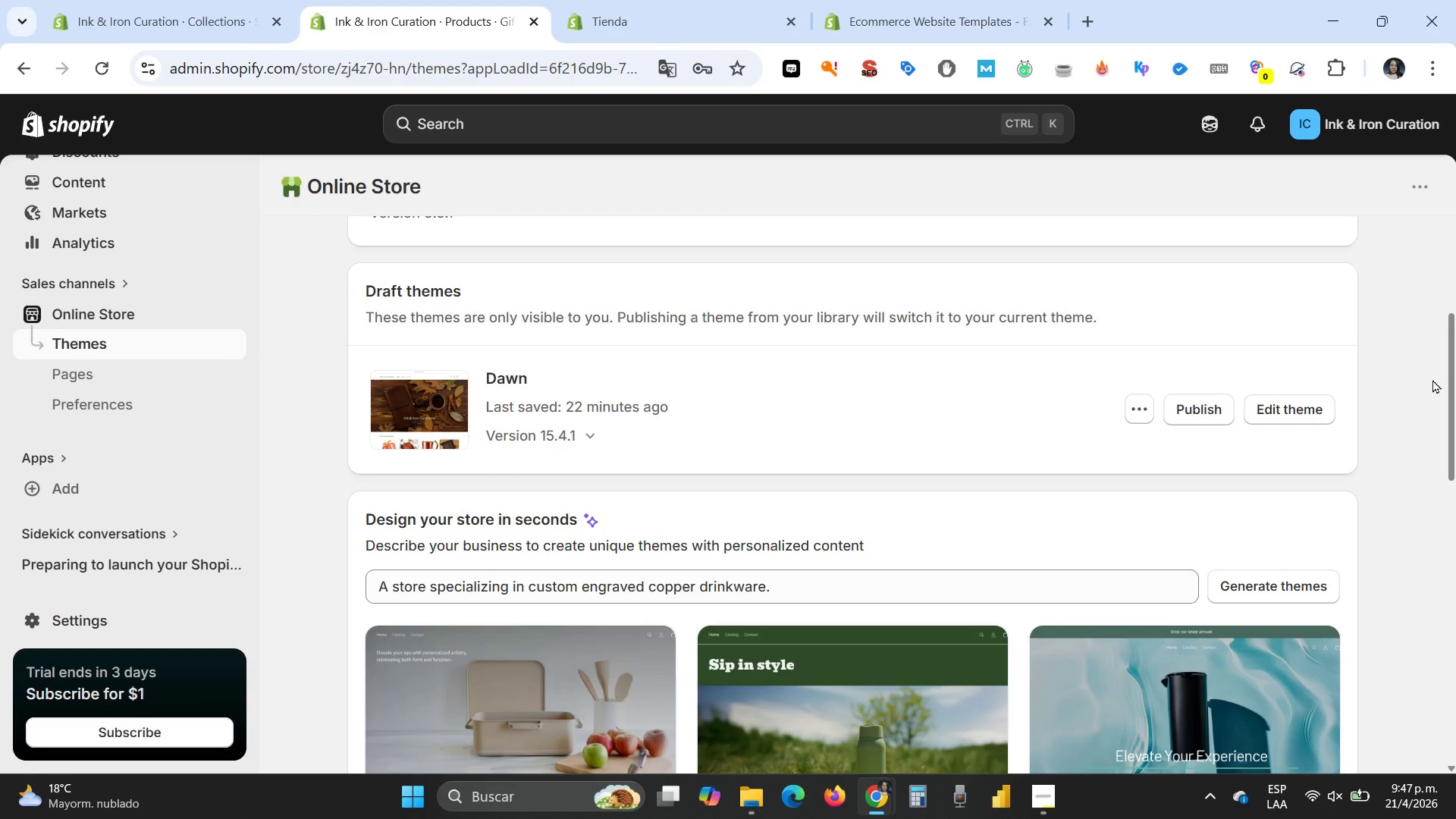 
left_click([1317, 412])
 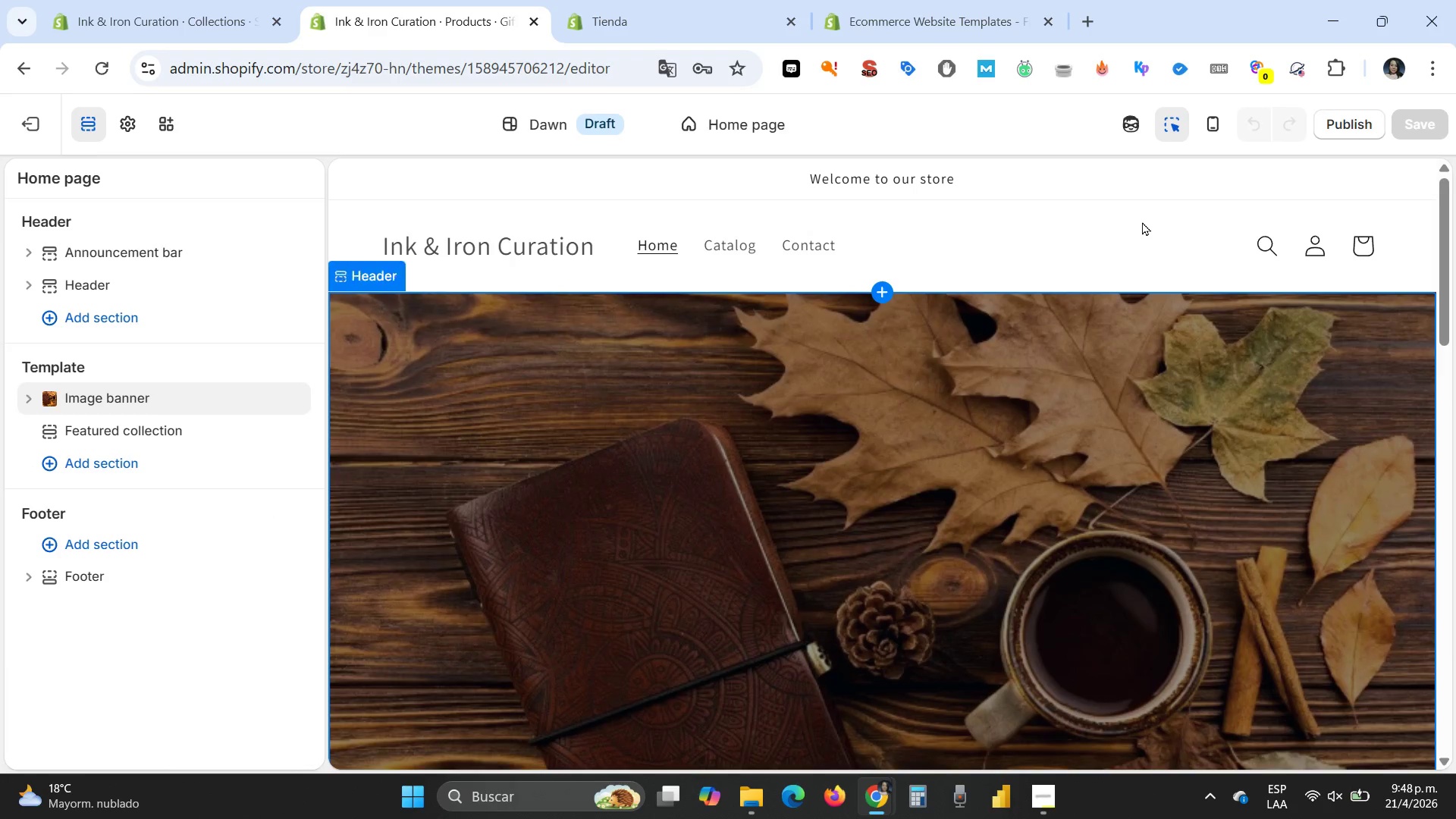 
wait(11.73)
 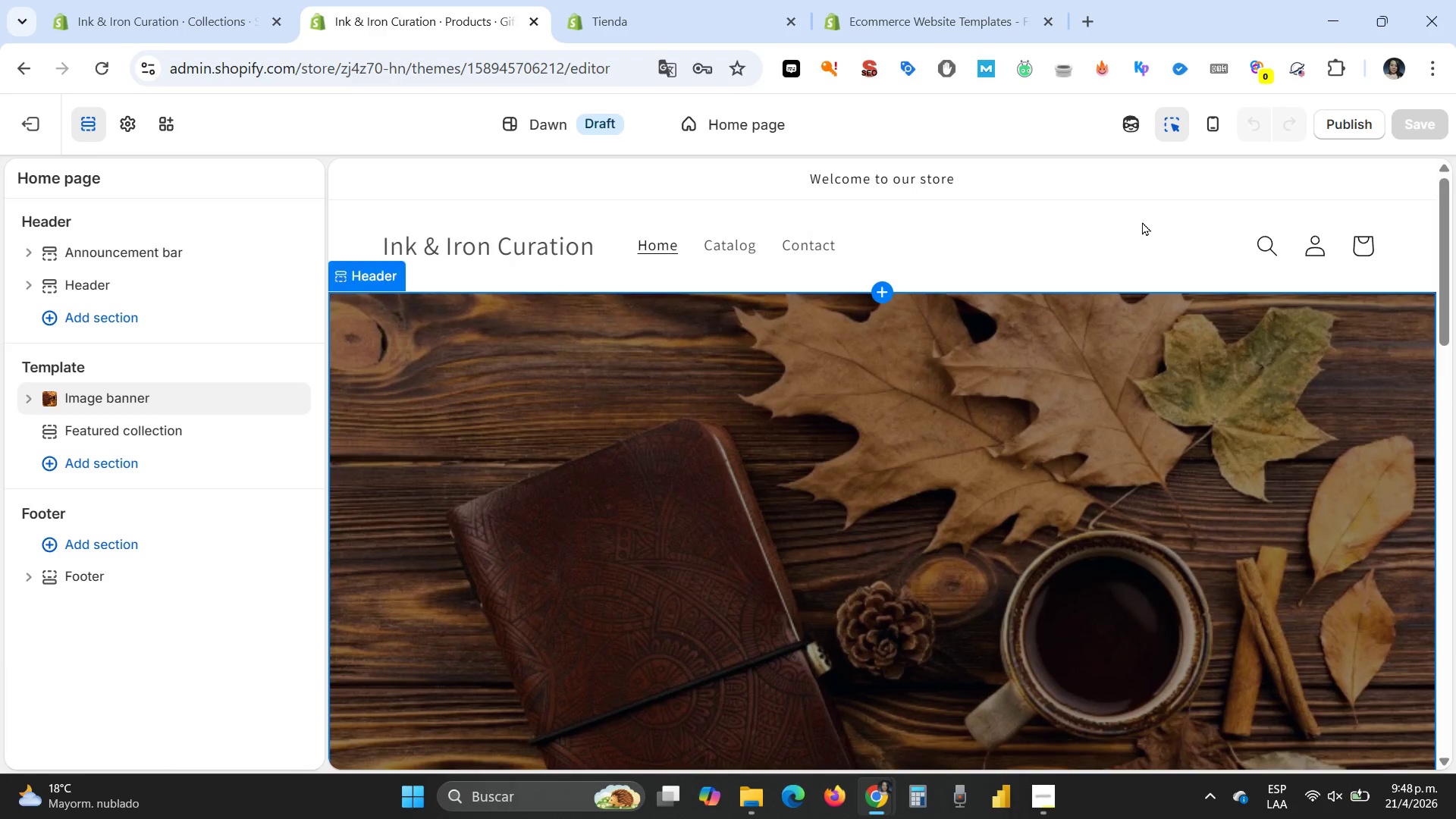 
scroll: coordinate [1448, 428], scroll_direction: down, amount: 7.0
 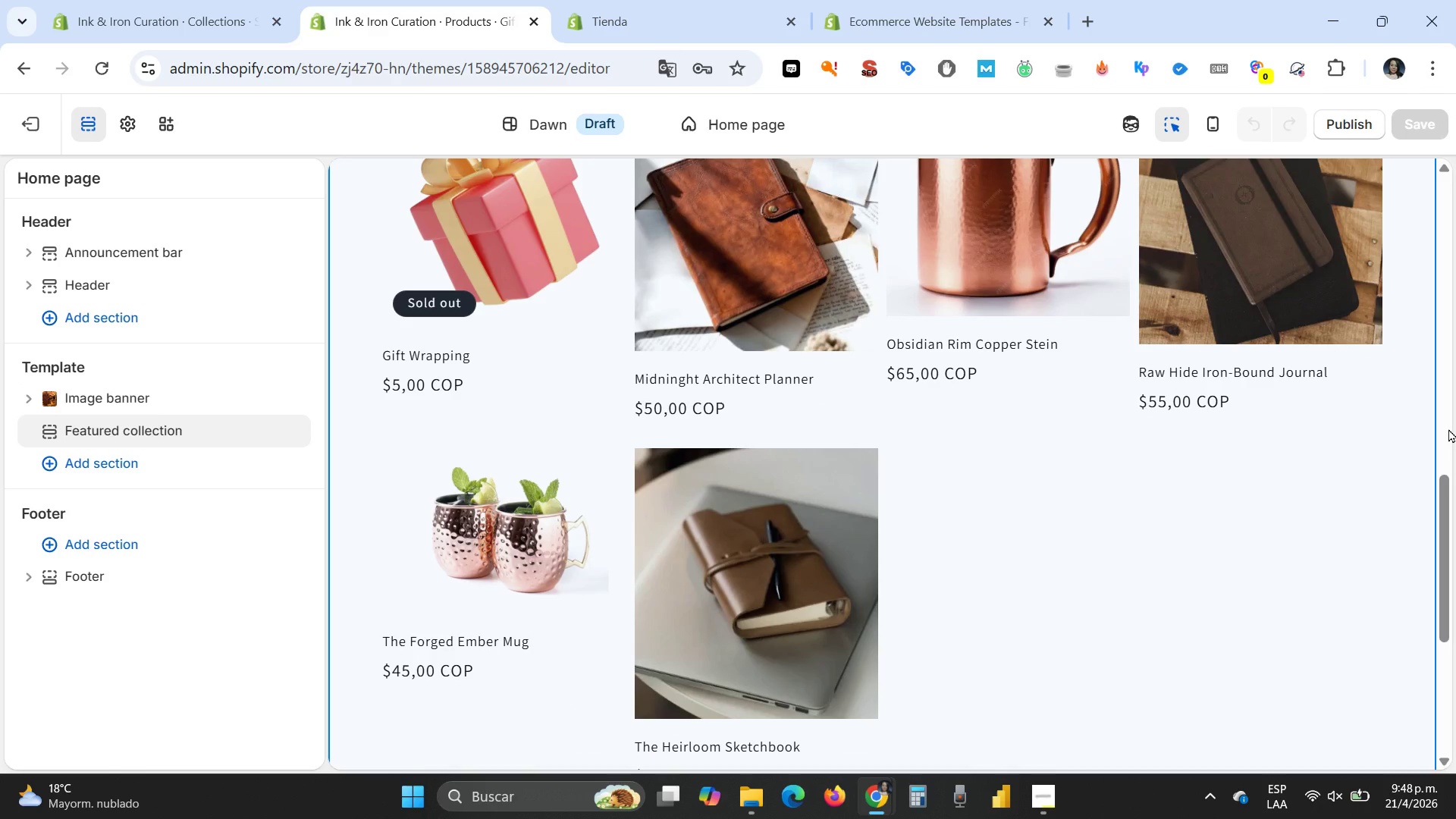 
scroll: coordinate [1448, 428], scroll_direction: up, amount: 3.0
 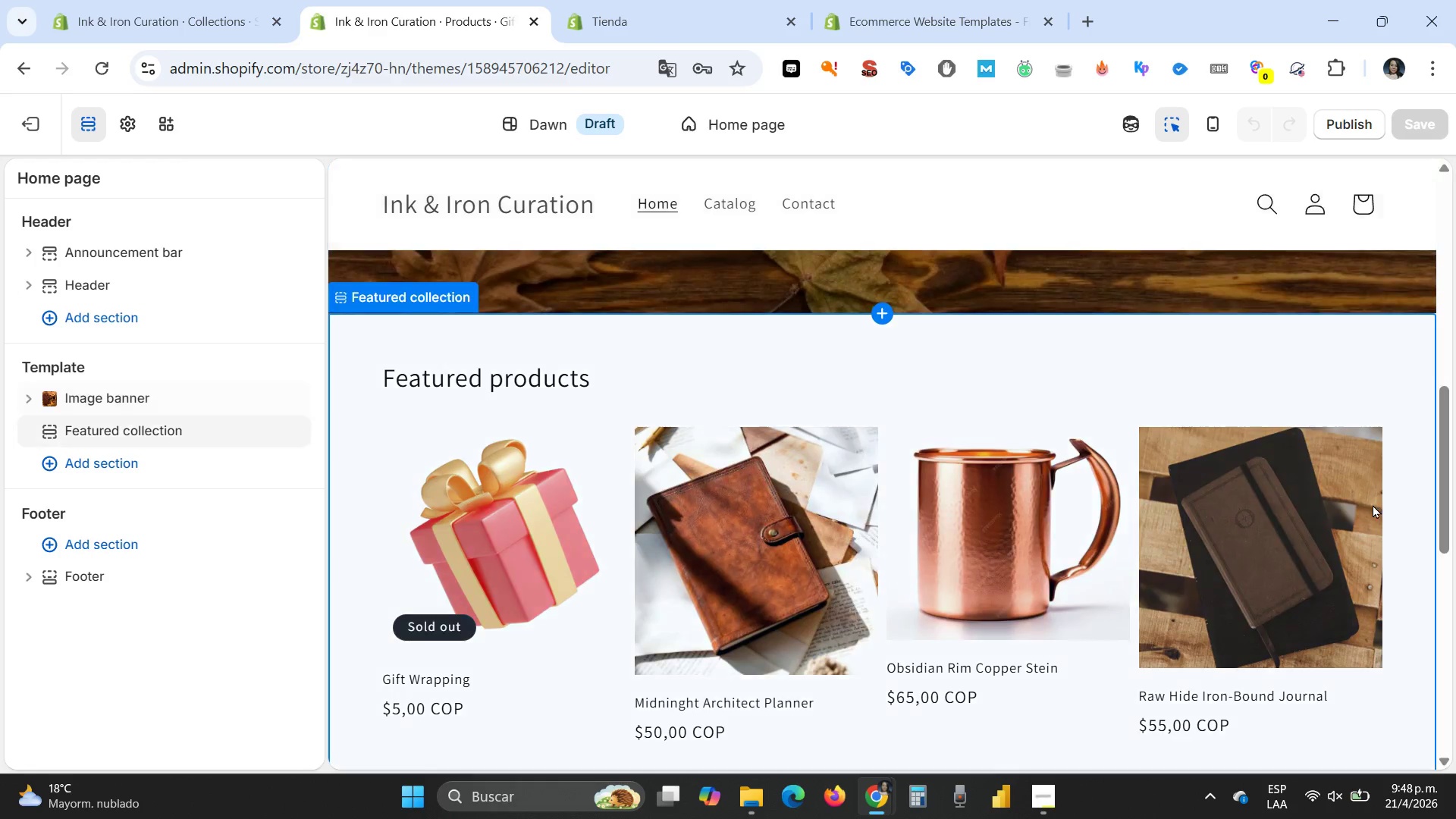 
wait(5.26)
 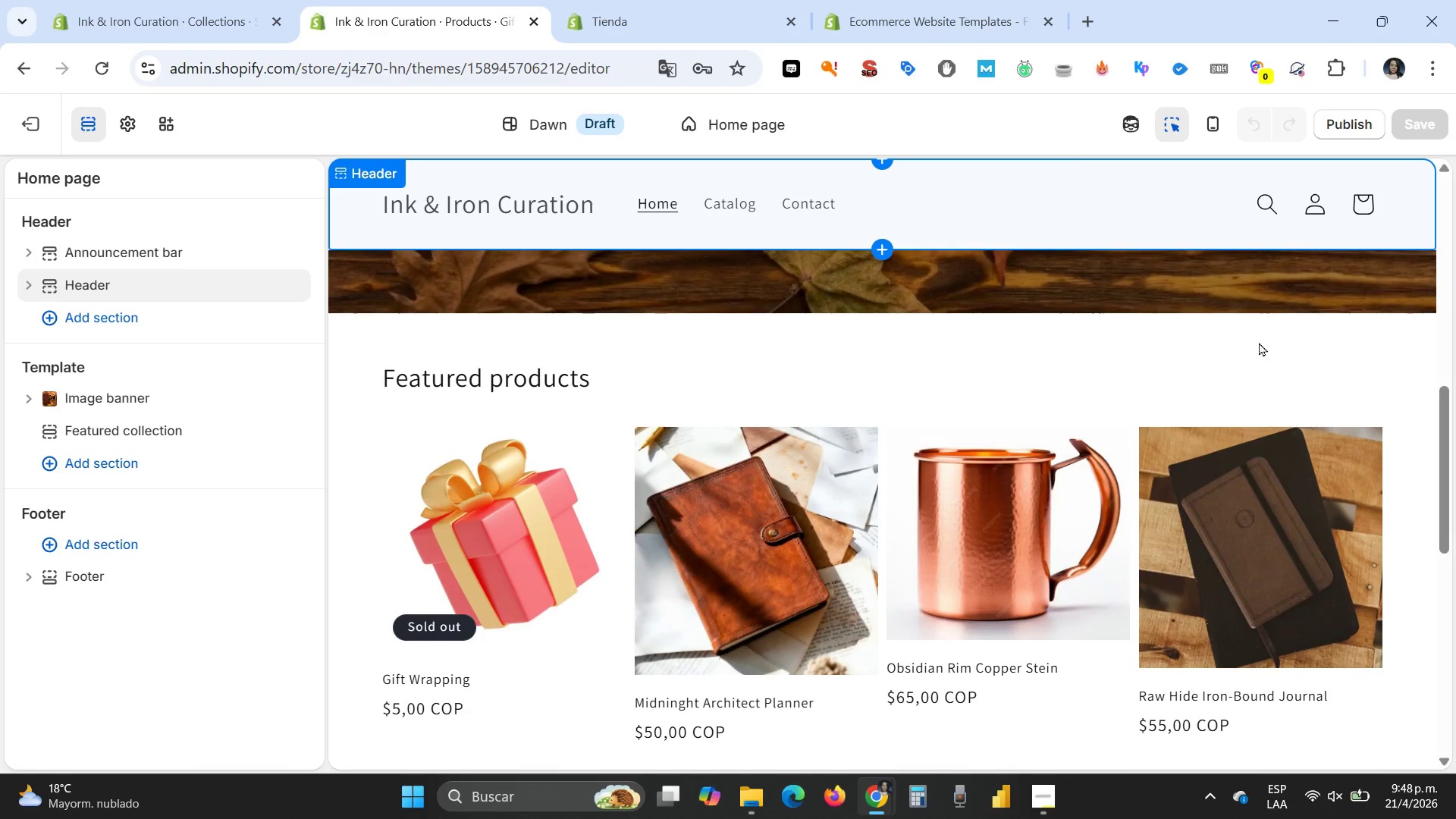 
scroll: coordinate [1373, 513], scroll_direction: up, amount: 10.0
 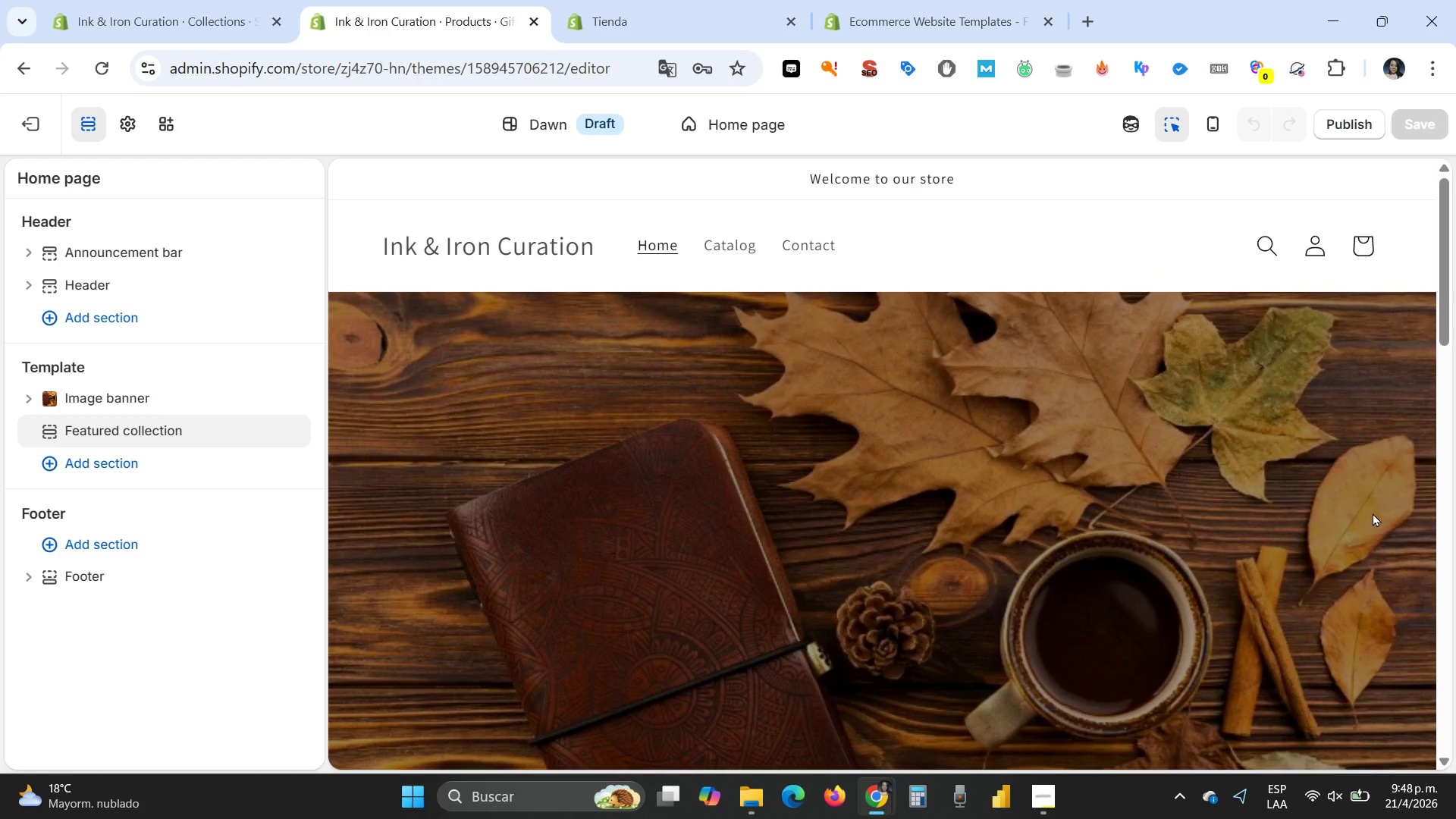 
scroll: coordinate [1366, 524], scroll_direction: down, amount: 12.0
 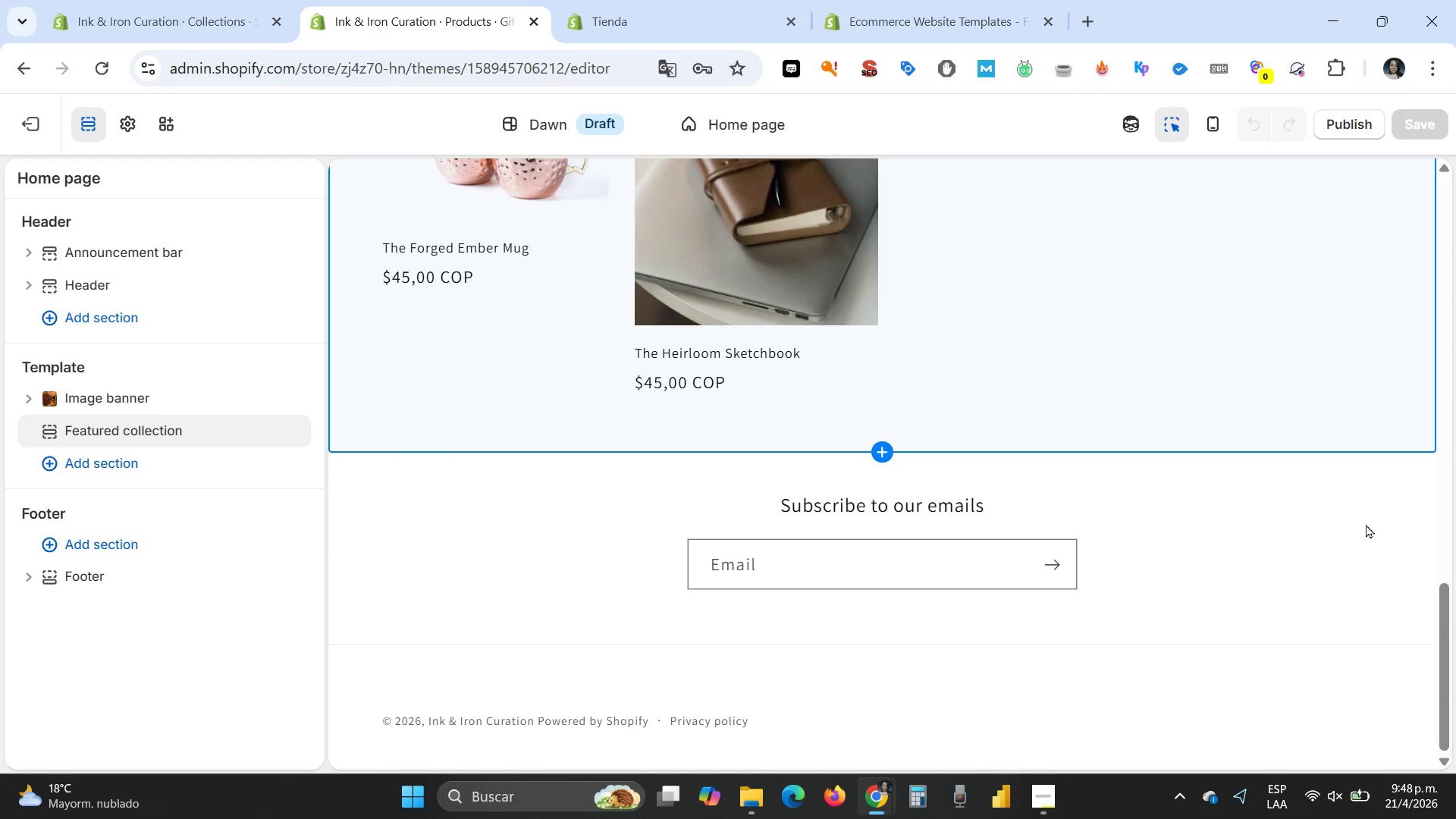 
scroll: coordinate [1366, 524], scroll_direction: up, amount: 8.0
 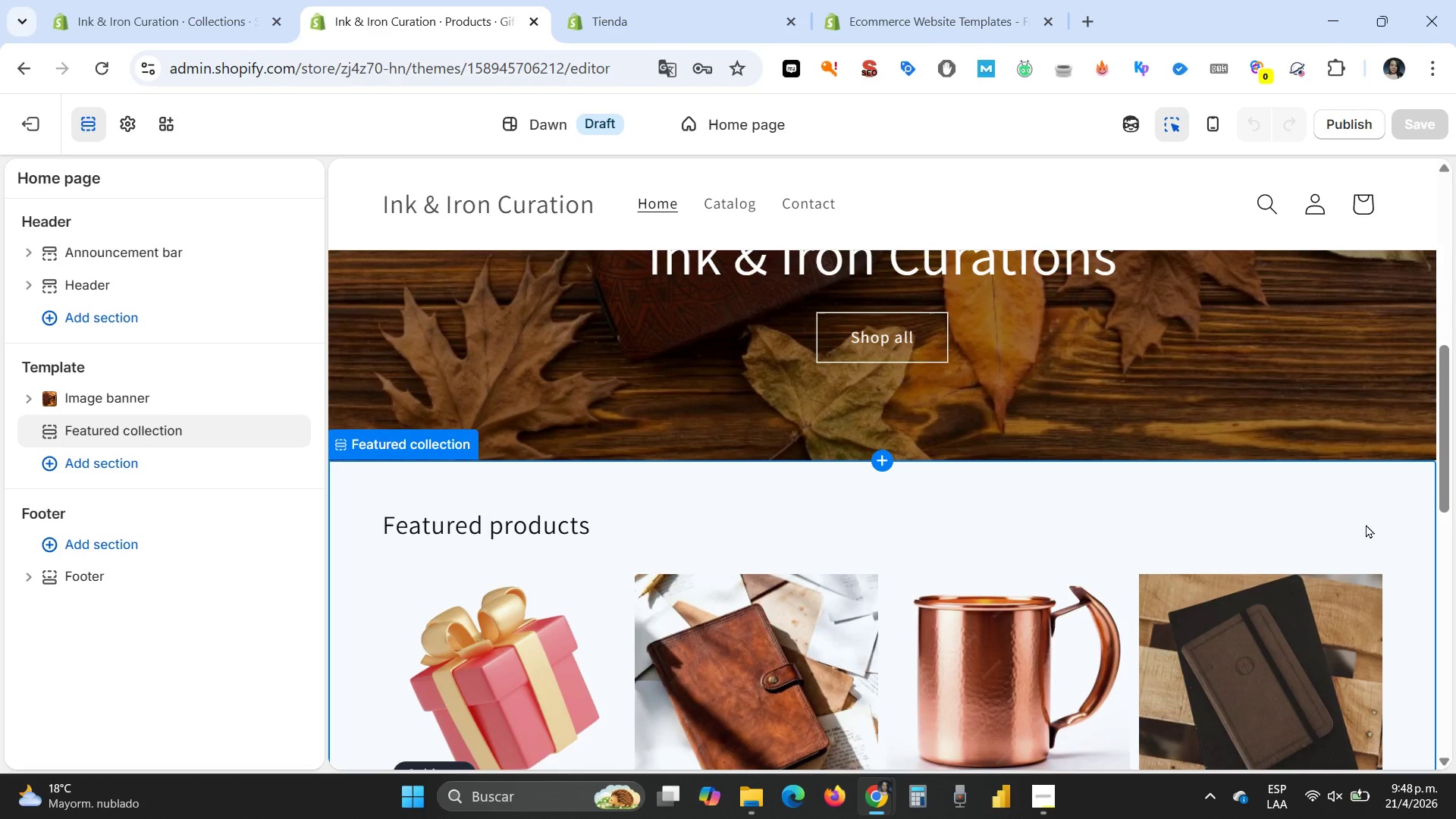 
scroll: coordinate [1366, 524], scroll_direction: down, amount: 4.0
 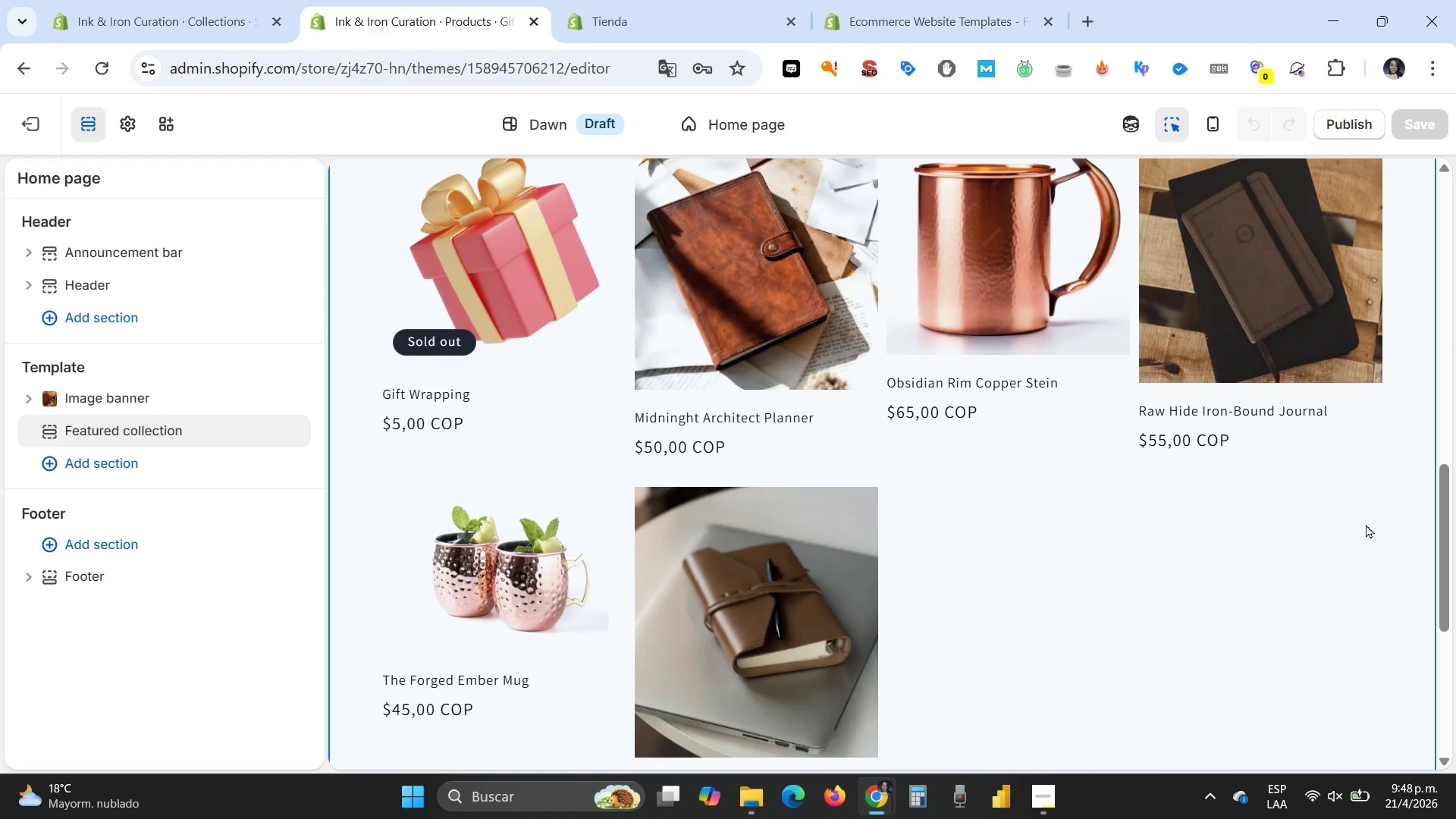 
scroll: coordinate [1366, 524], scroll_direction: up, amount: 4.0
 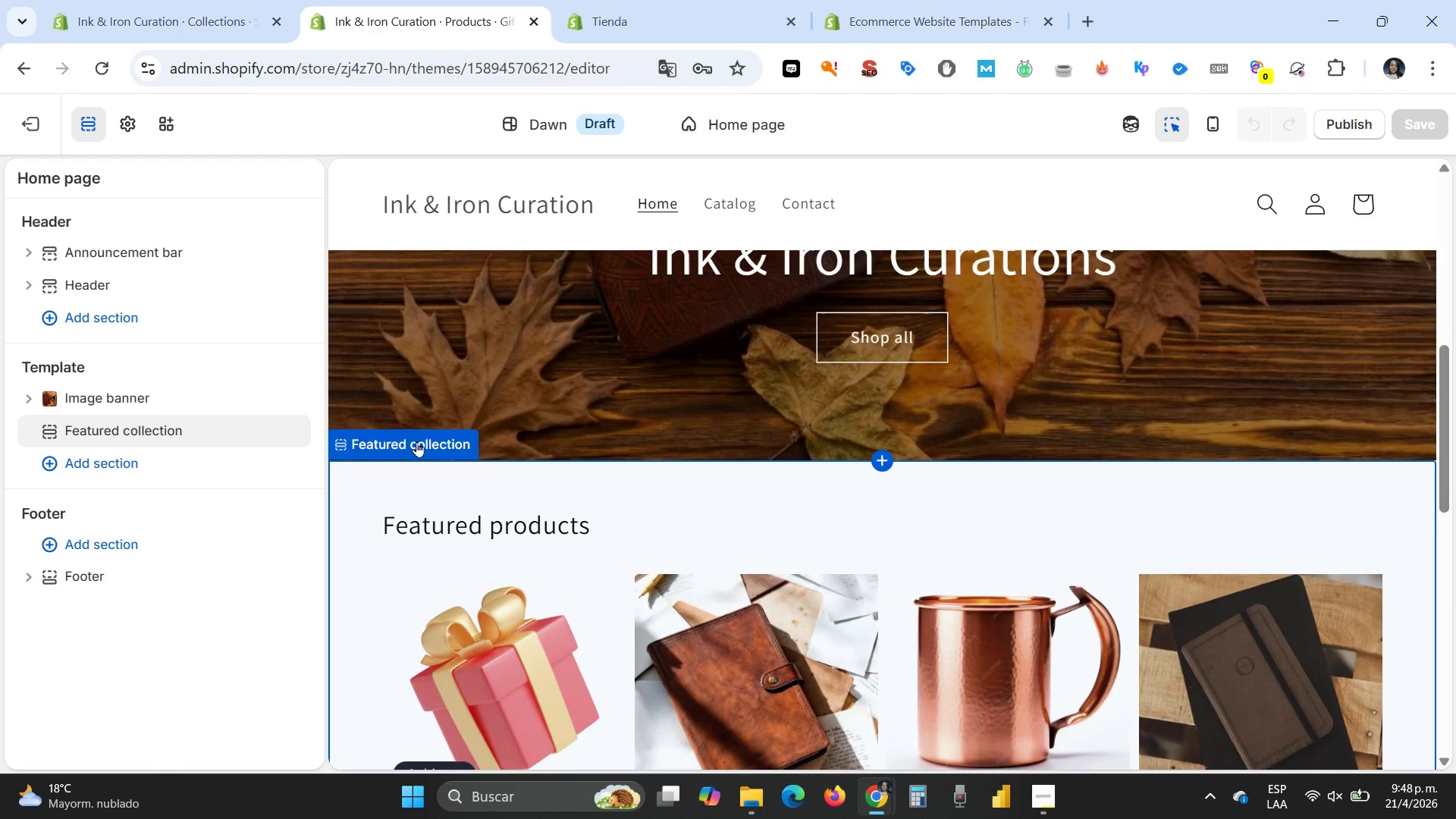 
left_click([416, 441])
 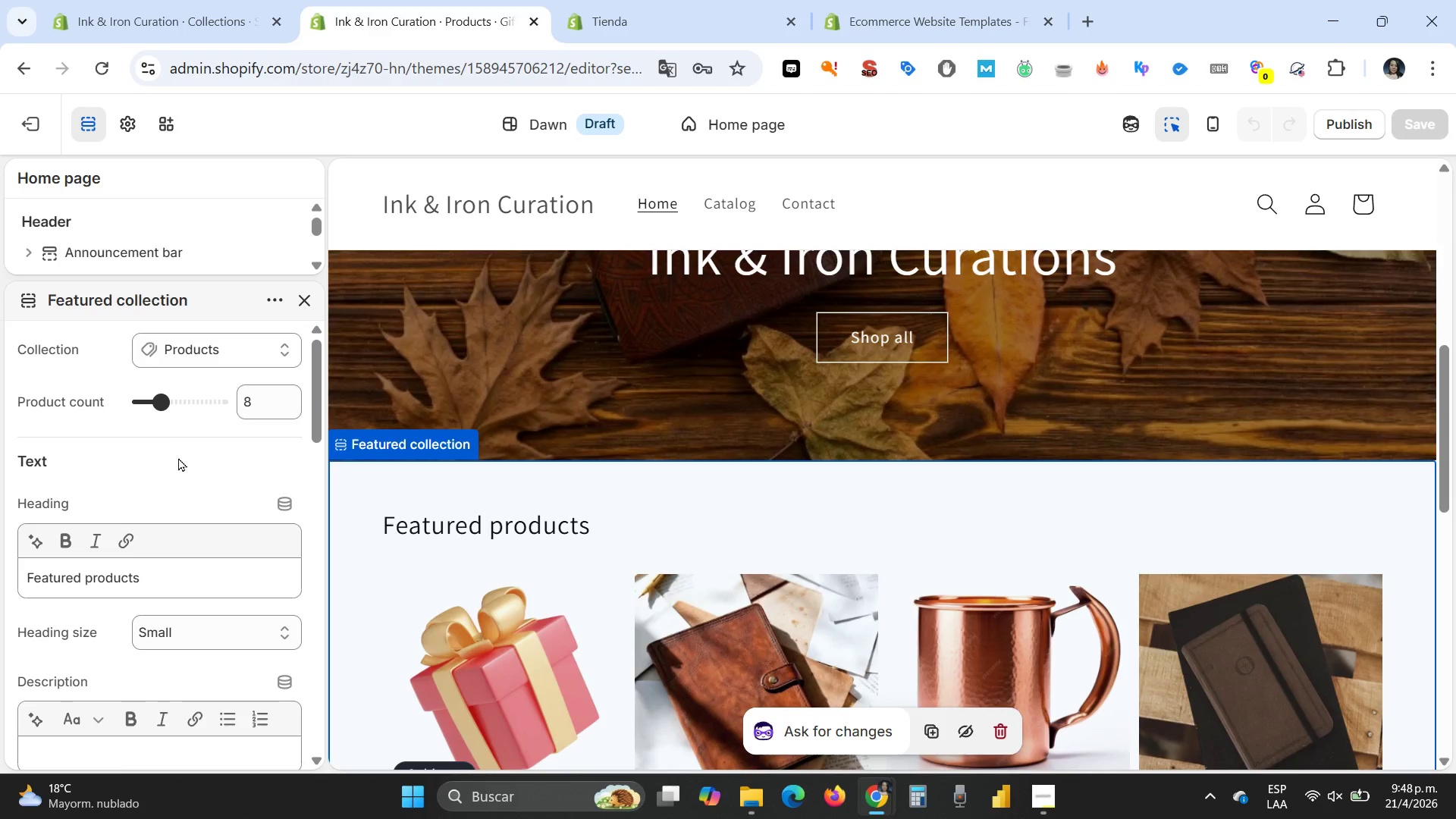 
left_click([281, 356])
 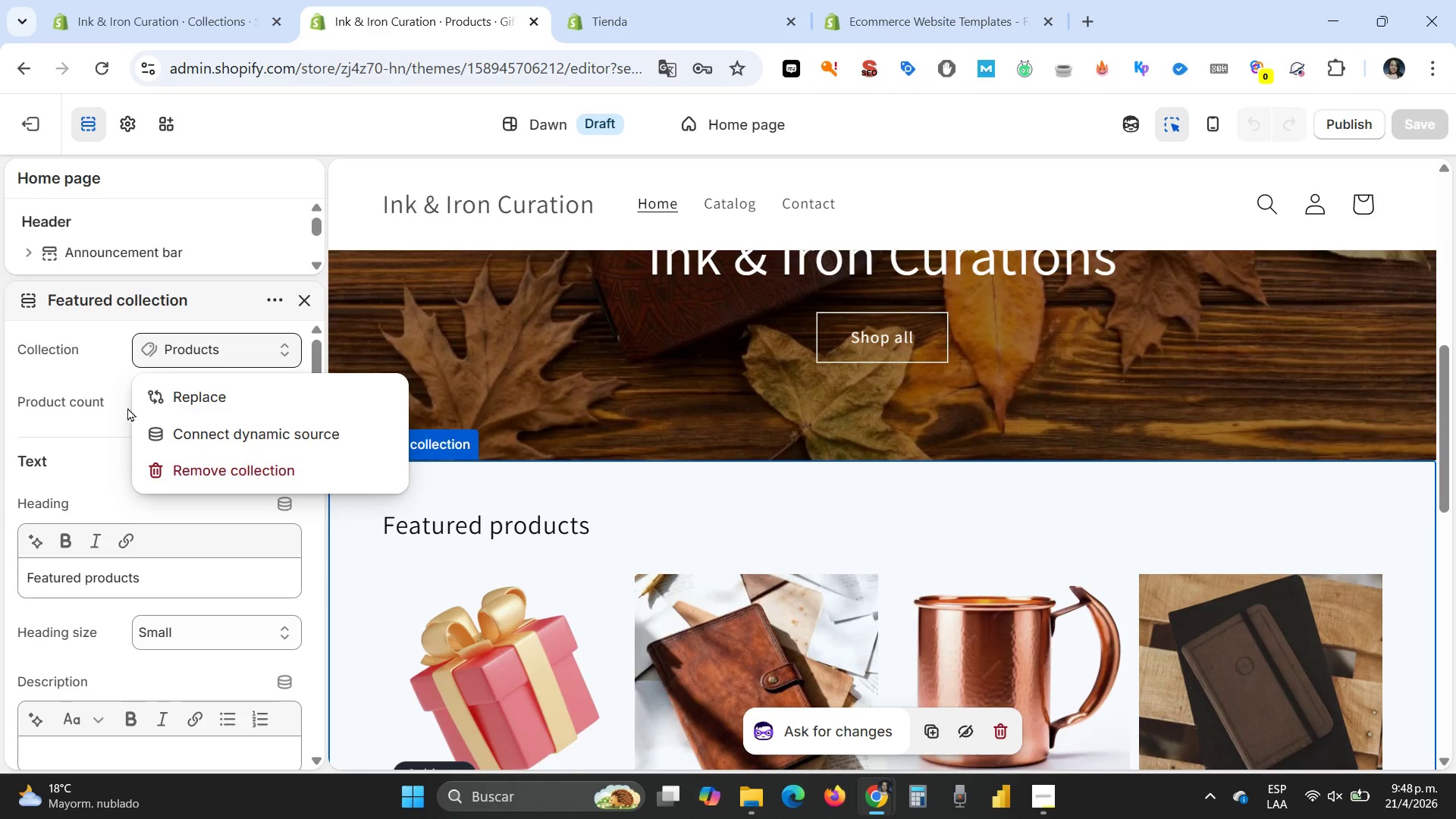 
wait(8.05)
 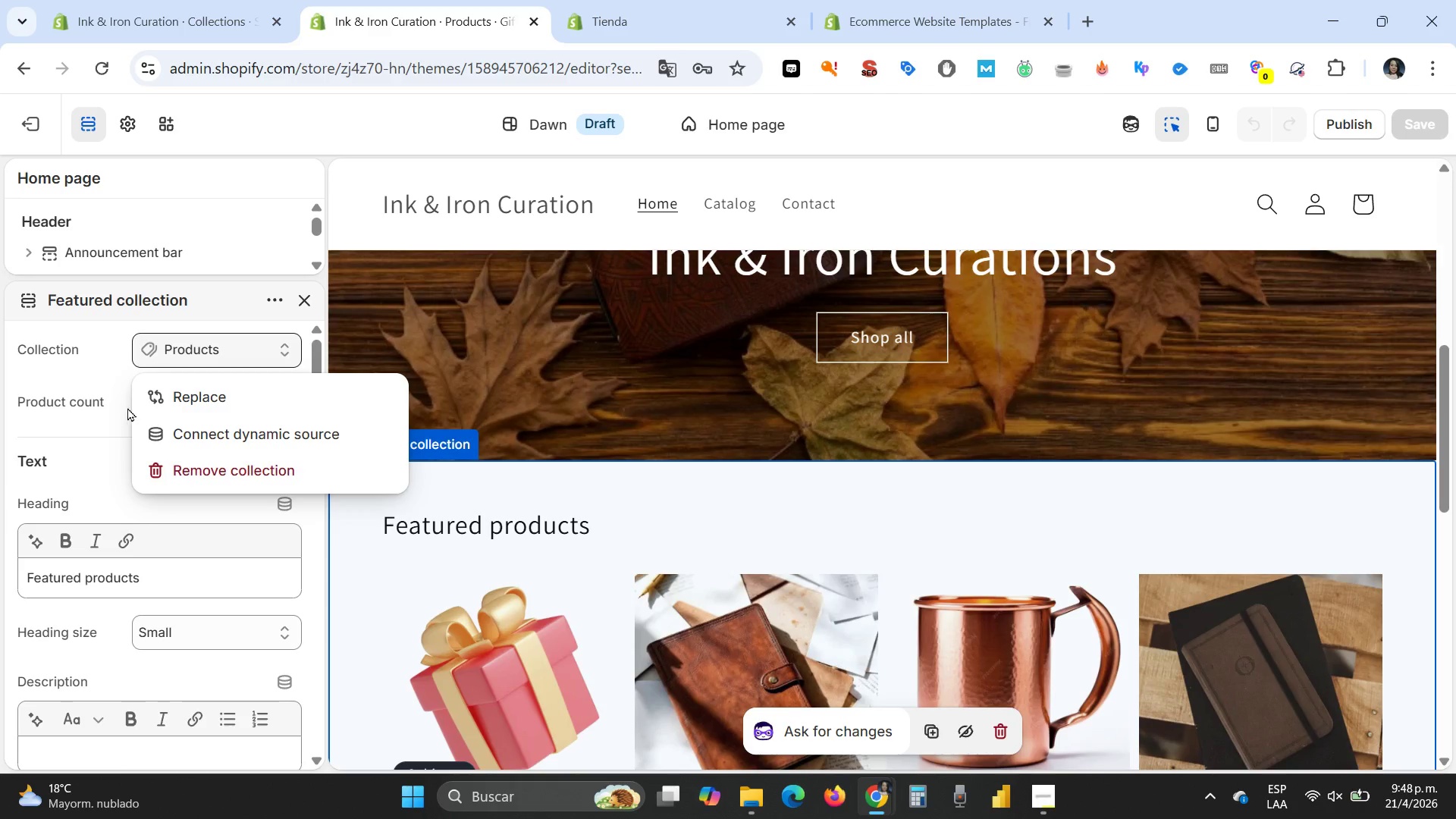 
left_click([81, 385])
 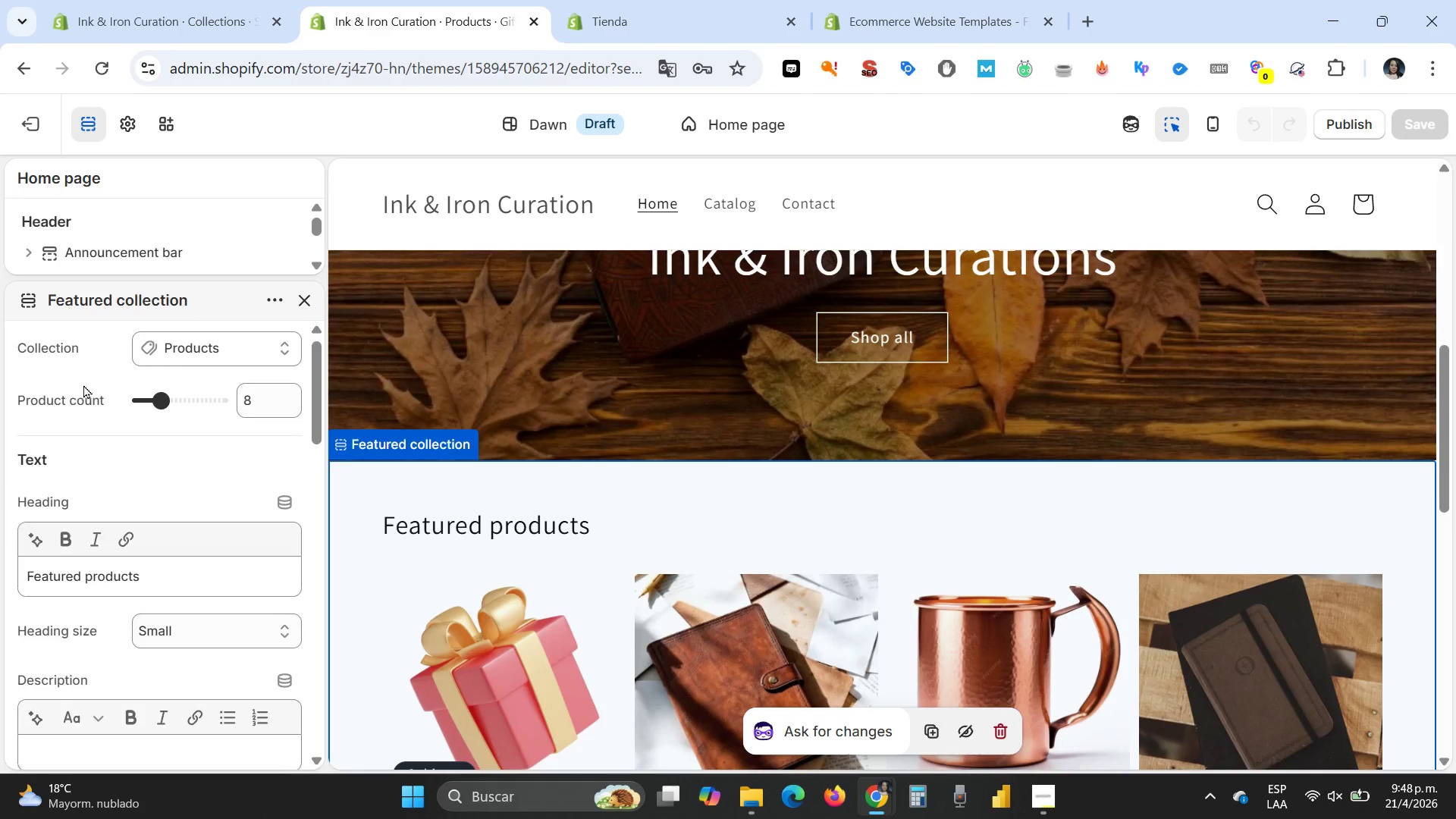 
scroll: coordinate [92, 403], scroll_direction: down, amount: 13.0
 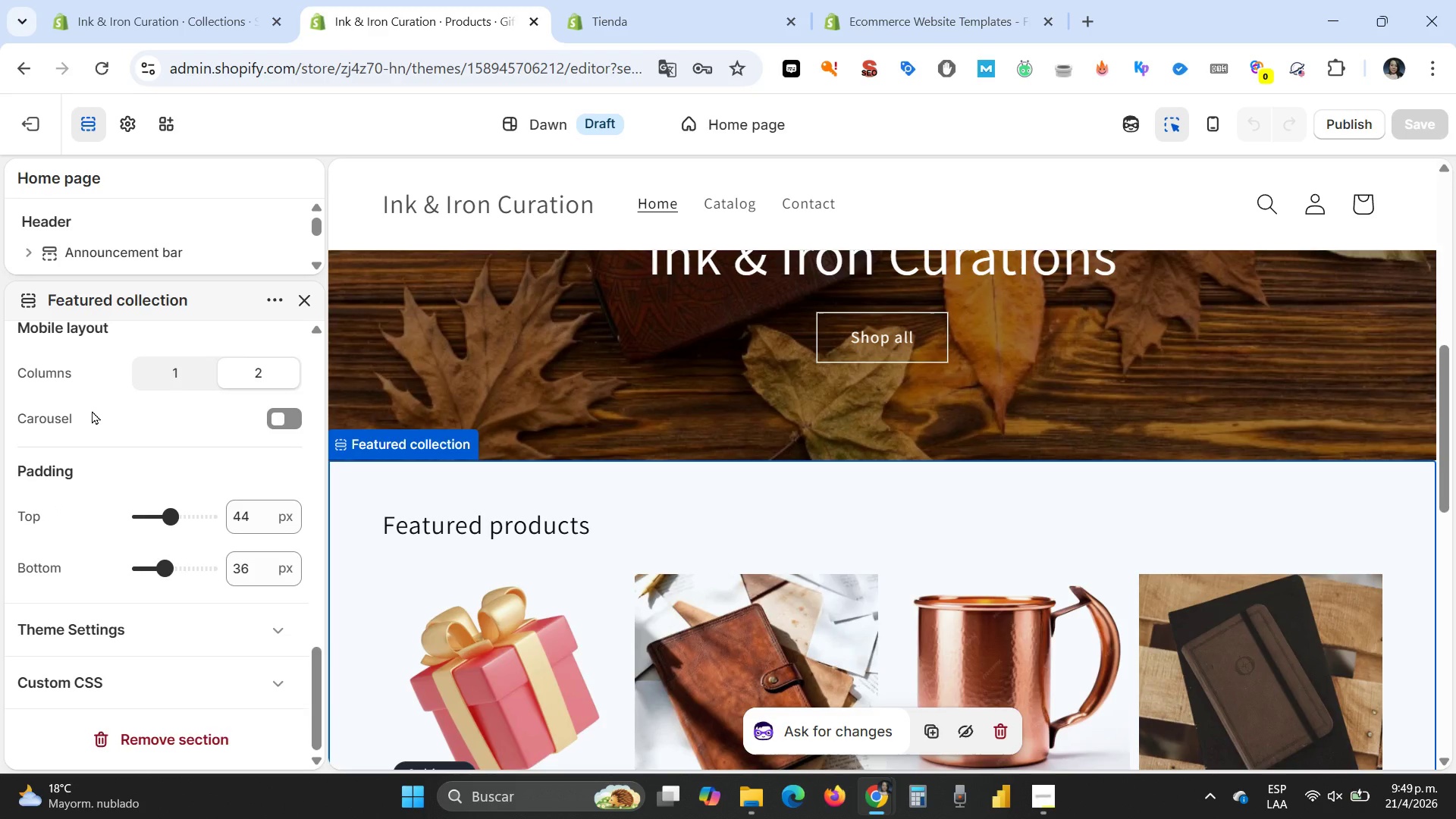 
scroll: coordinate [93, 414], scroll_direction: up, amount: 9.0
 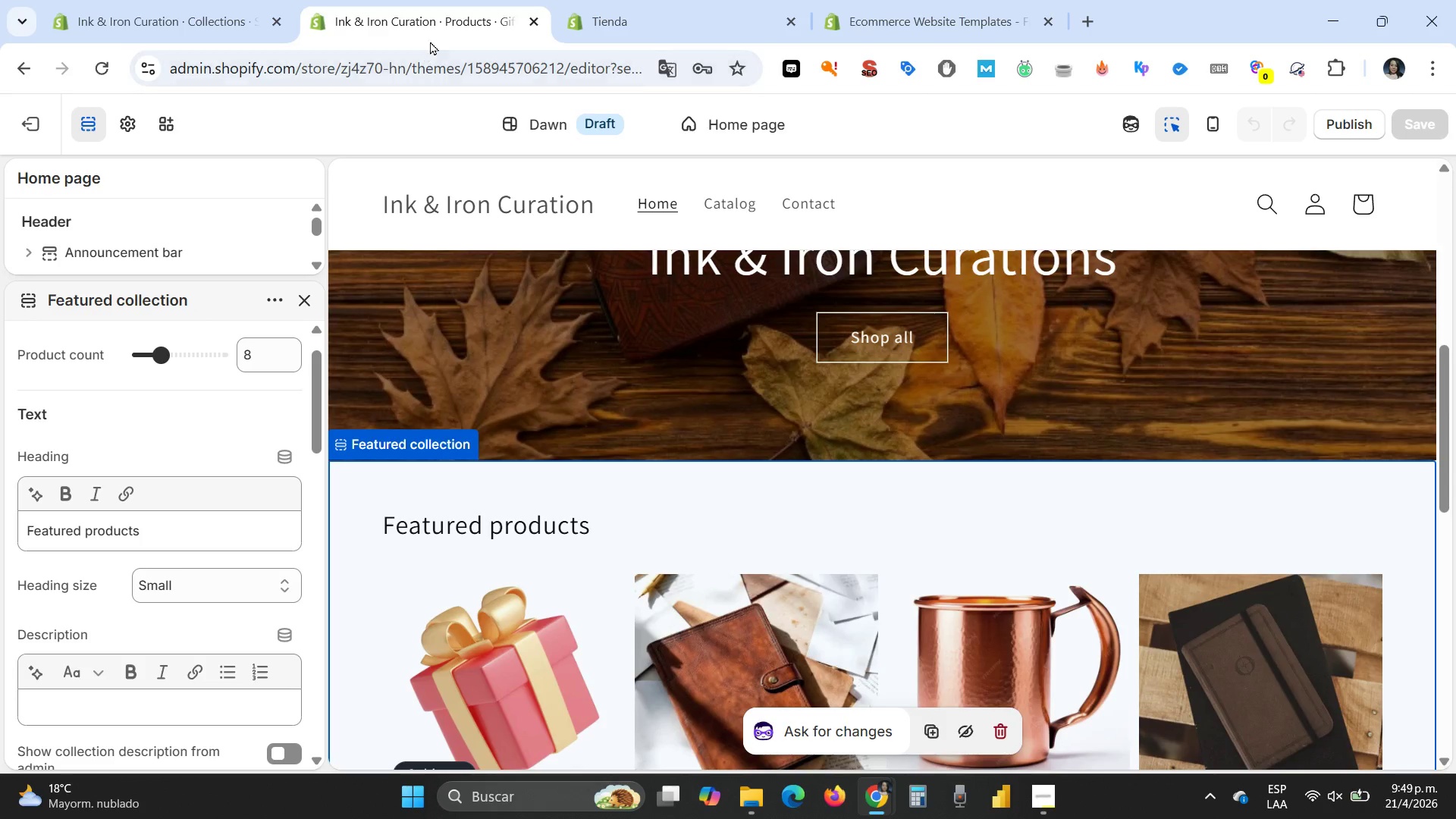 
left_click([623, 23])
 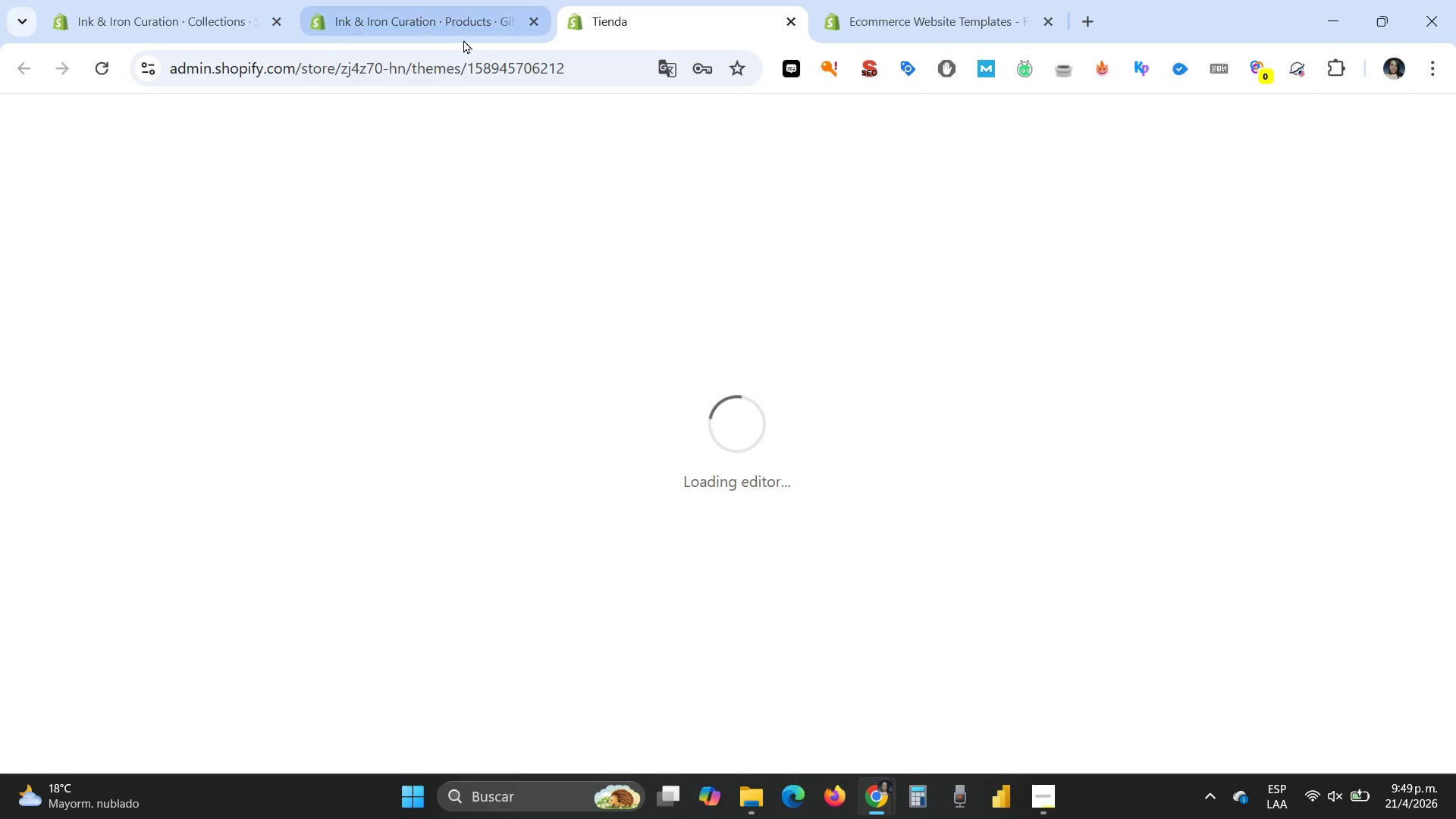 
left_click([456, 39])
 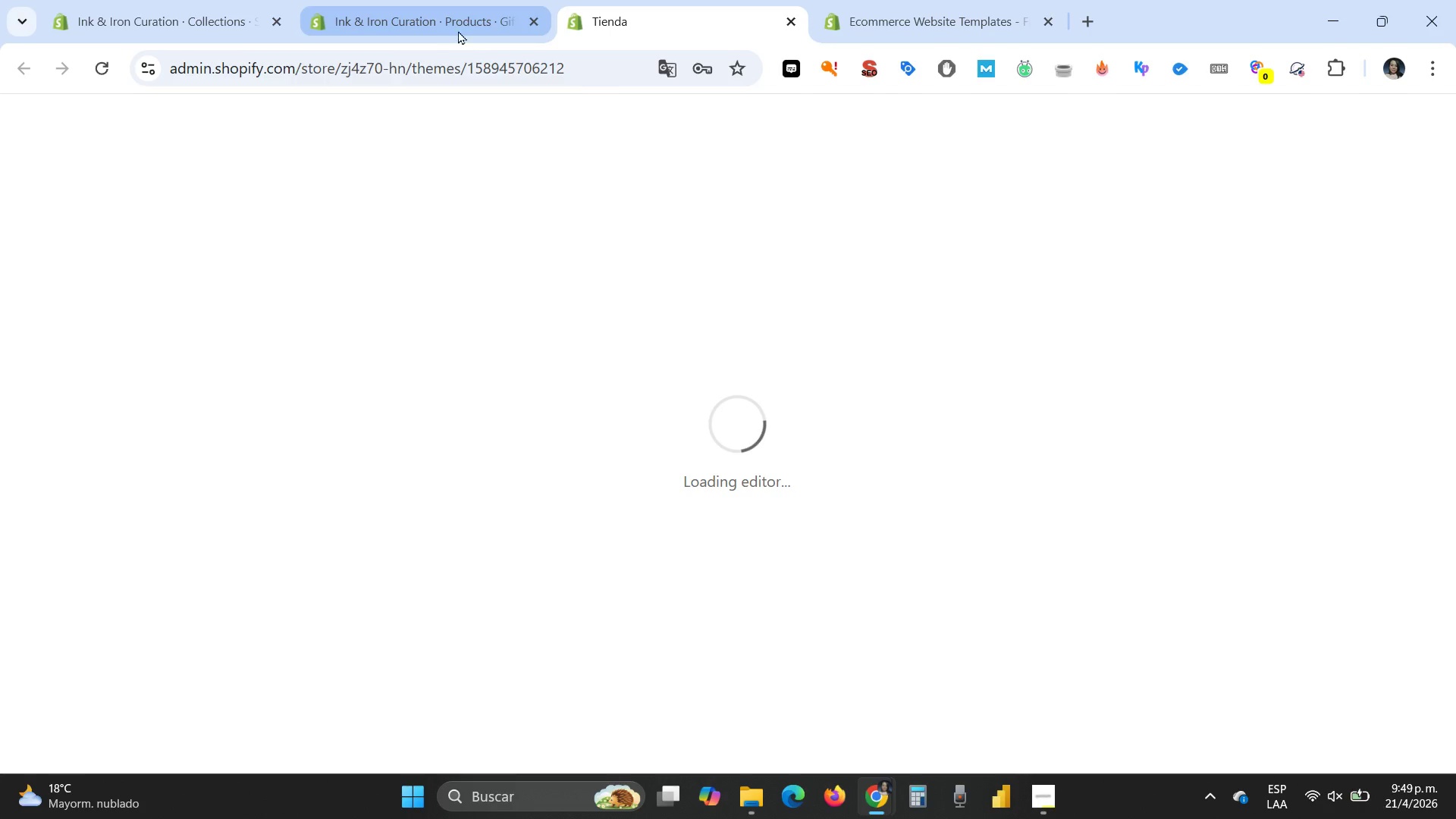 
left_click([458, 21])
 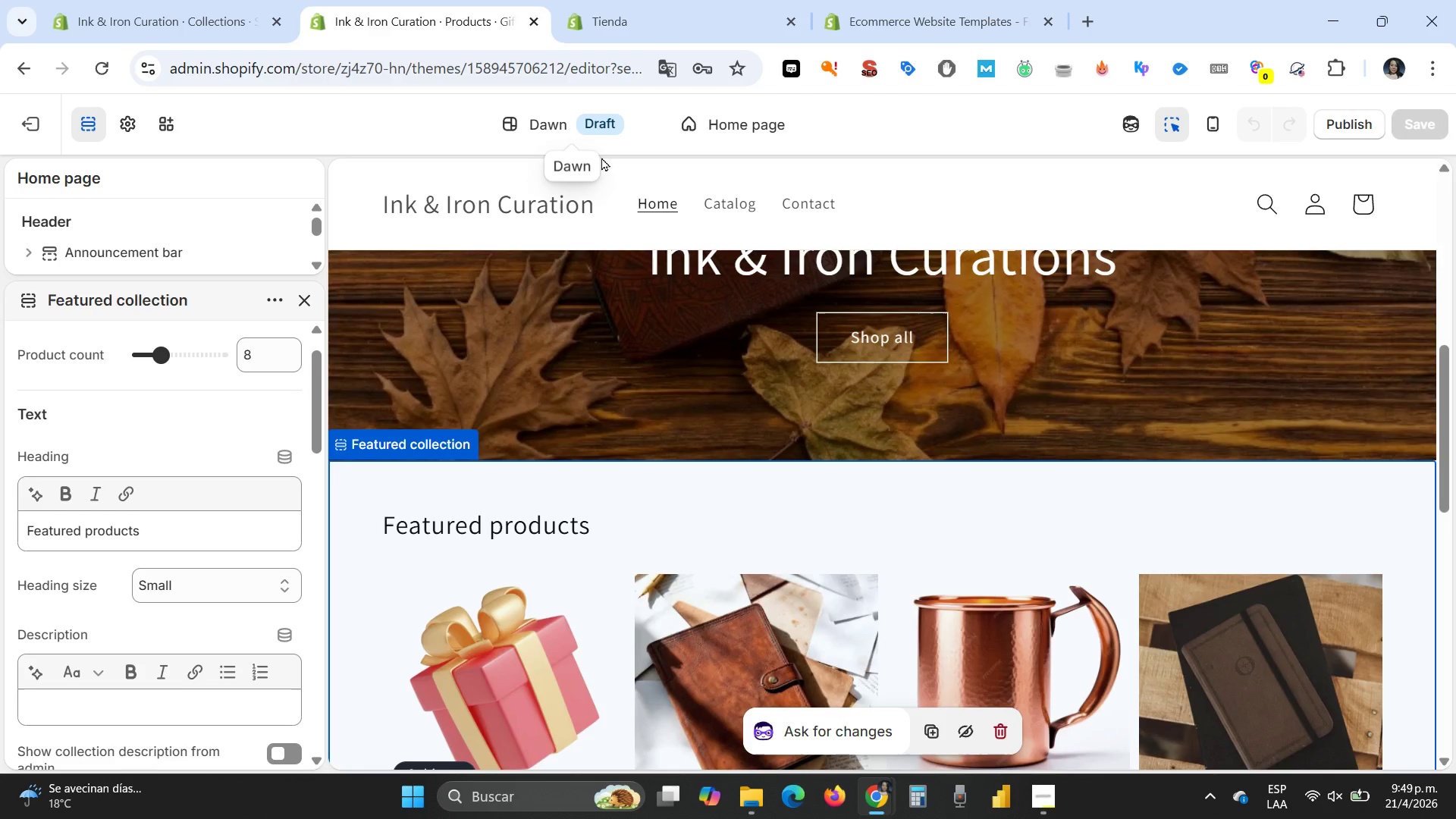 
wait(41.86)
 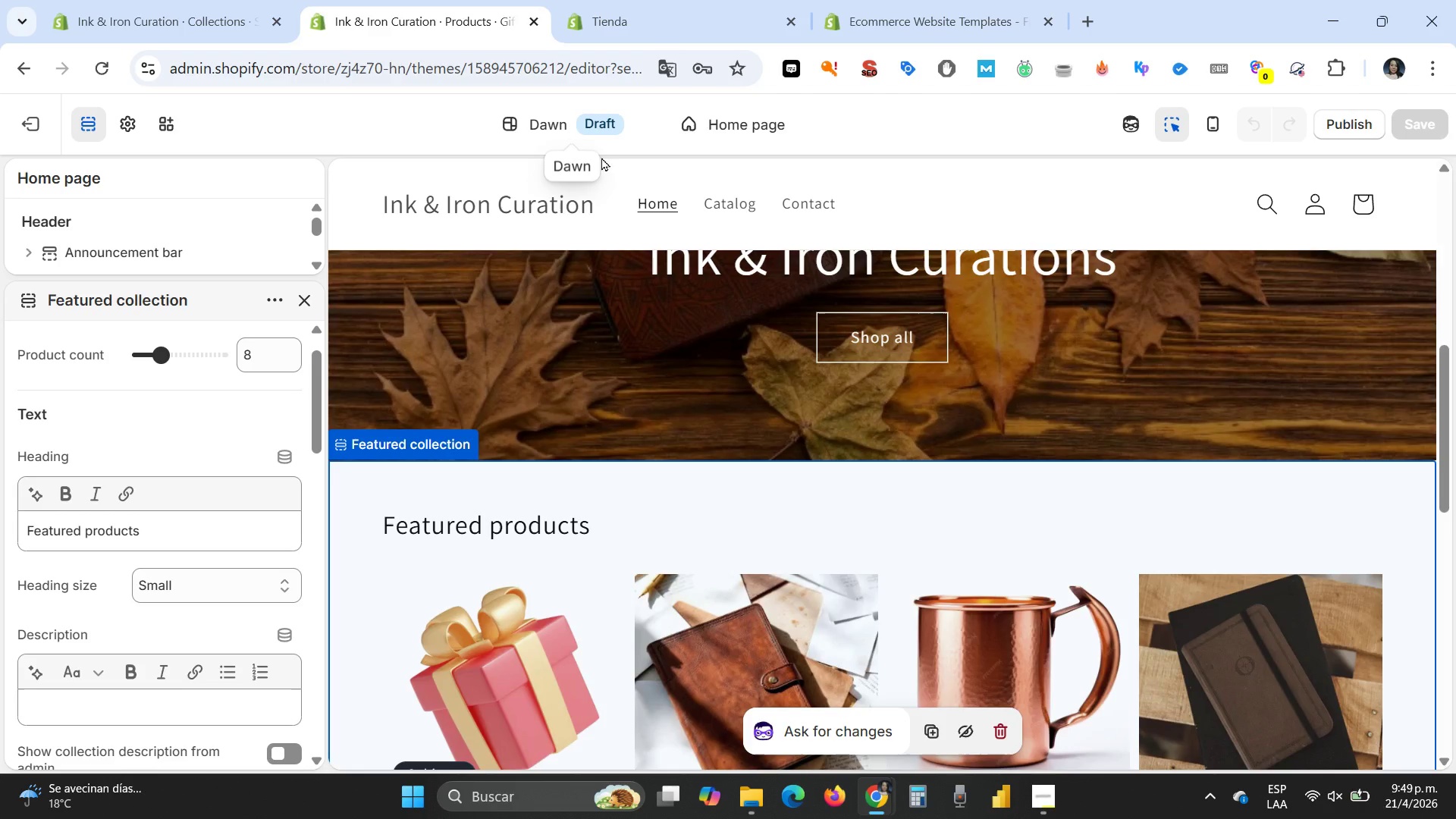 
left_click([36, 125])
 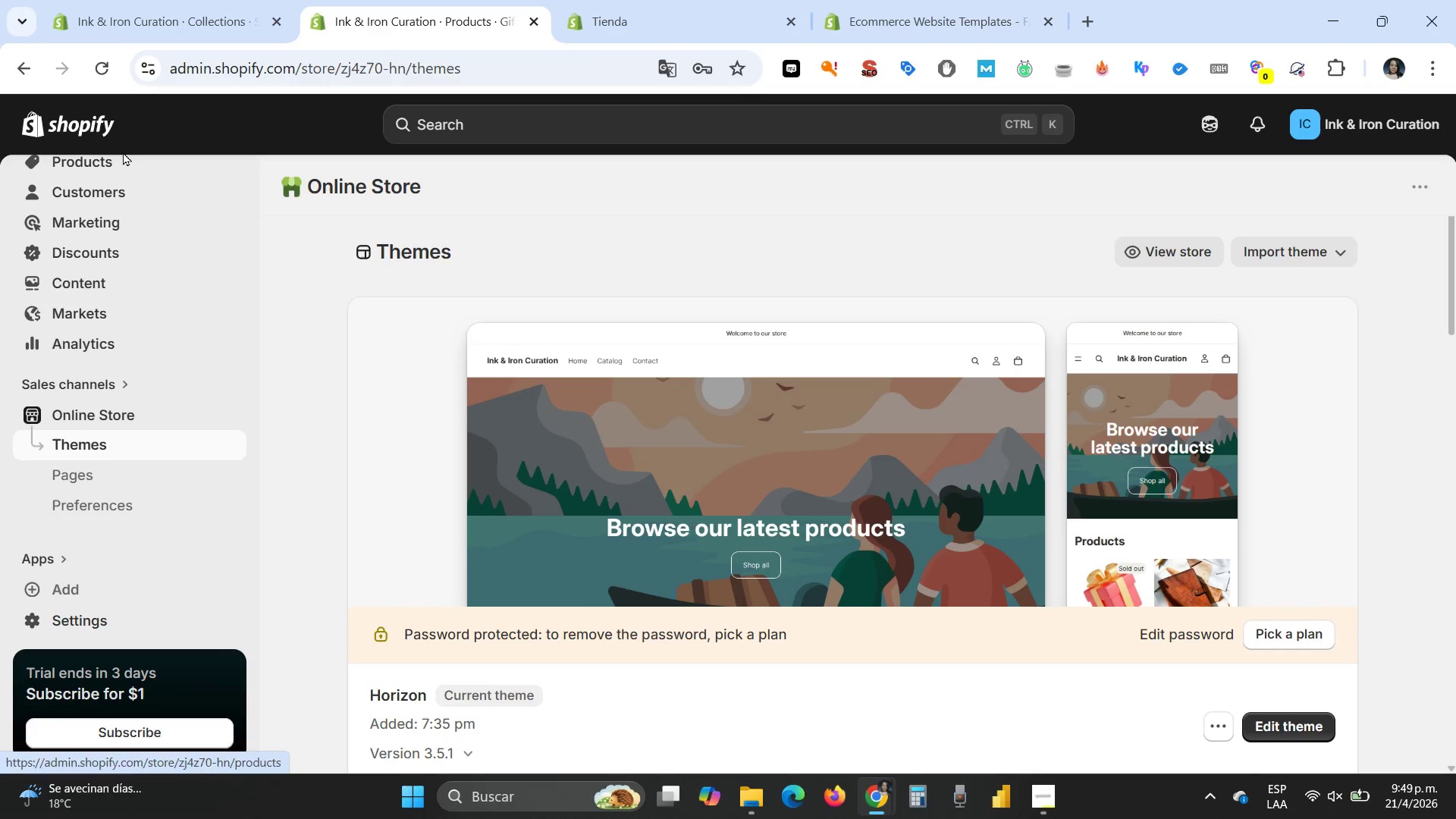 
wait(9.8)
 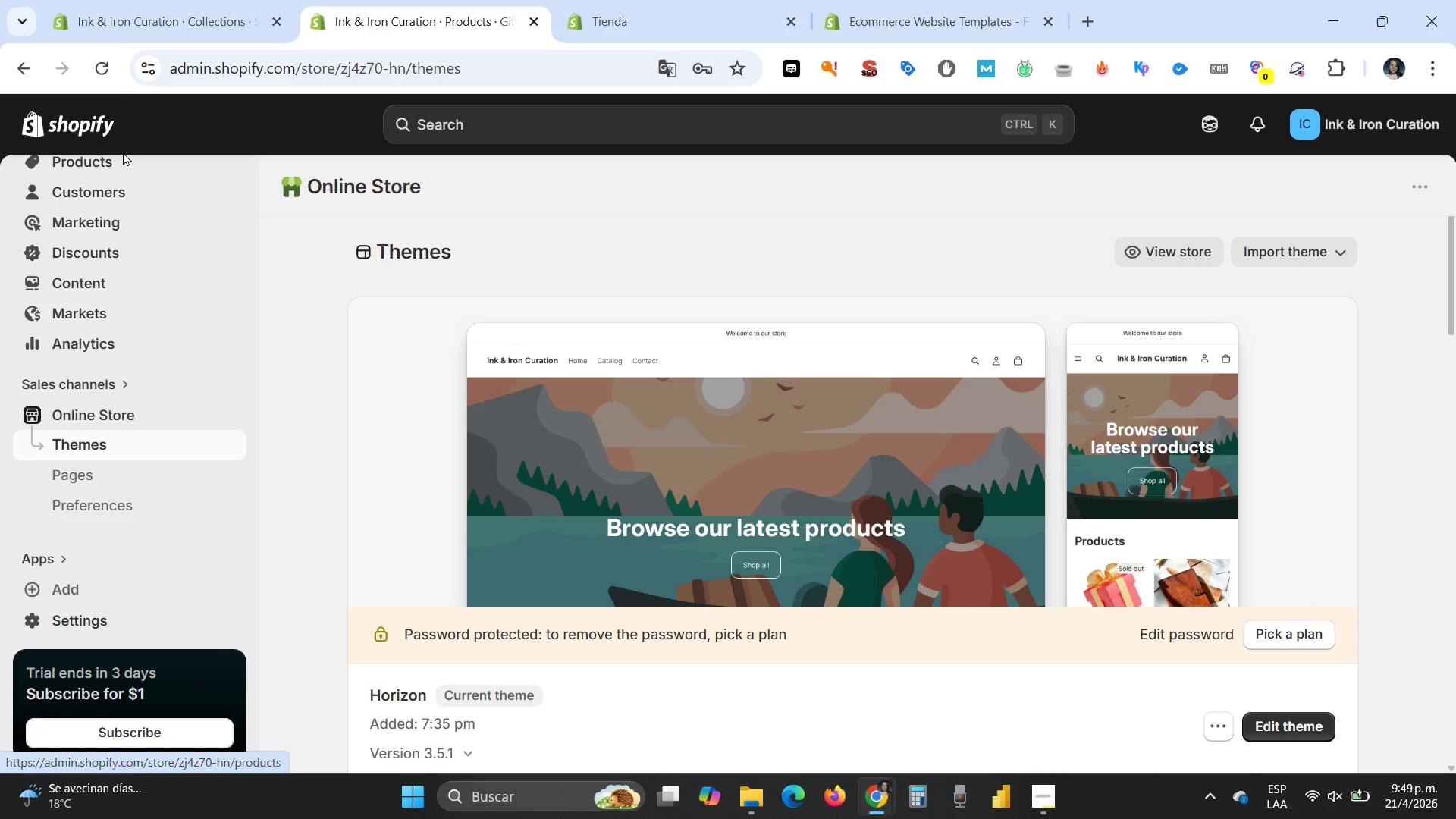 
scroll: coordinate [96, 259], scroll_direction: up, amount: 1.0
 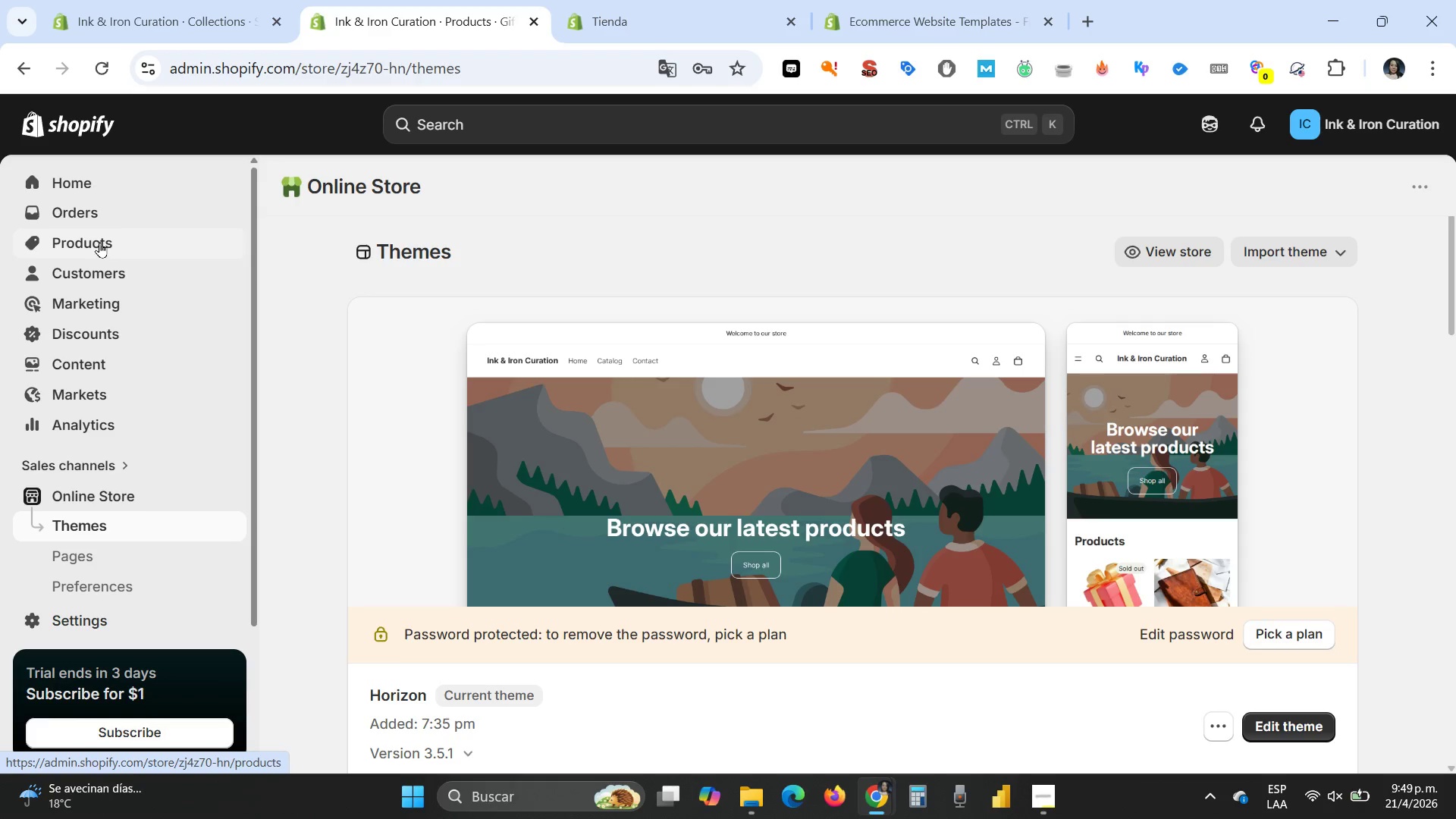 
left_click([98, 241])
 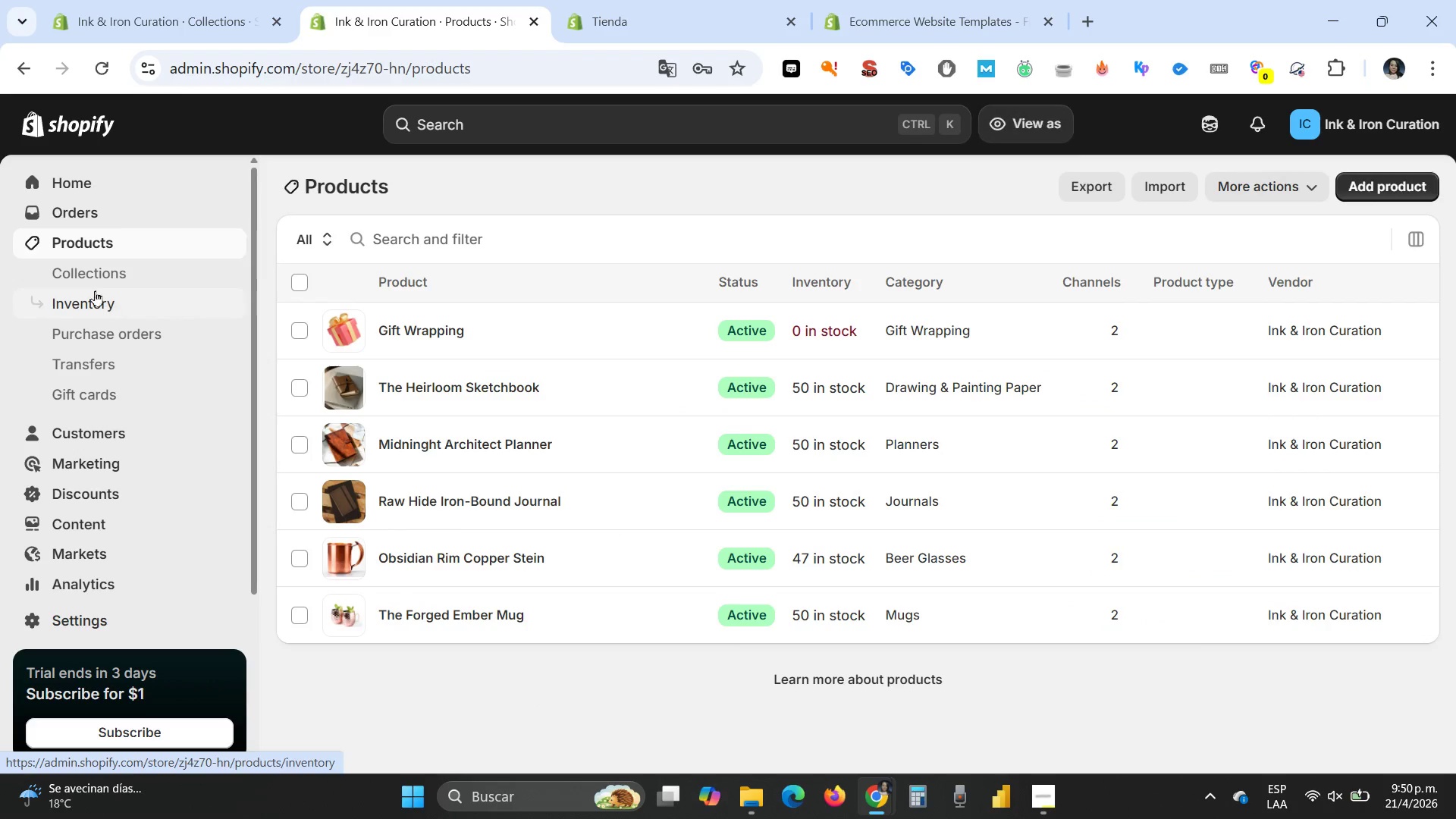 
left_click([99, 274])
 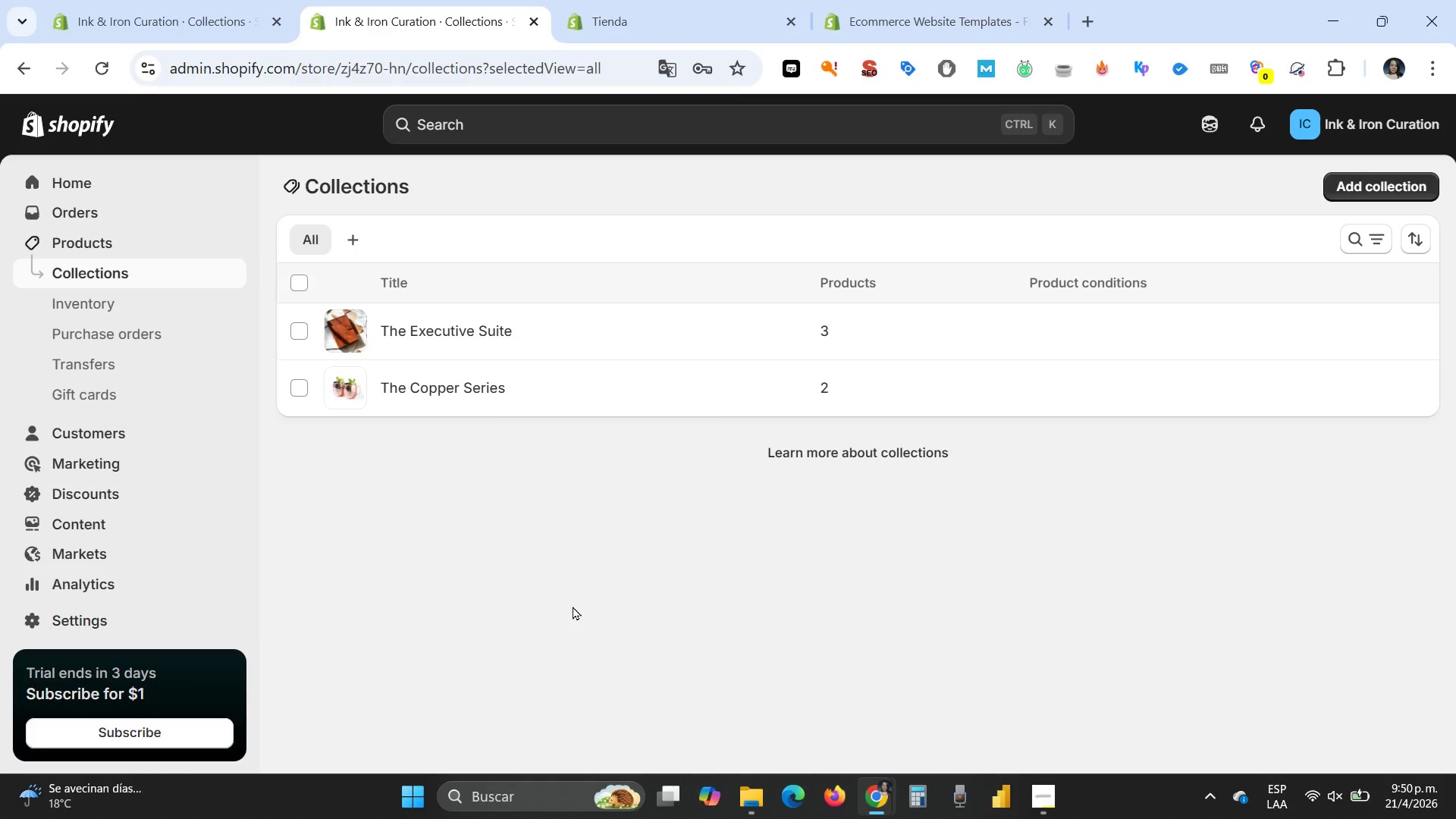 
wait(39.53)
 